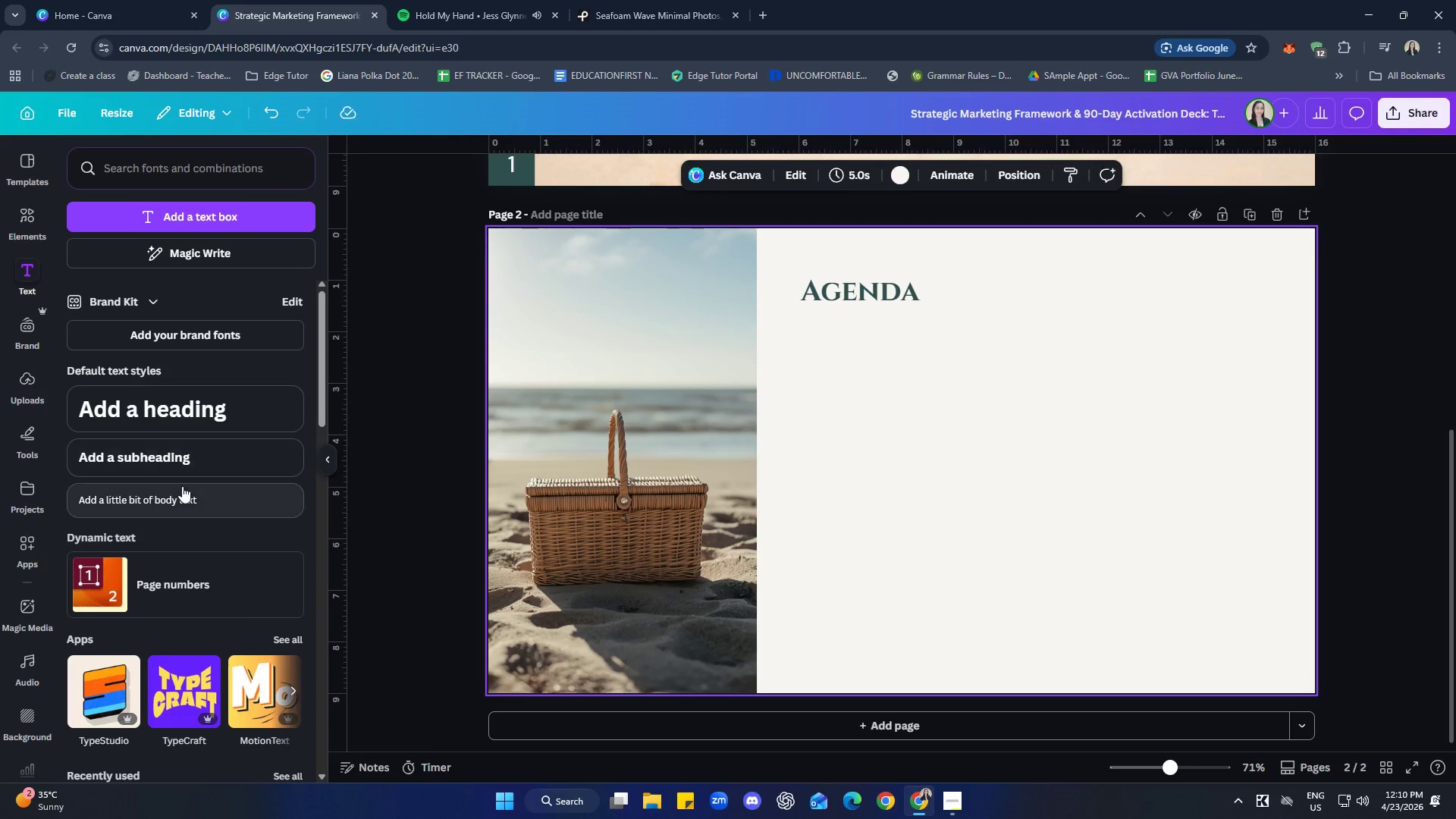 
scroll: coordinate [852, 431], scroll_direction: up, amount: 3.0
 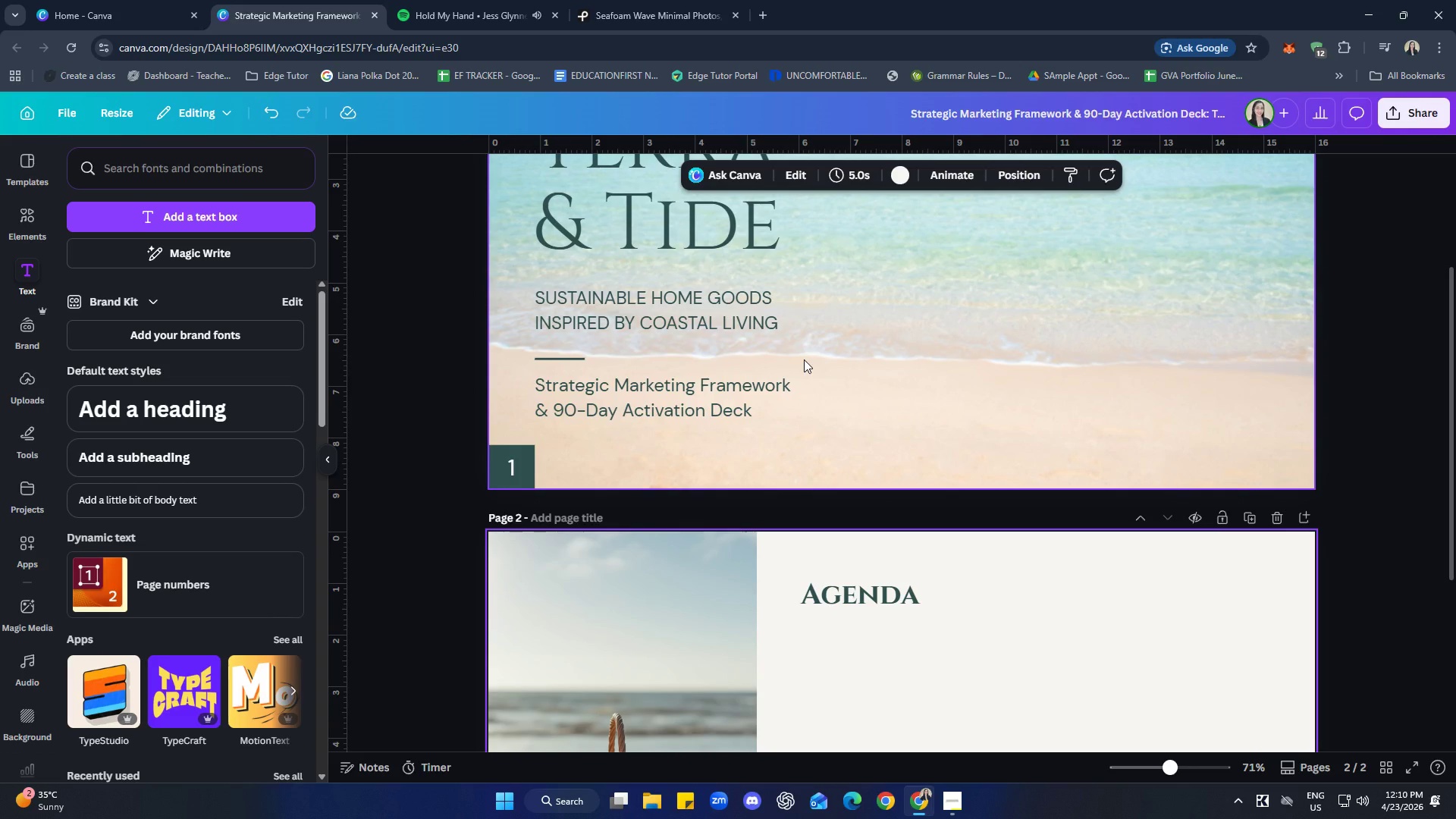 
scroll: coordinate [1005, 527], scroll_direction: down, amount: 3.0
 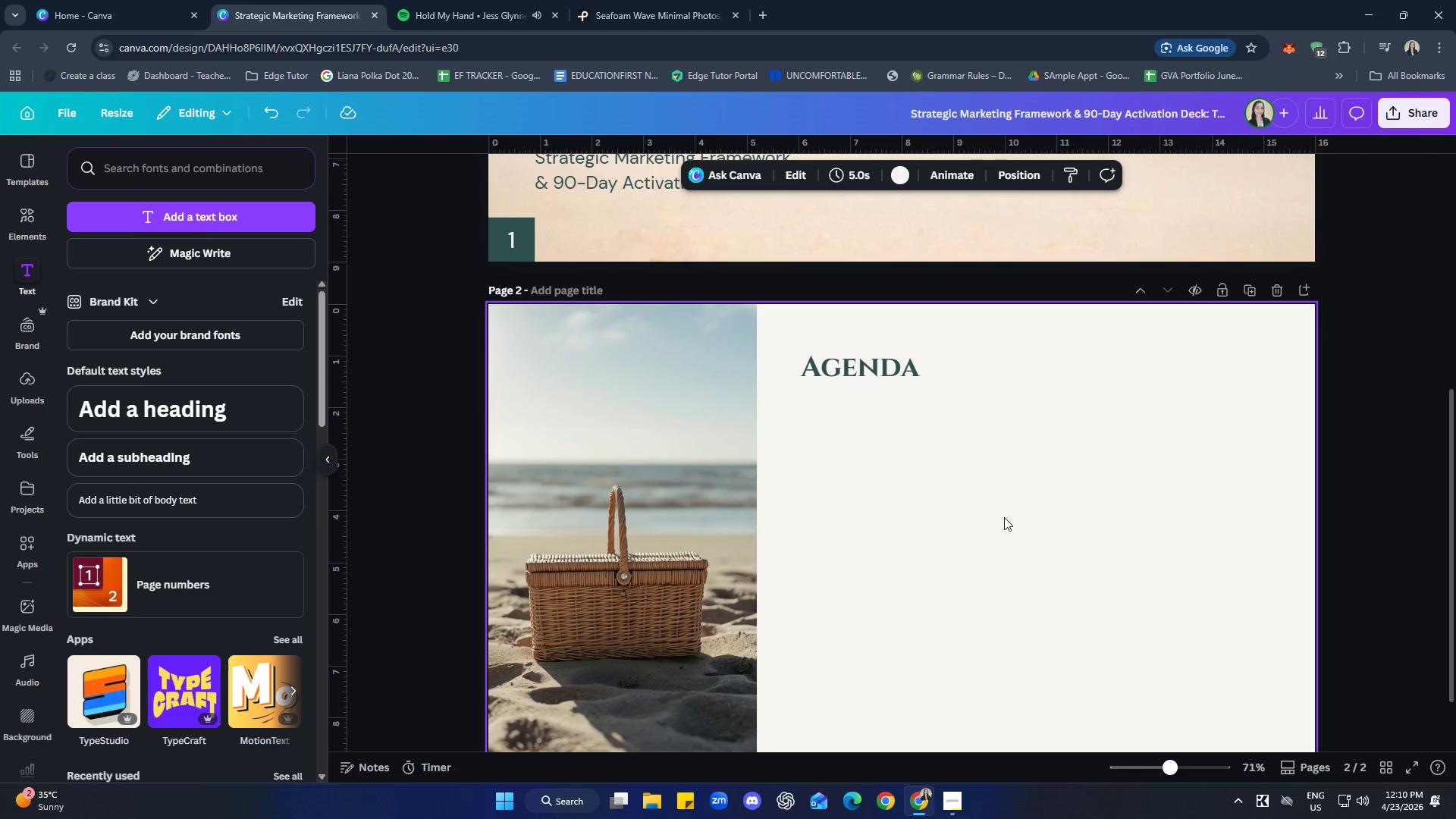 
left_click([40, 231])
 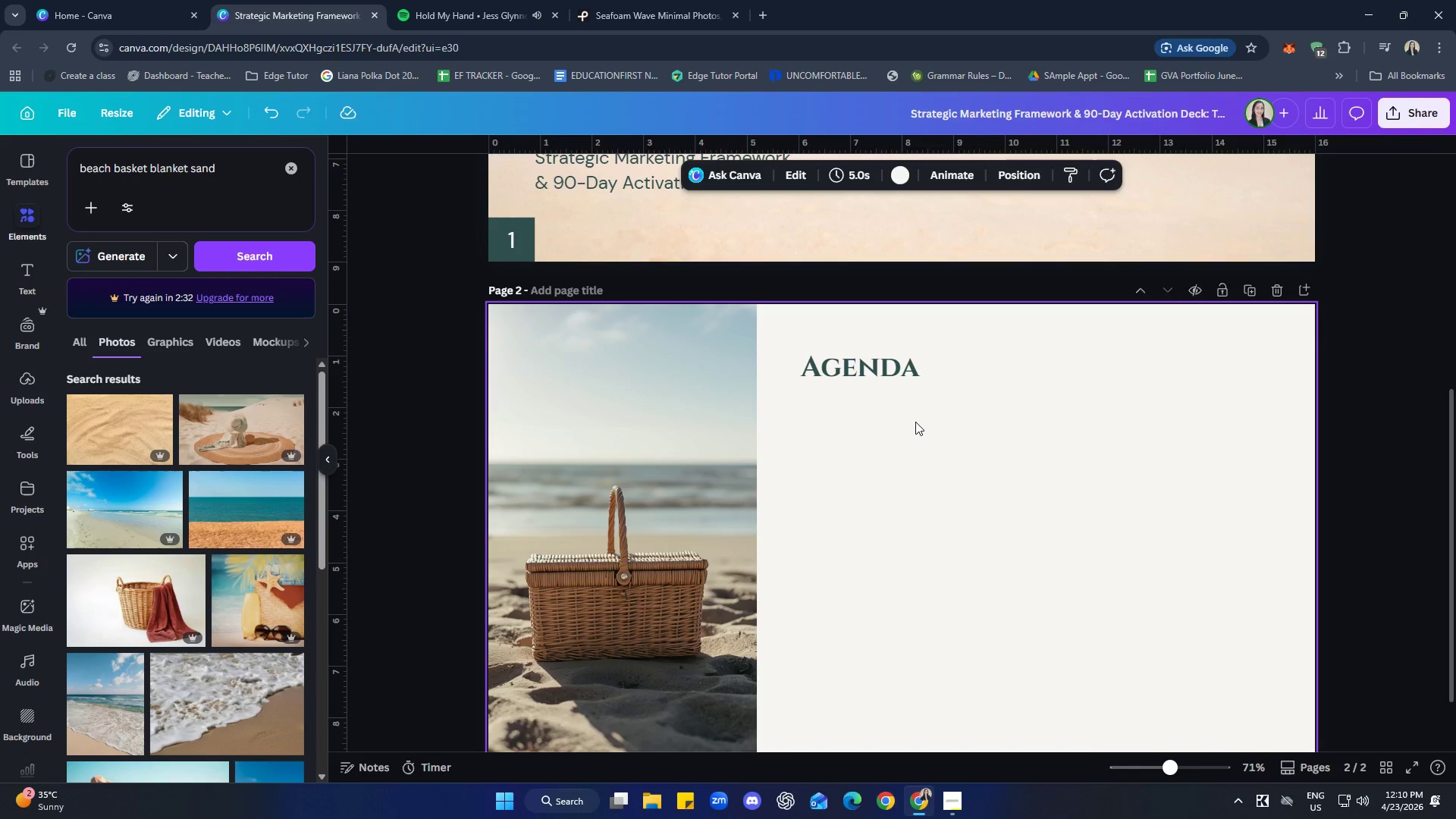 
wait(6.66)
 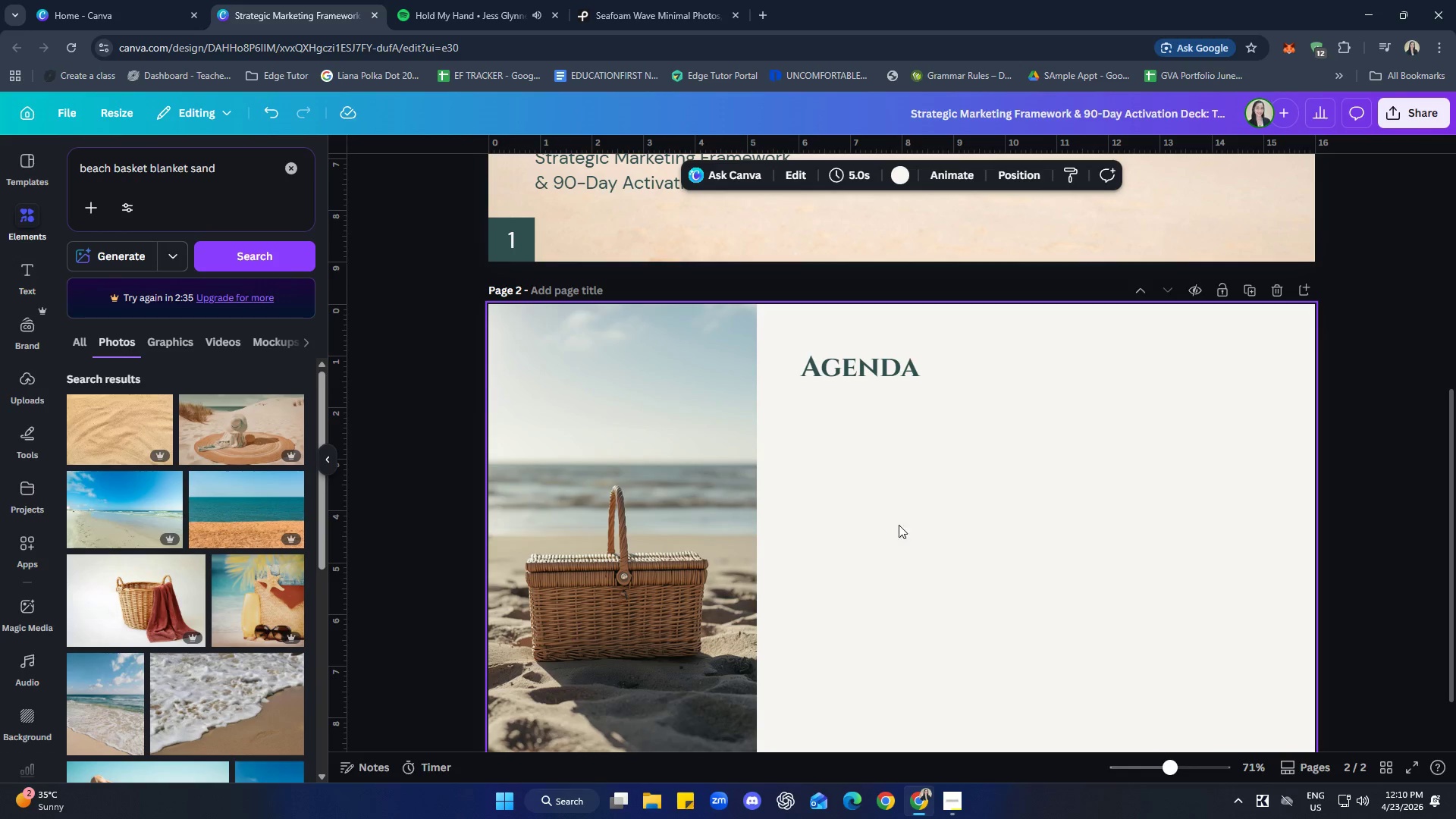 
scroll: coordinate [859, 473], scroll_direction: up, amount: 1.0
 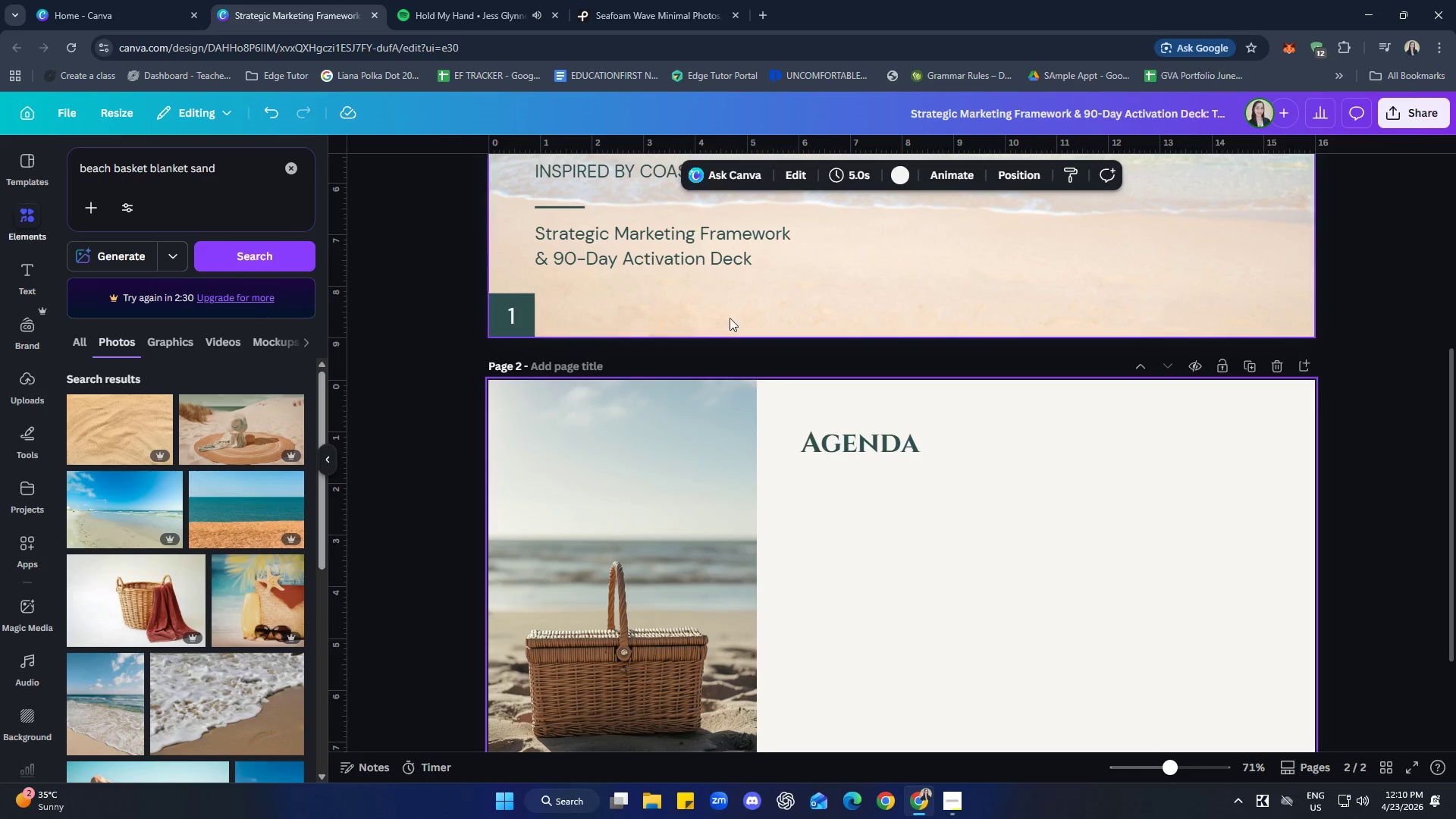 
left_click([691, 255])
 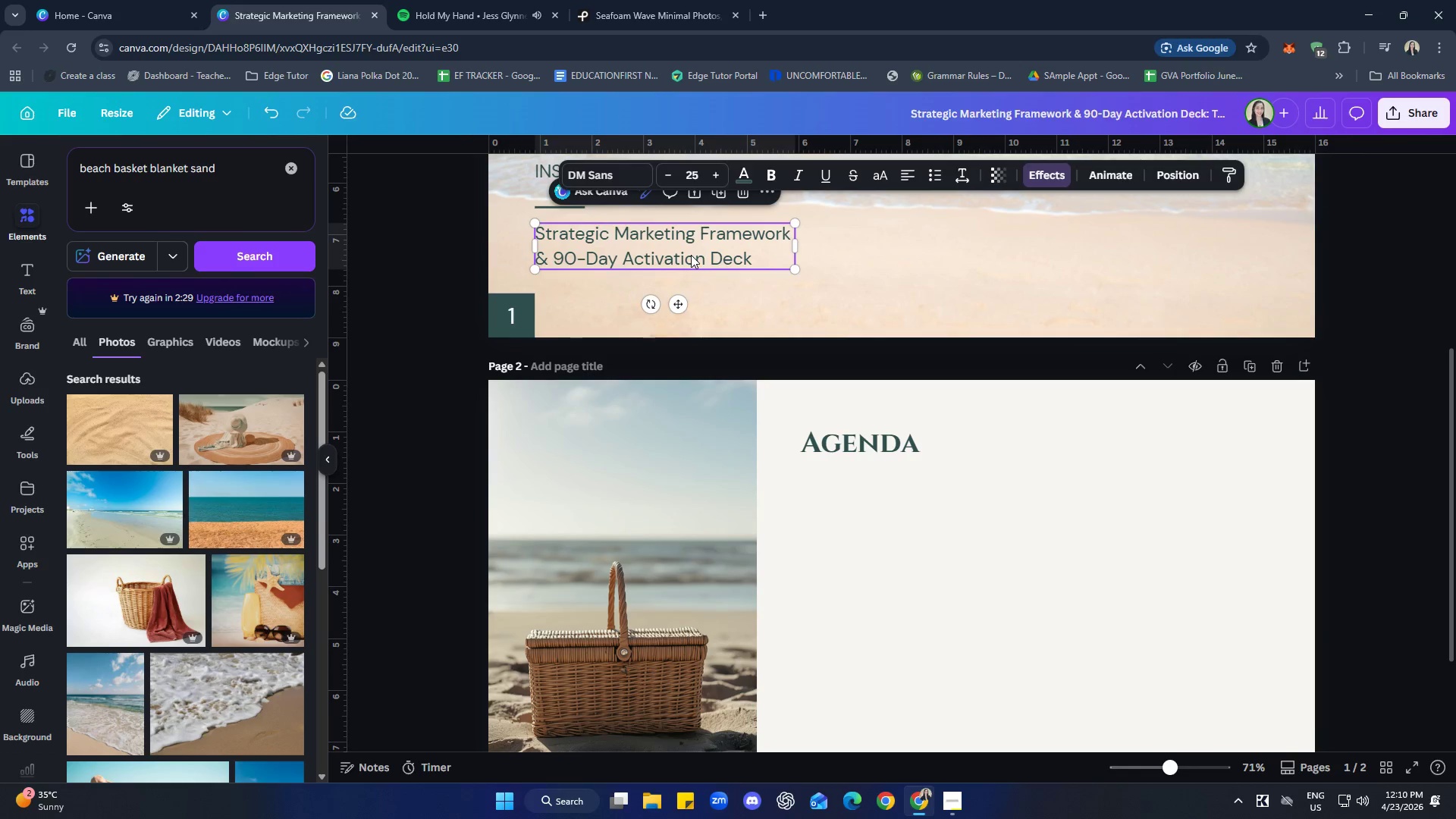 
key(Control+C)
 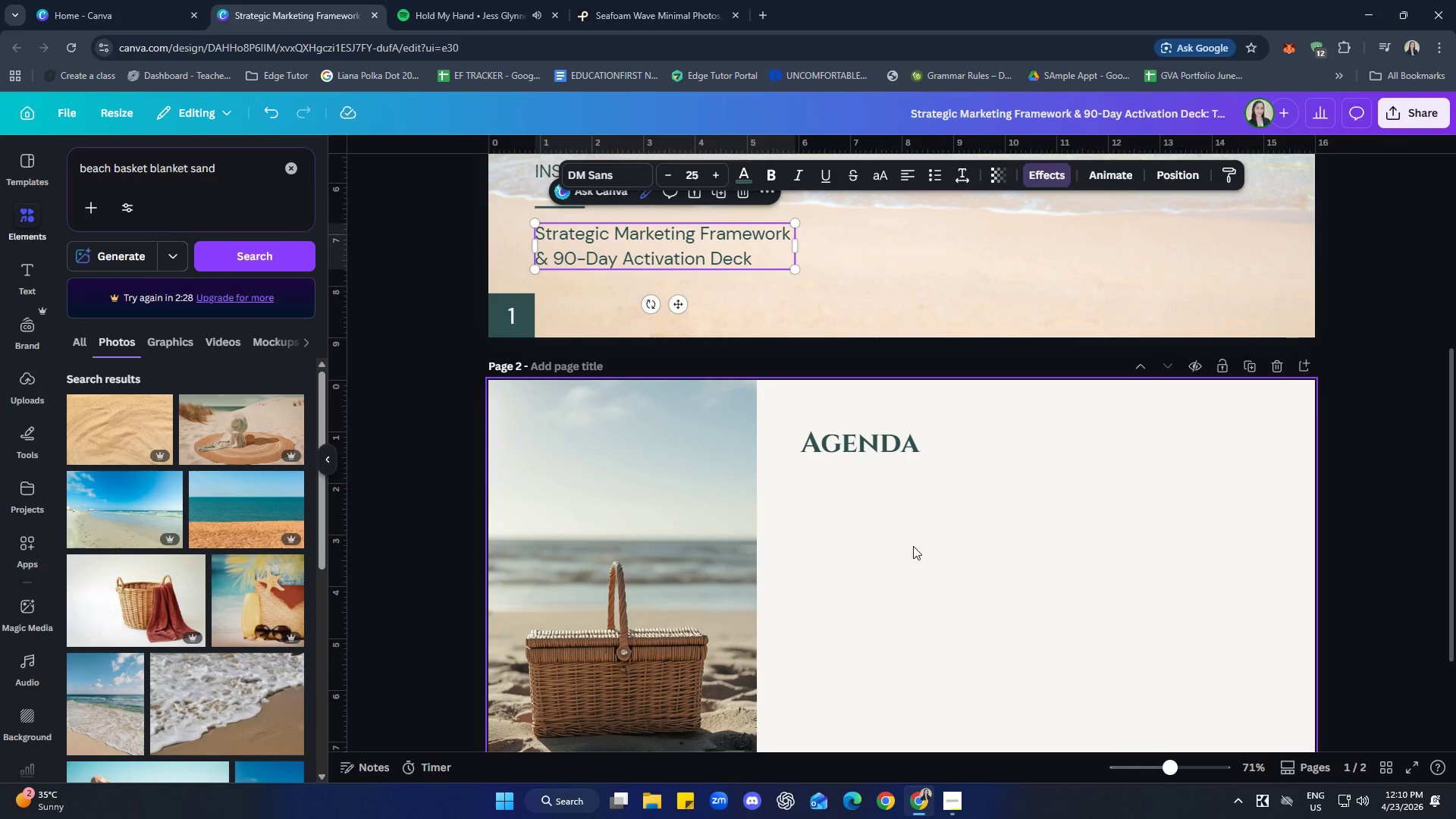 
left_click_drag(start_coordinate=[914, 544], to_coordinate=[919, 541])
 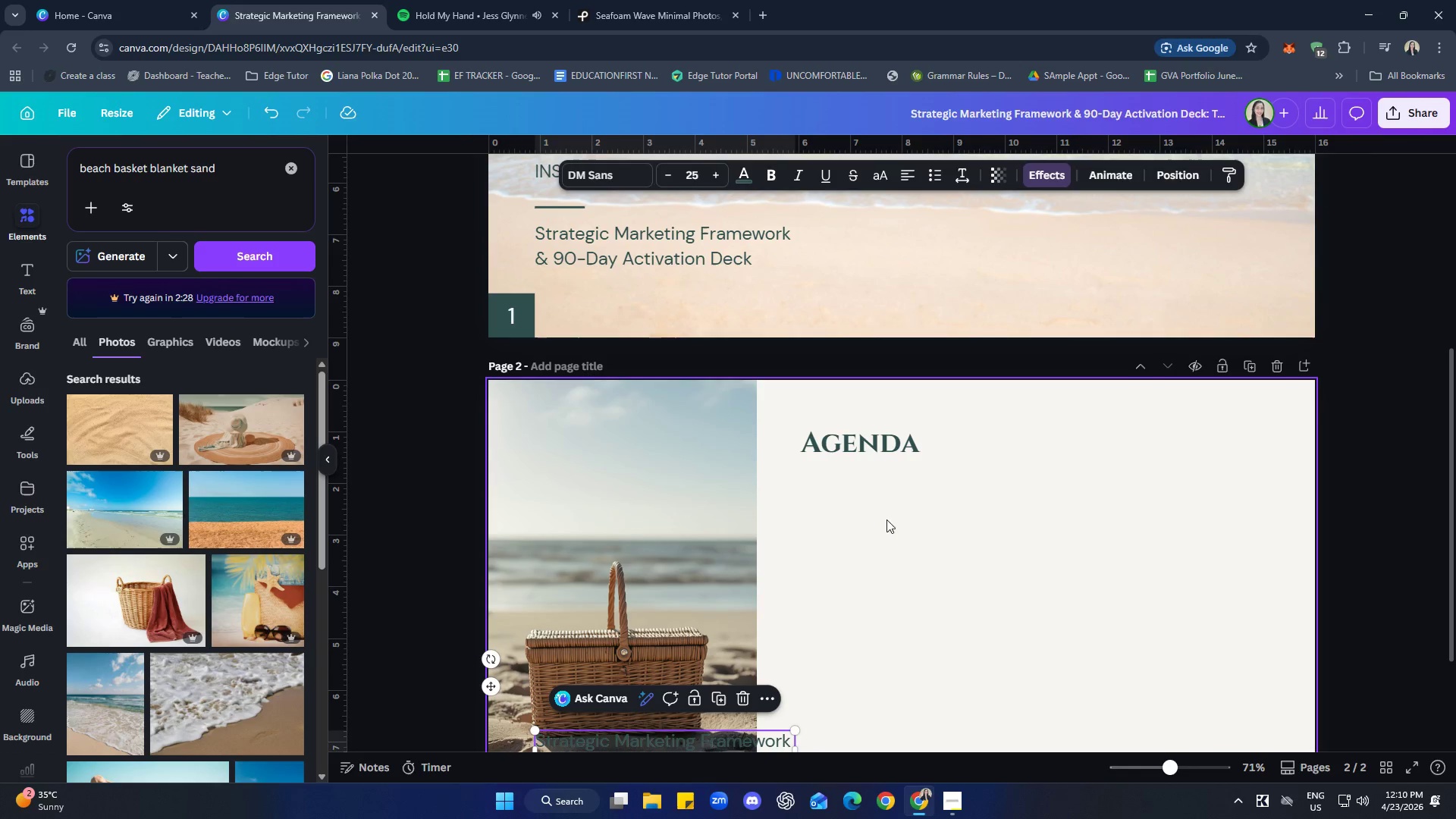 
key(Control+V)
 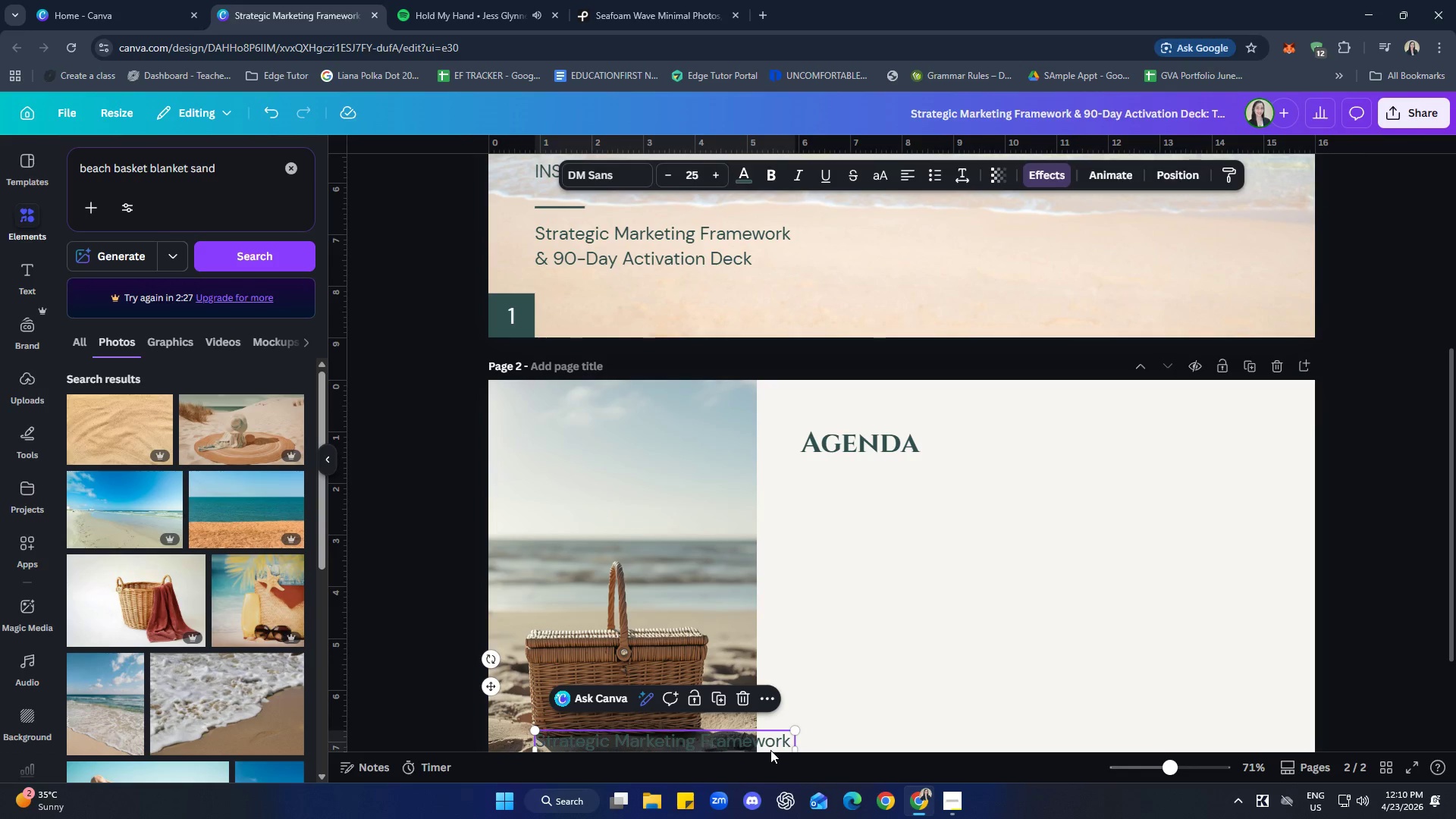 
left_click_drag(start_coordinate=[767, 742], to_coordinate=[1058, 488])
 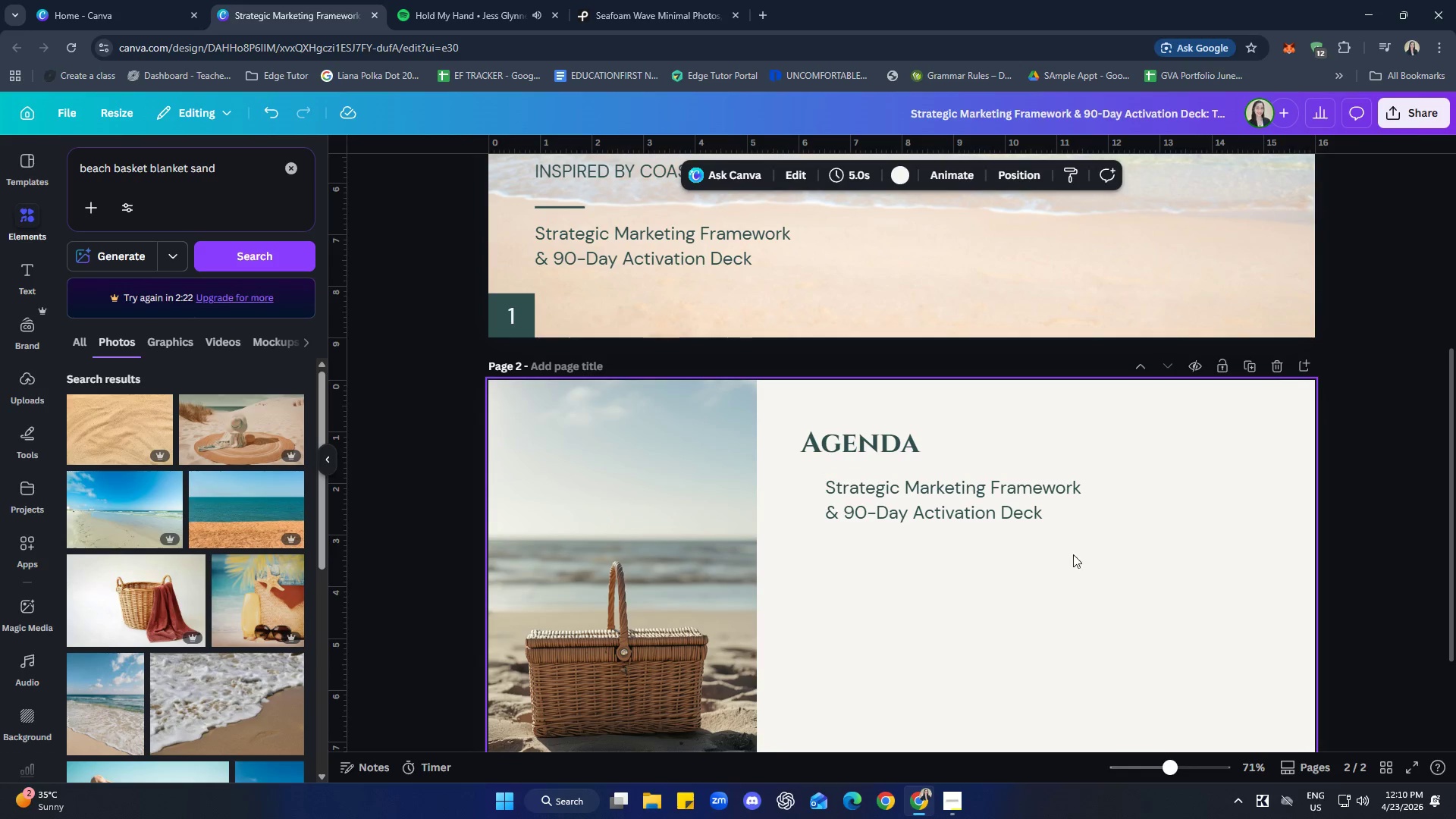 
double_click([966, 514])
 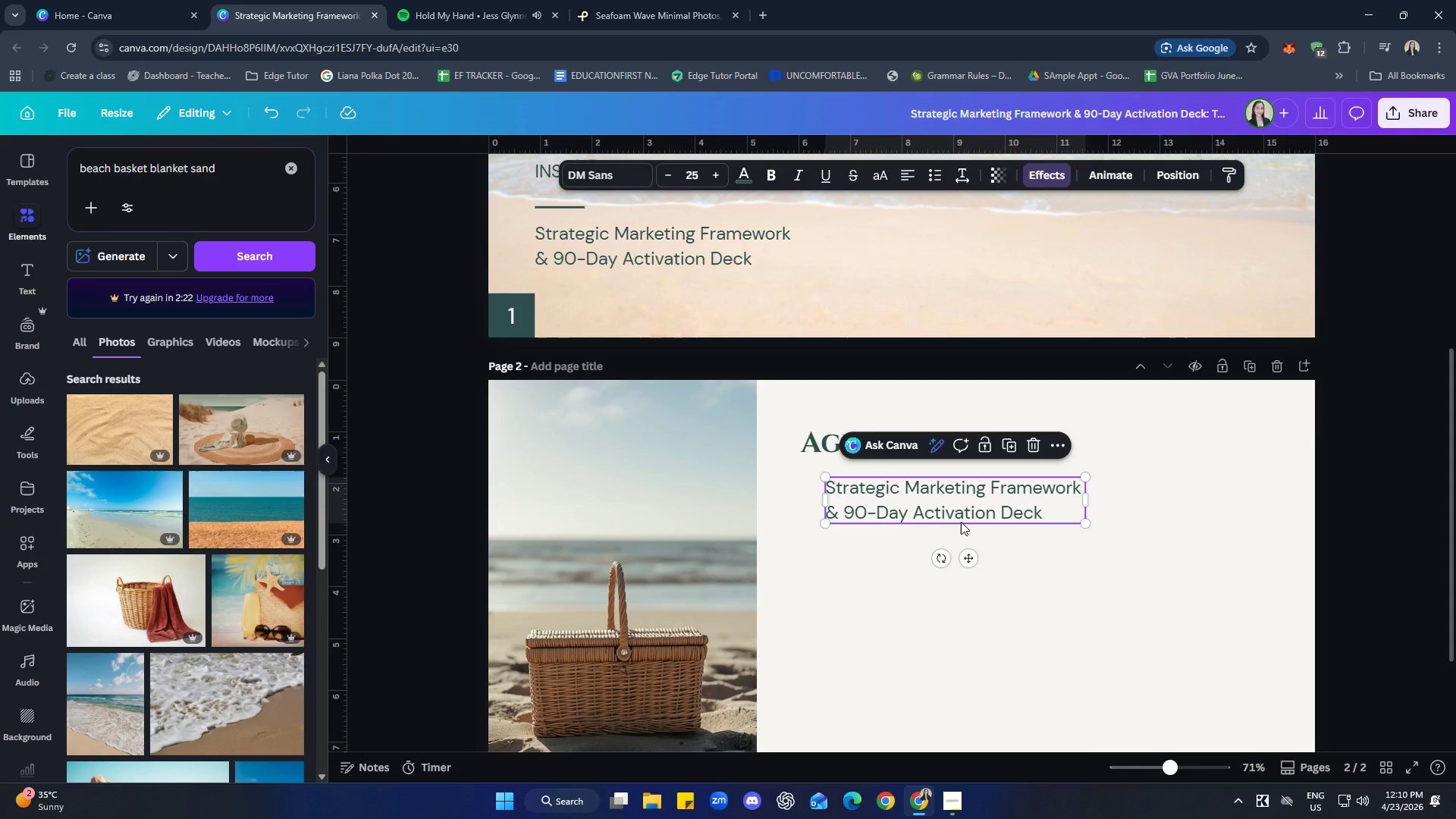 
left_click([961, 522])
 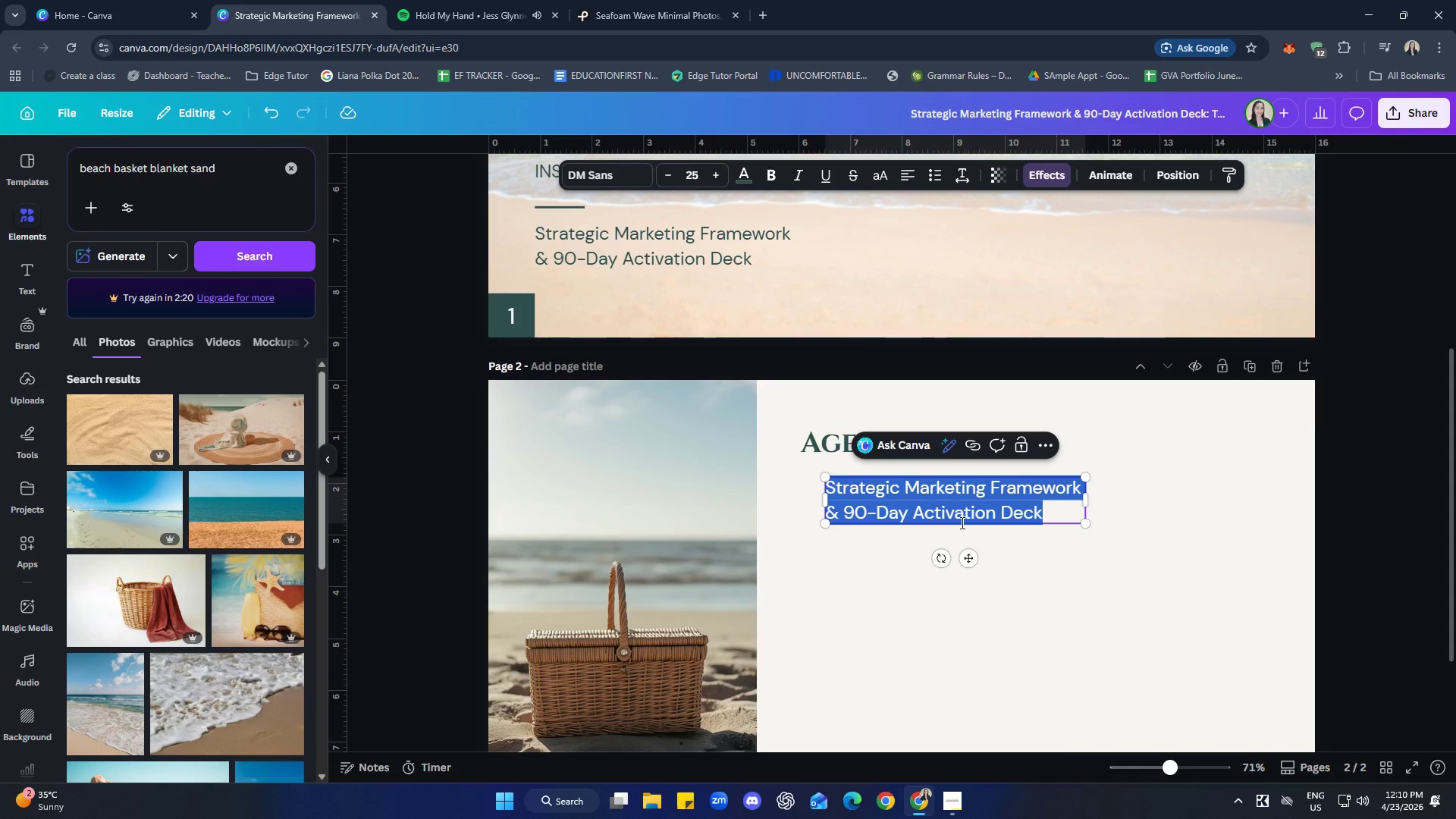 
type(Brand Overview)
 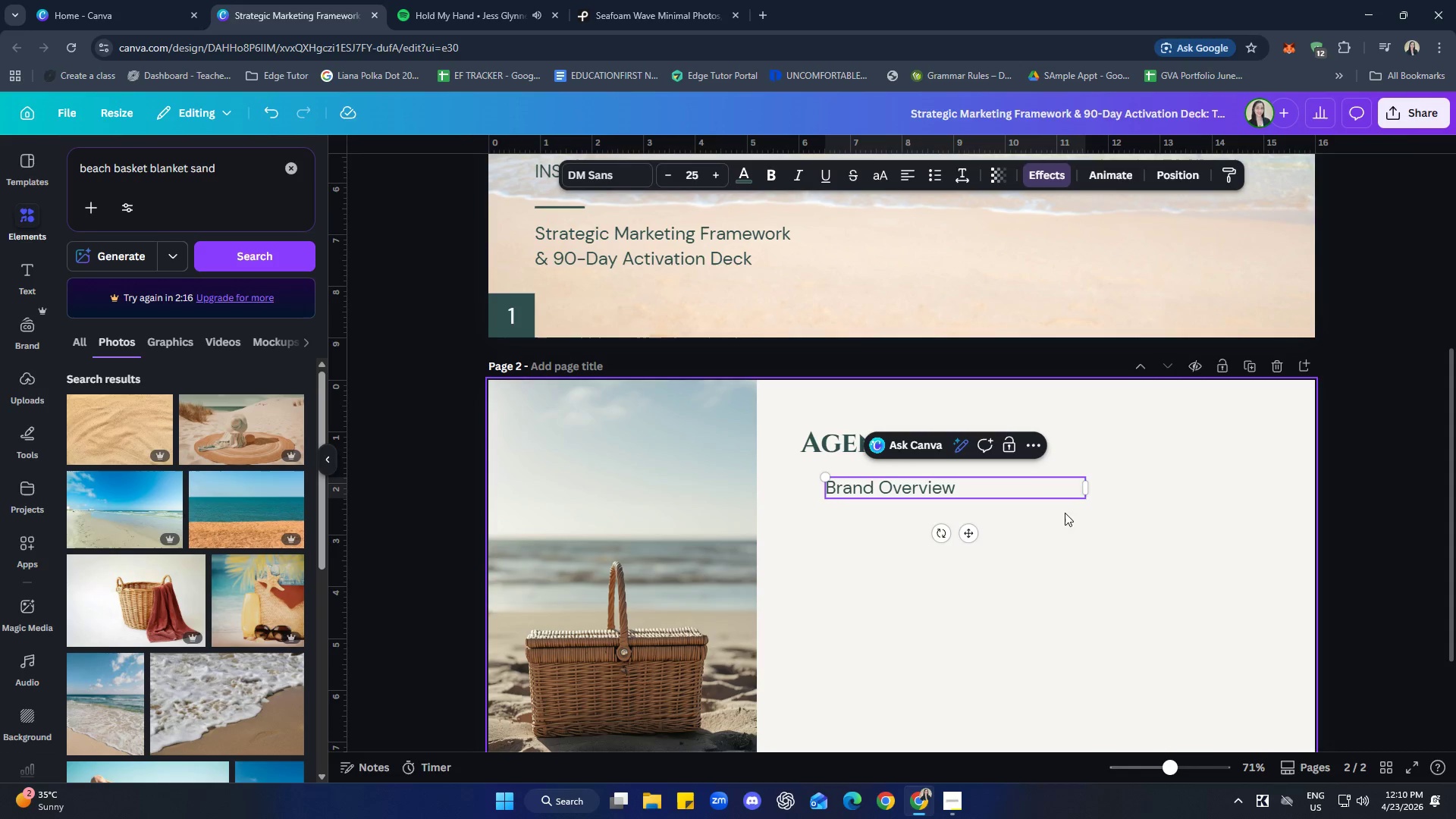 
left_click_drag(start_coordinate=[1090, 485], to_coordinate=[964, 484])
 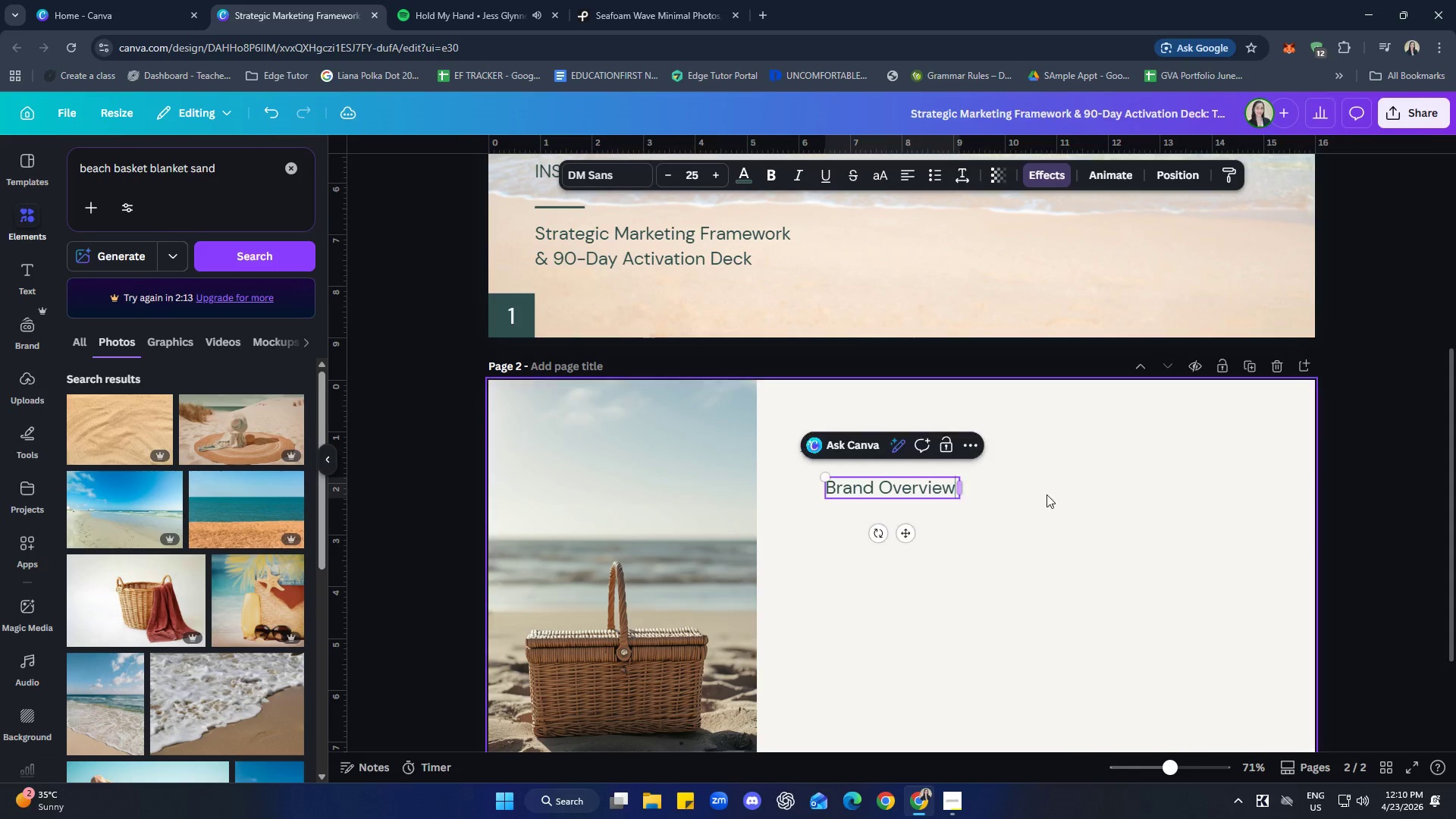 
left_click_drag(start_coordinate=[1051, 496], to_coordinate=[1061, 493])
 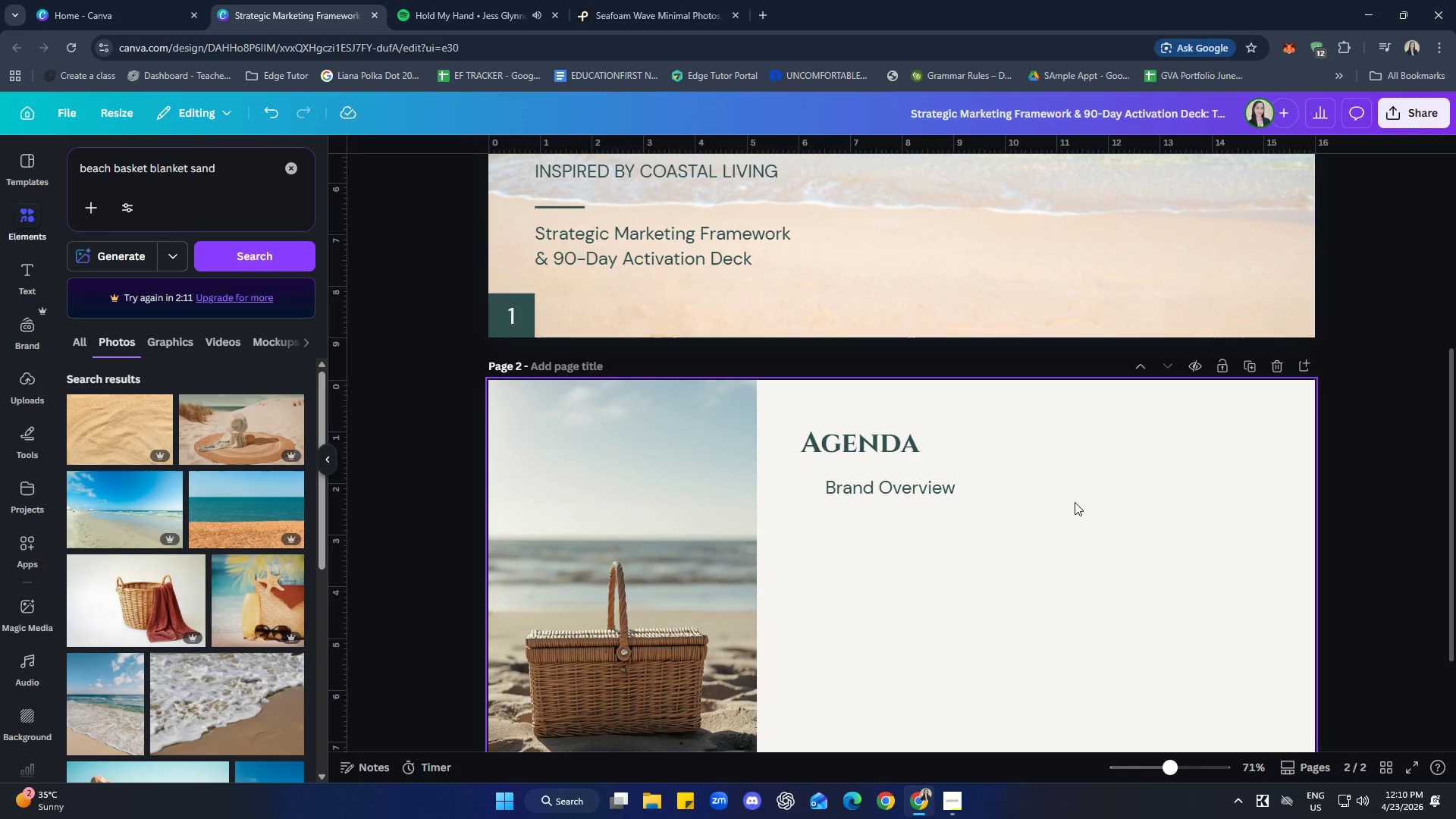 
left_click_drag(start_coordinate=[1081, 506], to_coordinate=[1088, 509])
 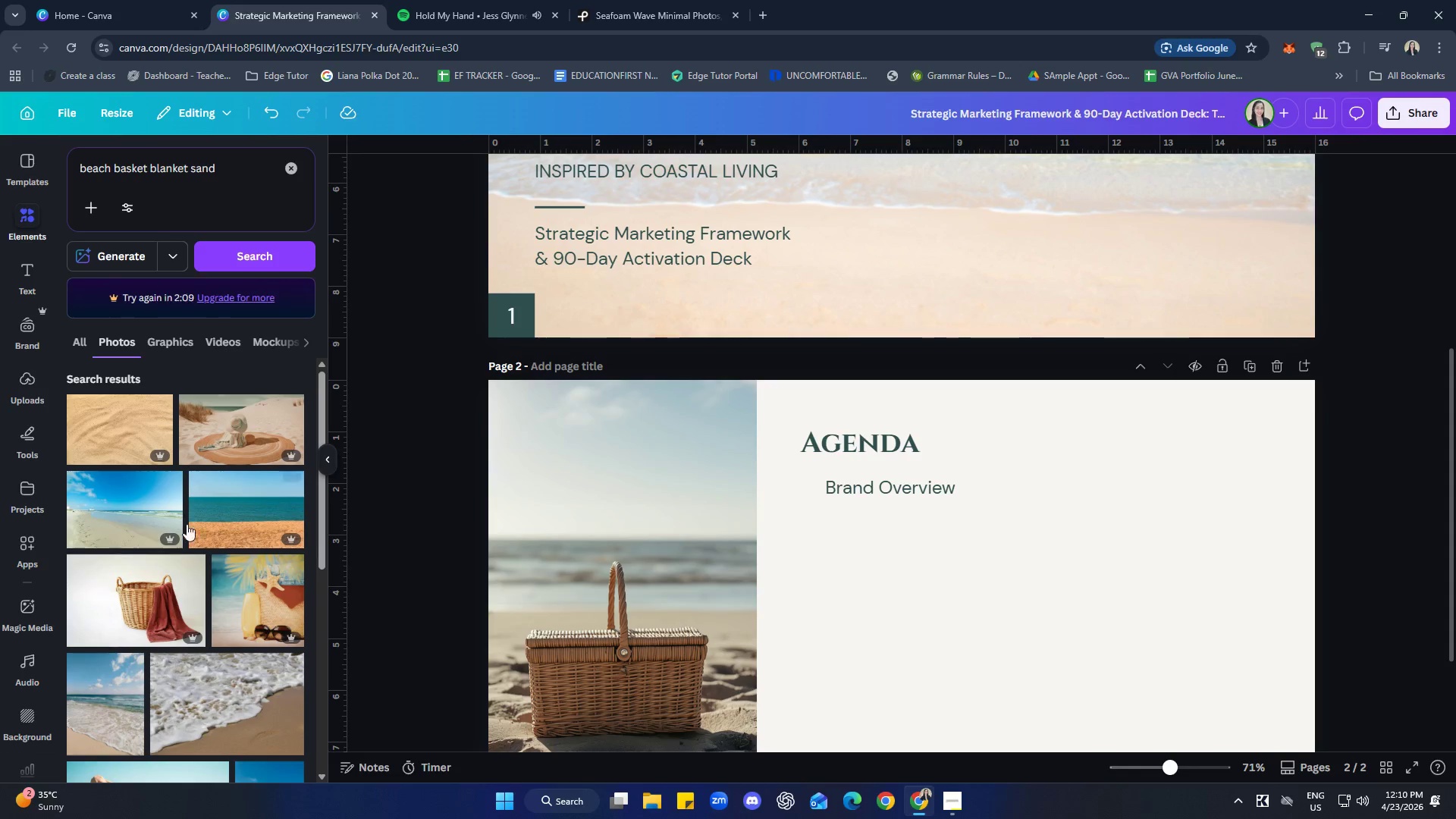 
mouse_move([101, 507])
 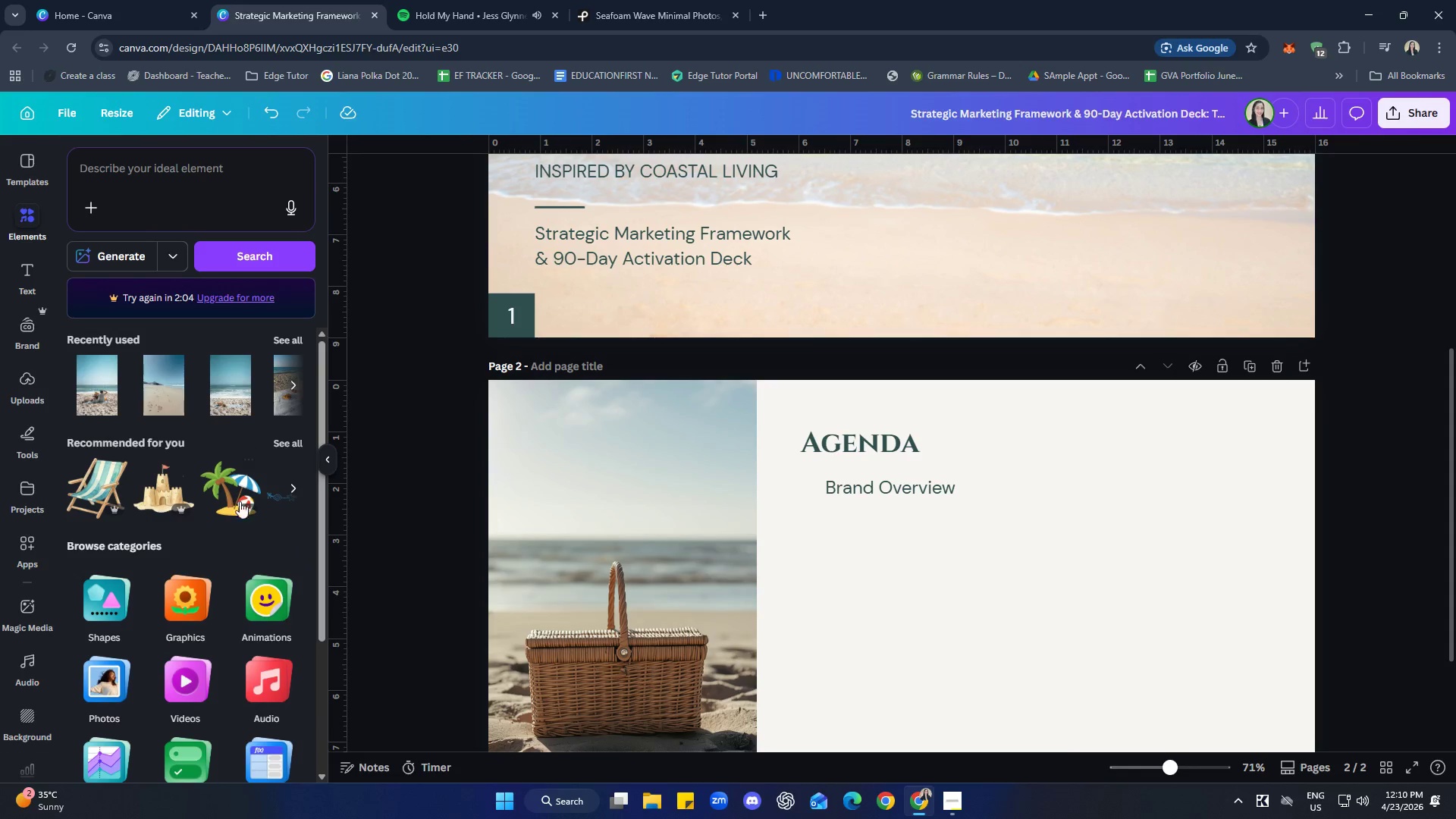 
wait(5.82)
 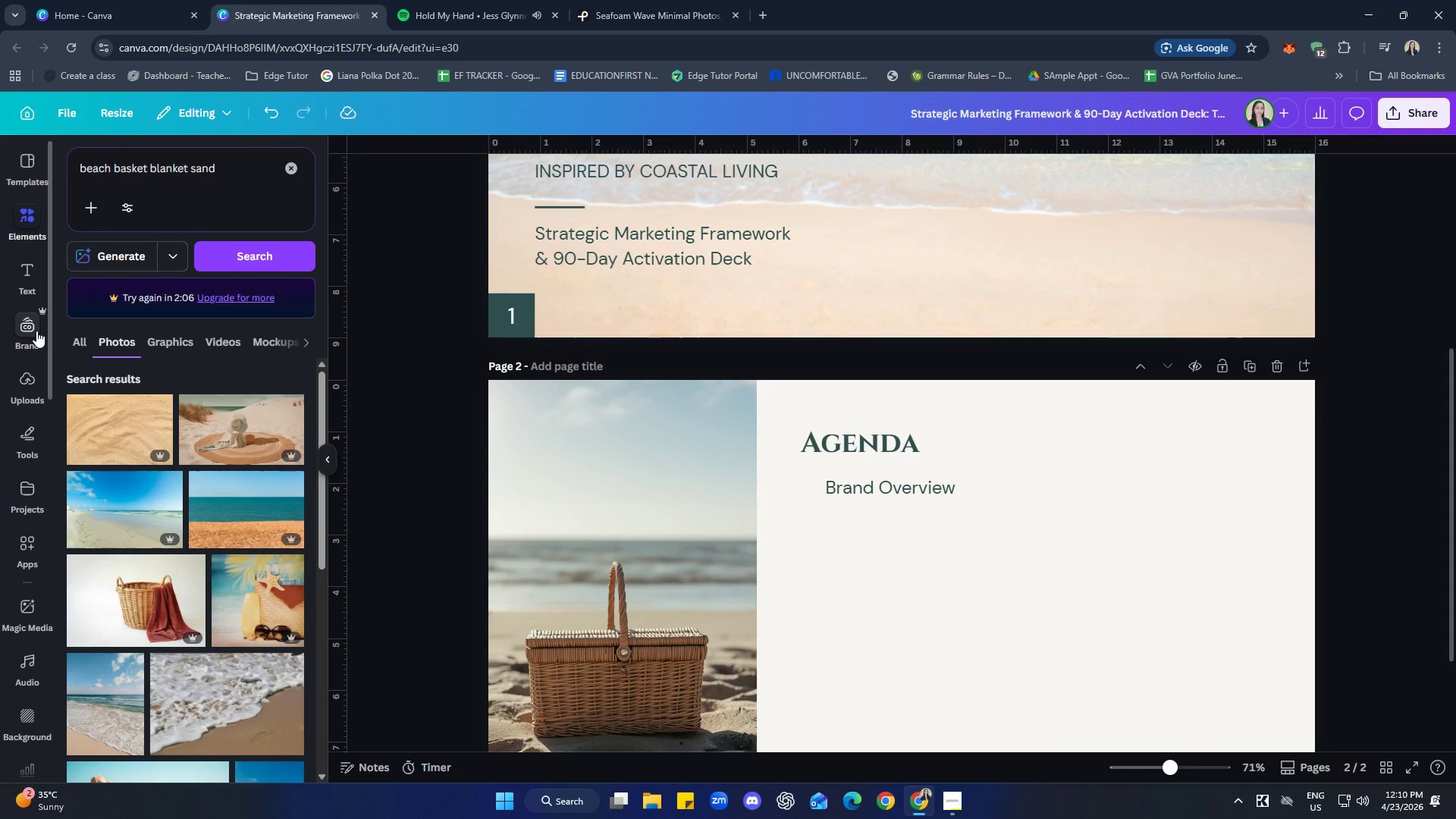 
left_click([119, 598])
 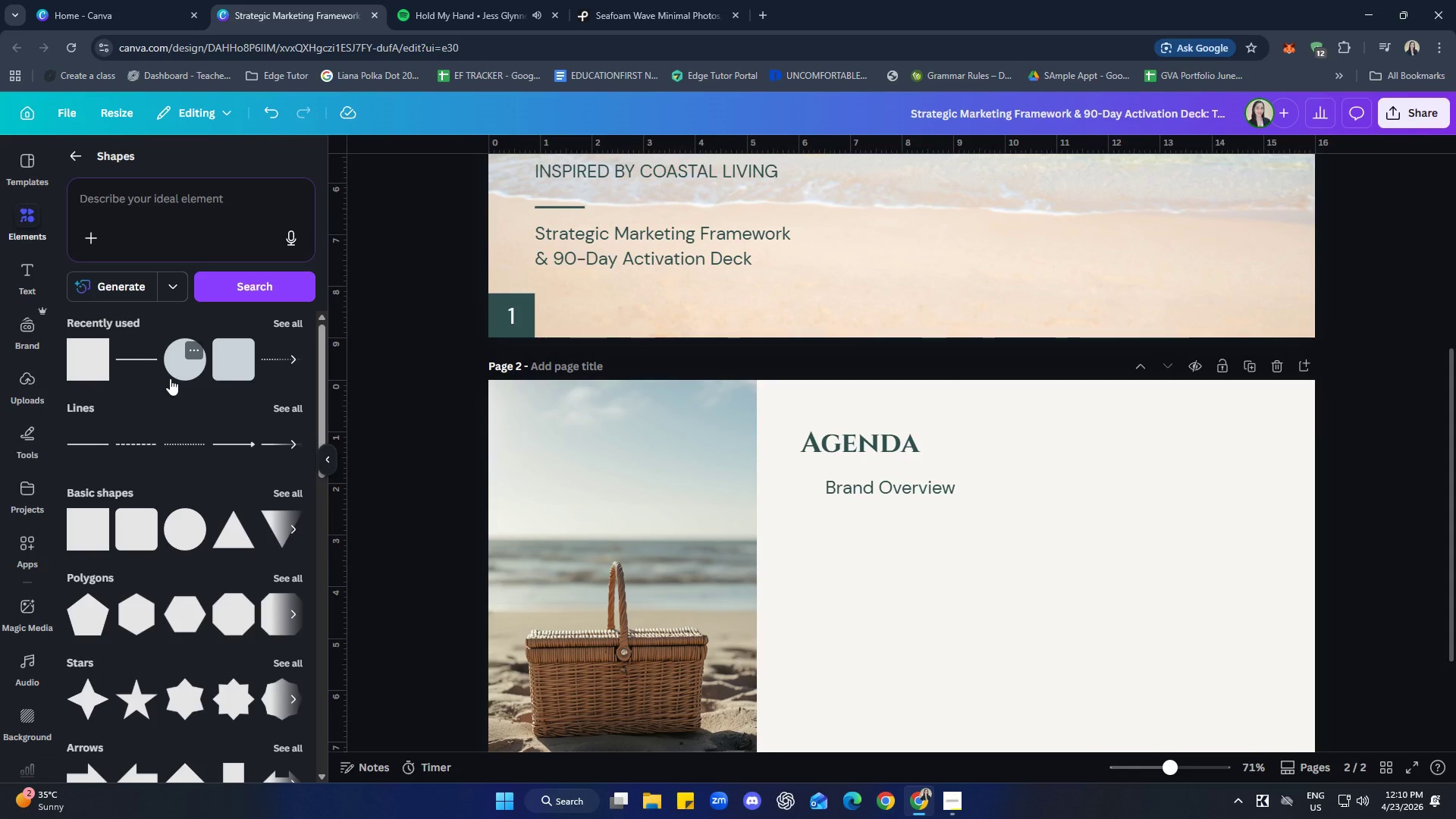 
left_click([174, 533])
 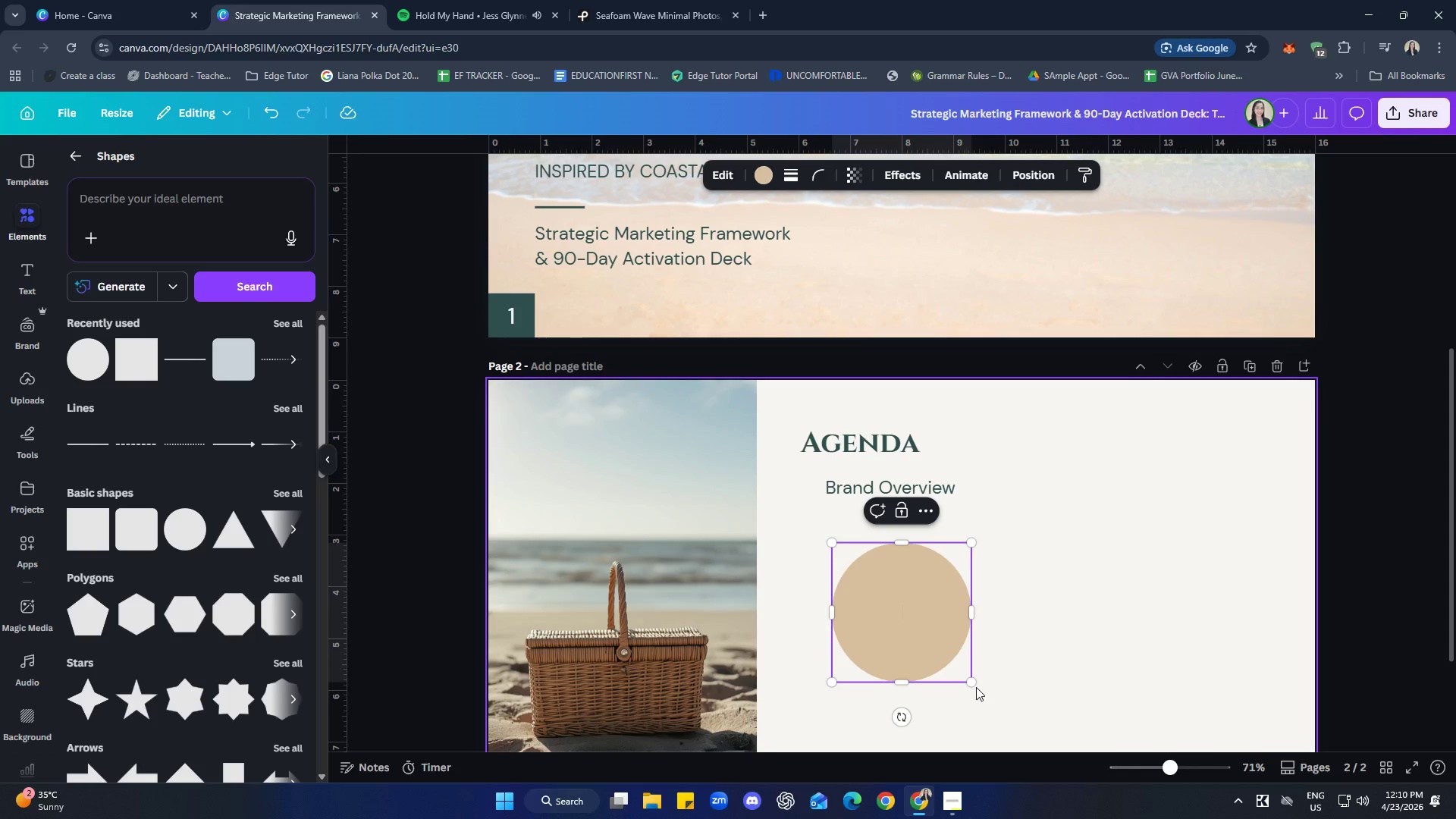 
left_click_drag(start_coordinate=[971, 679], to_coordinate=[866, 576])
 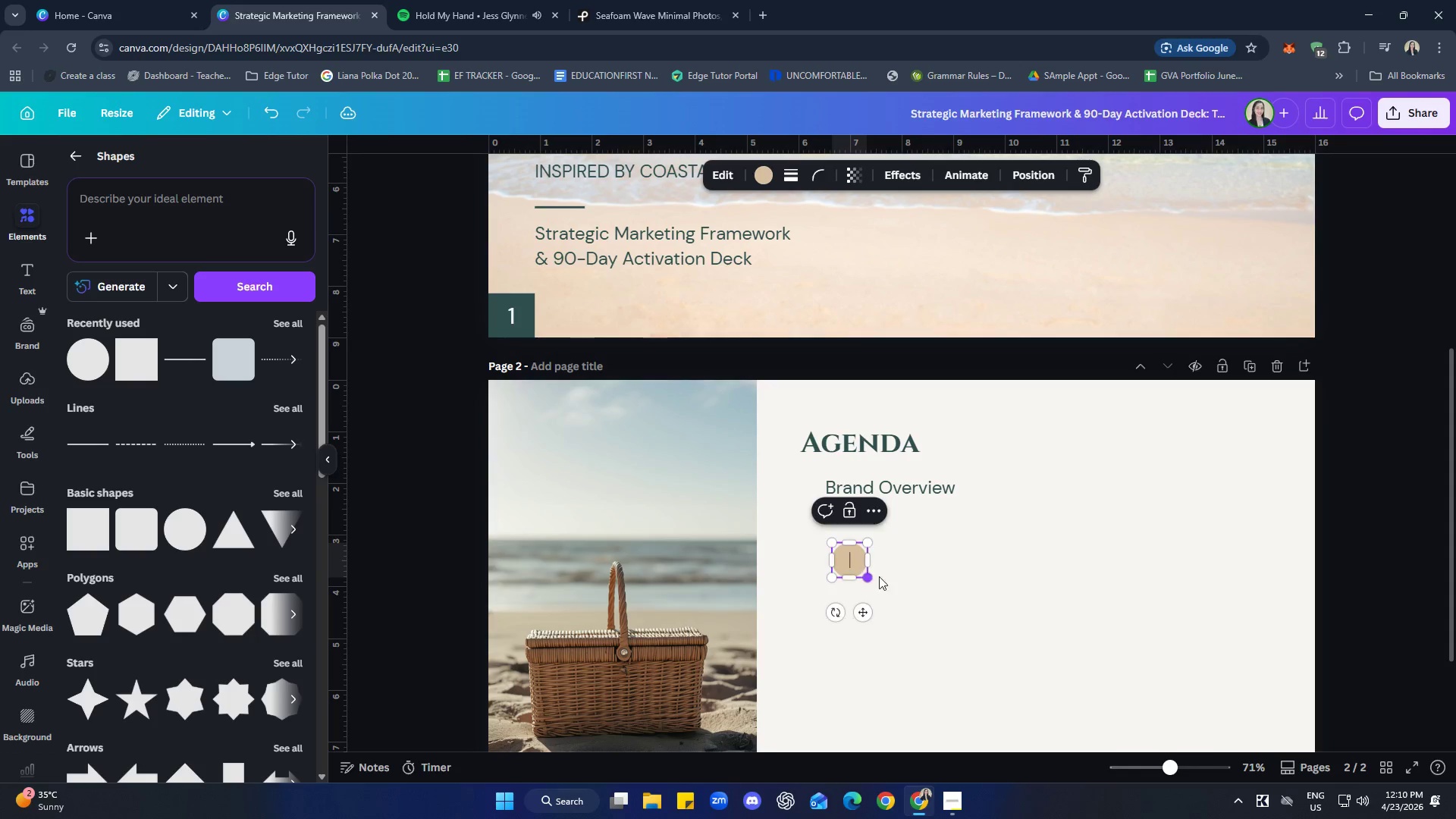 
left_click([918, 581])
 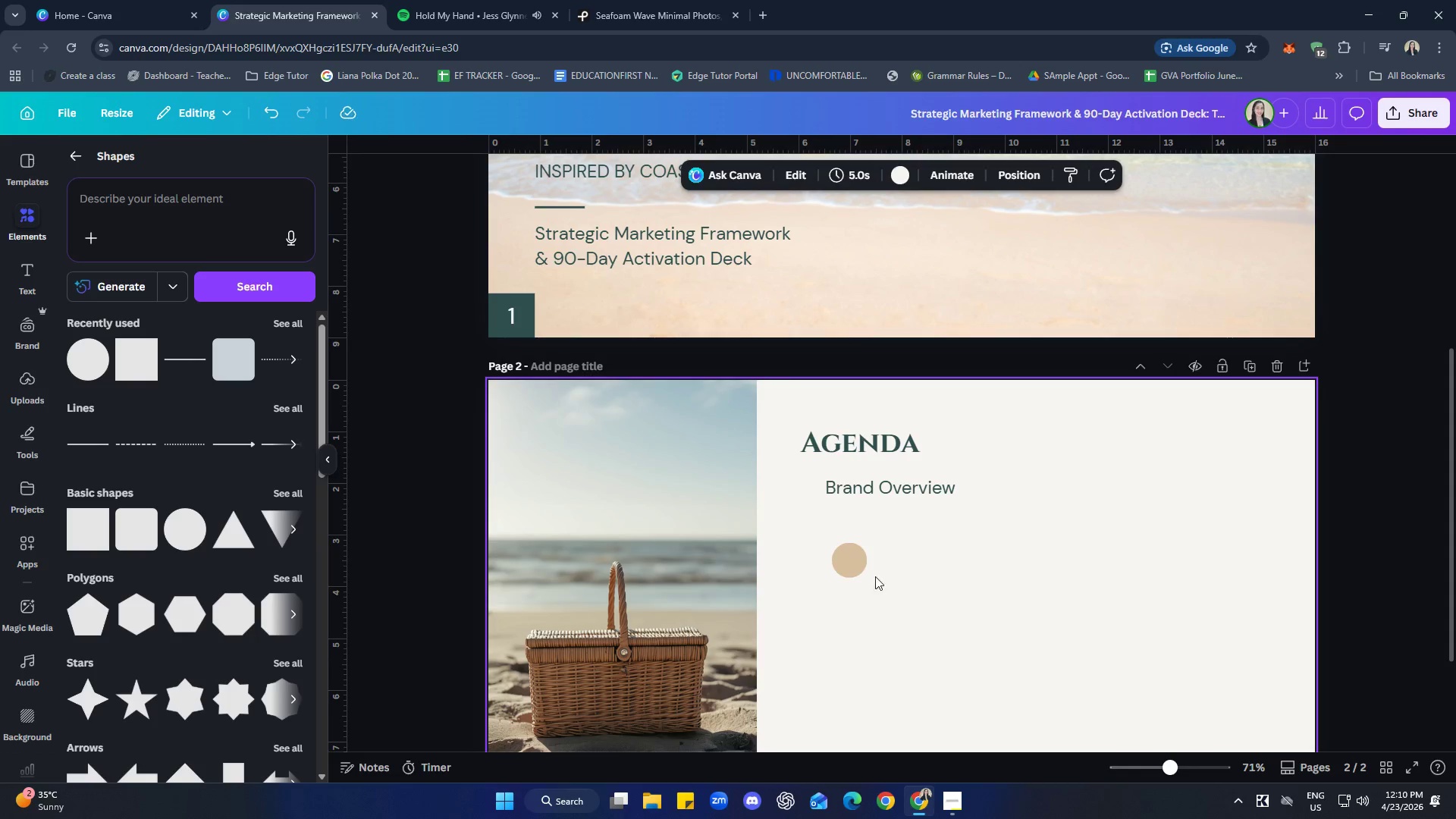 
left_click([856, 564])
 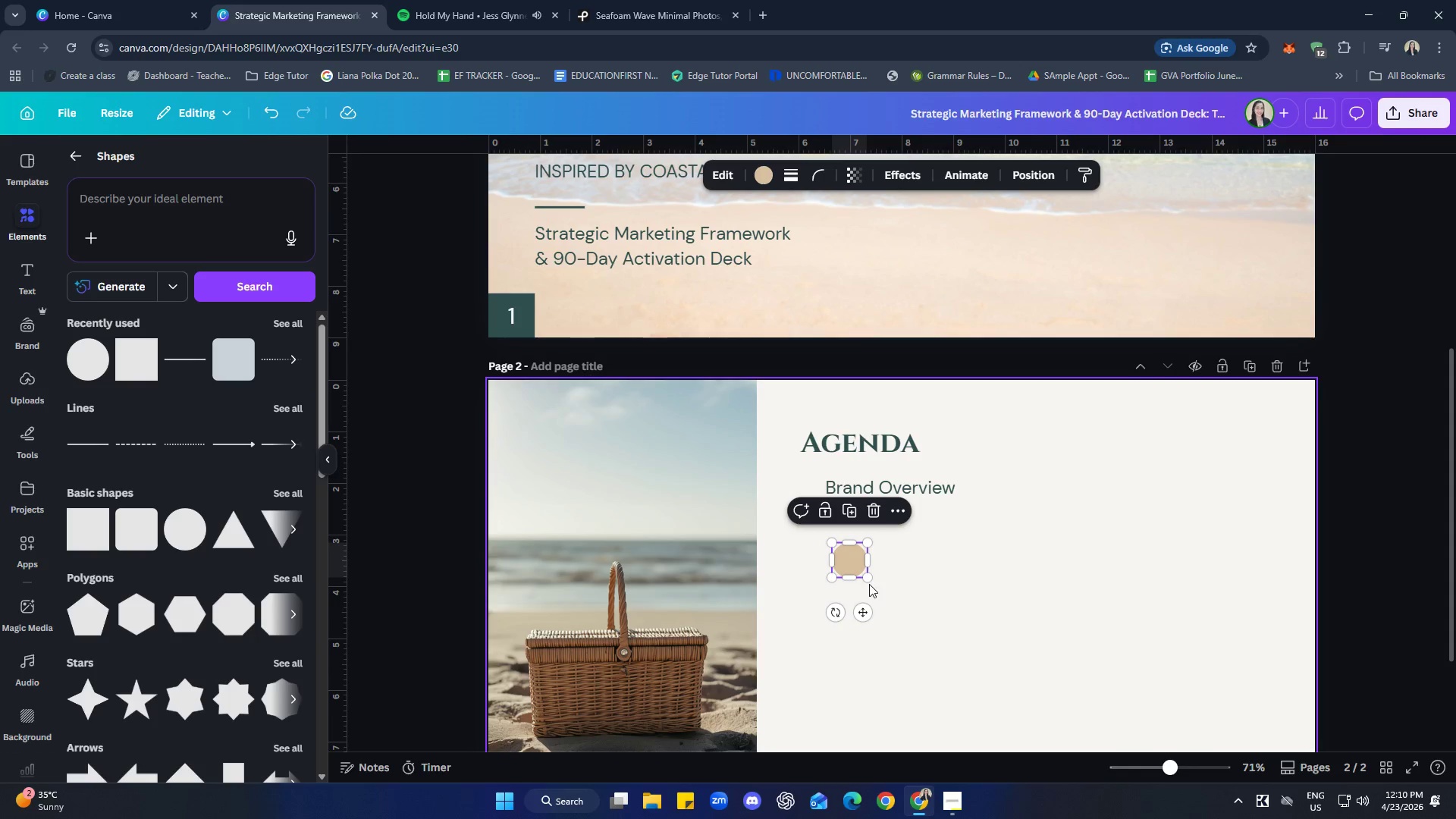 
left_click_drag(start_coordinate=[866, 579], to_coordinate=[854, 567])
 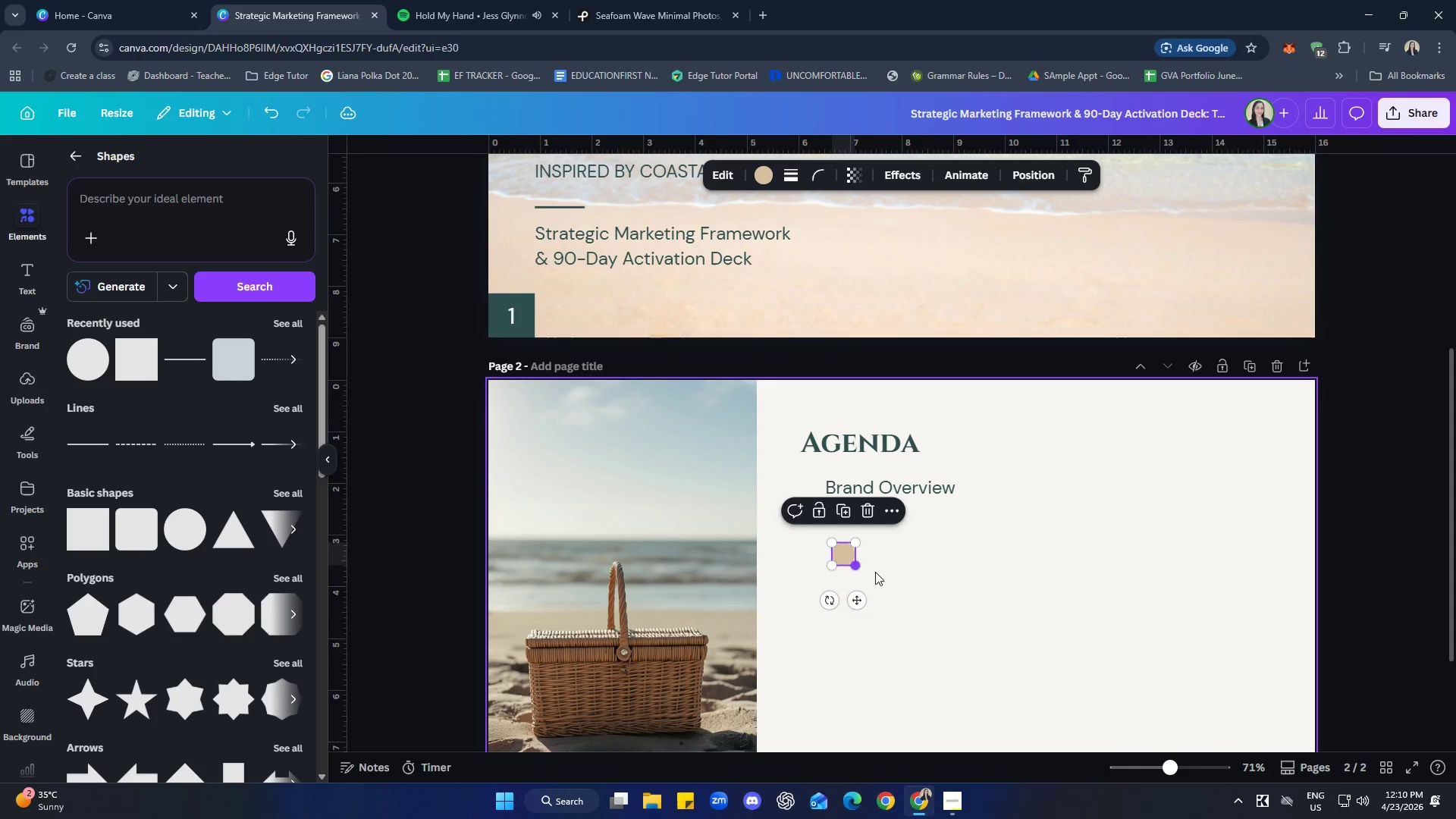 
left_click([919, 576])
 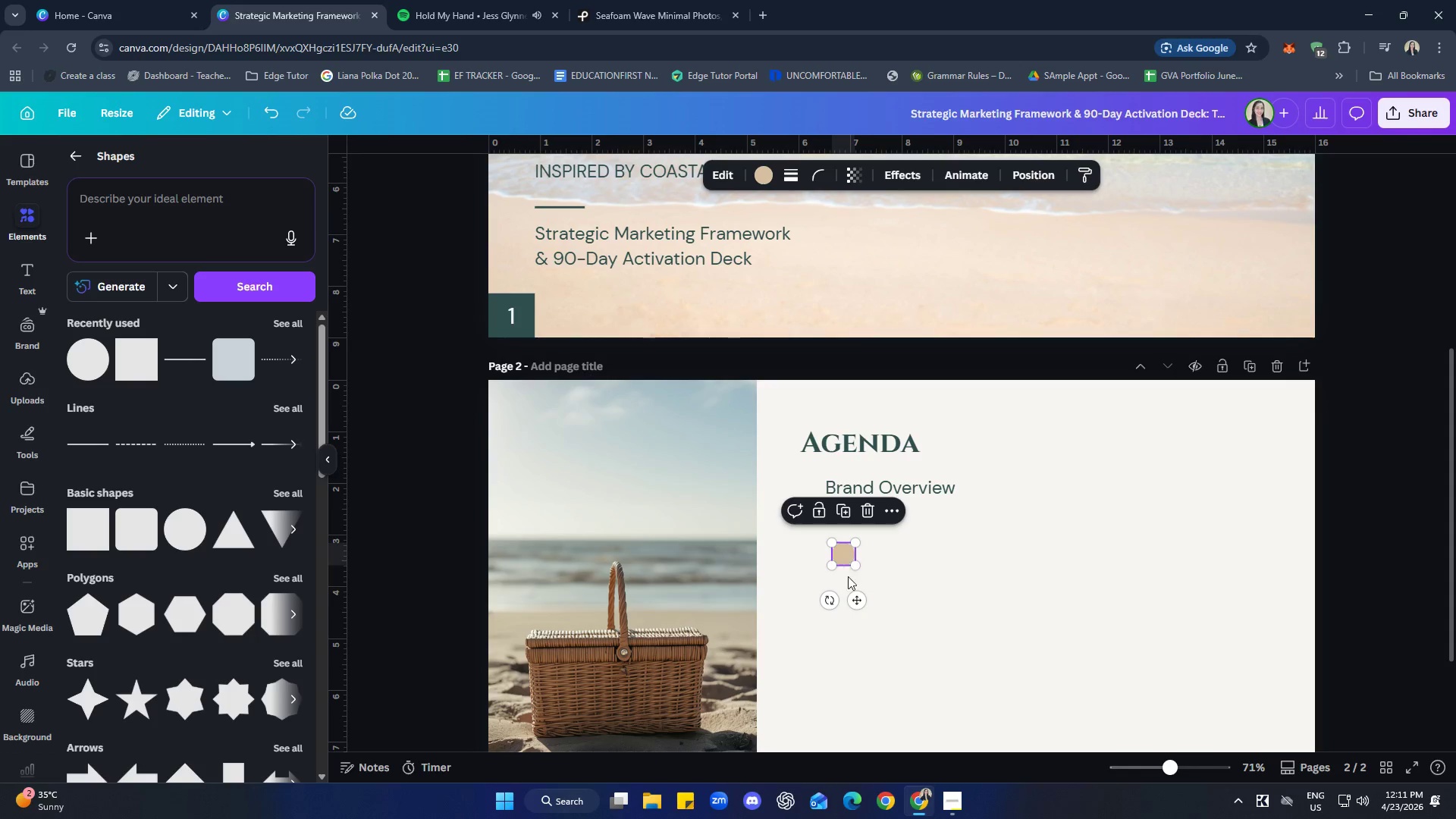 
left_click_drag(start_coordinate=[858, 605], to_coordinate=[819, 542])
 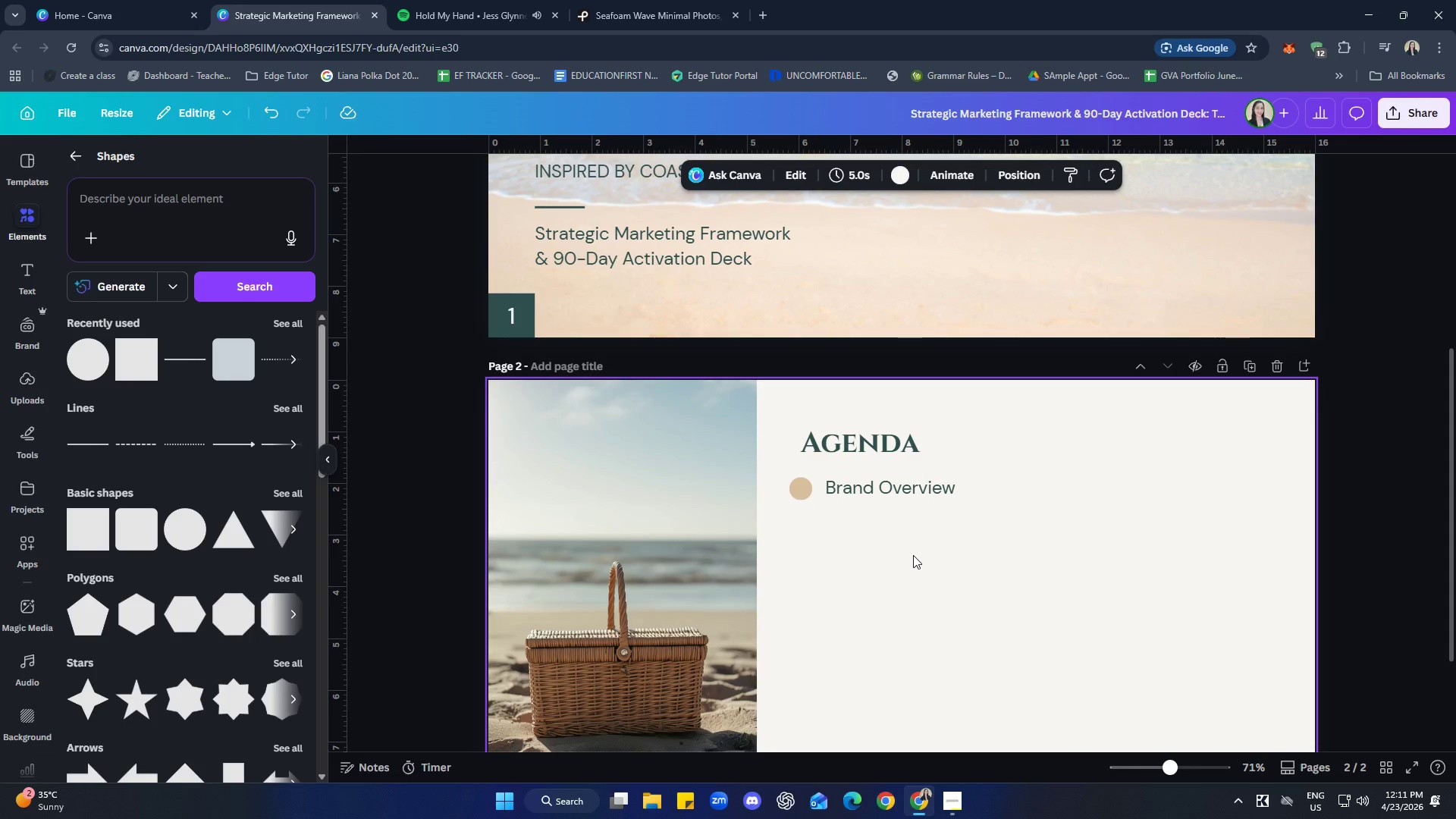 
left_click_drag(start_coordinate=[896, 491], to_coordinate=[919, 488])
 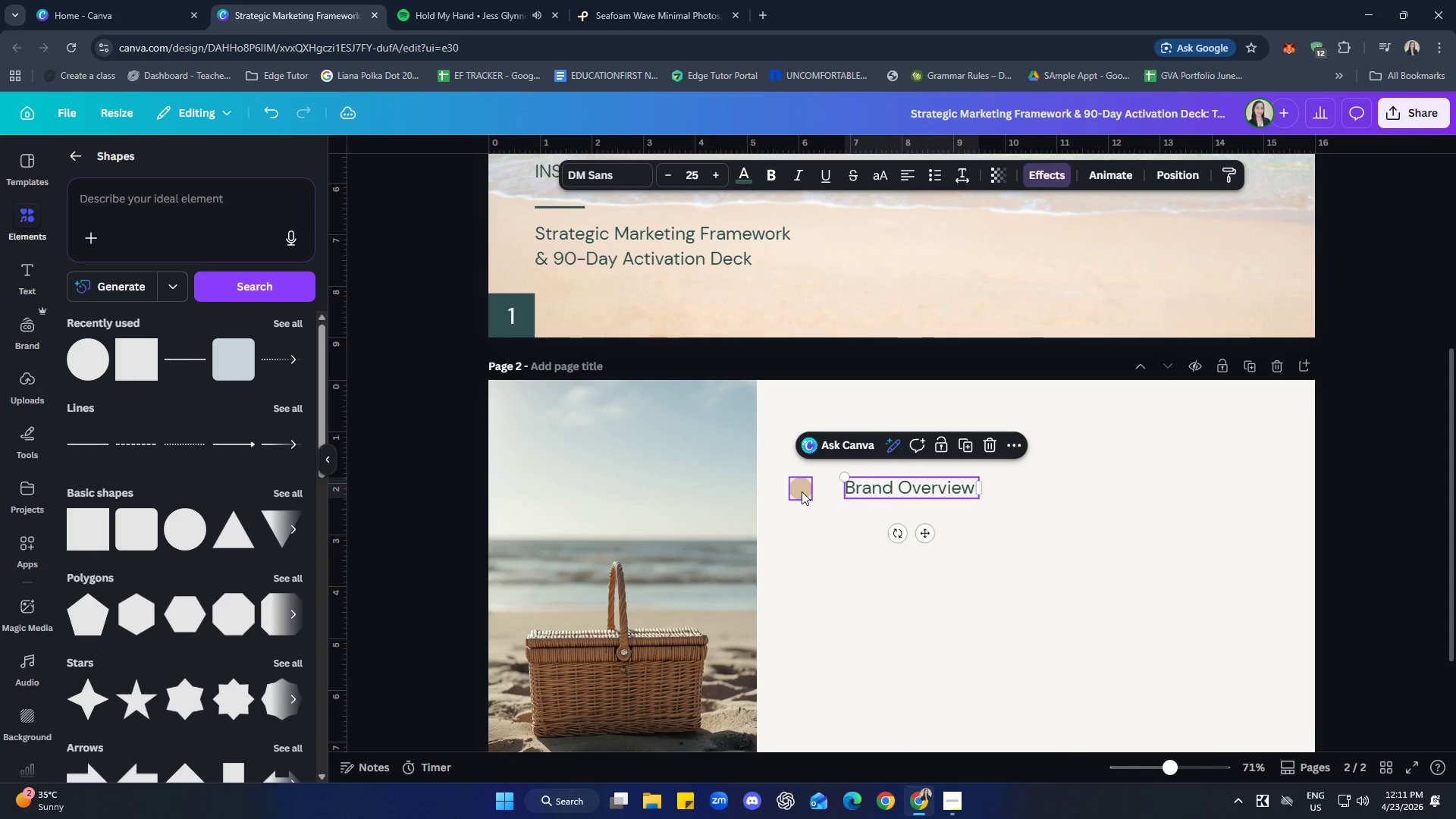 
left_click([795, 486])
 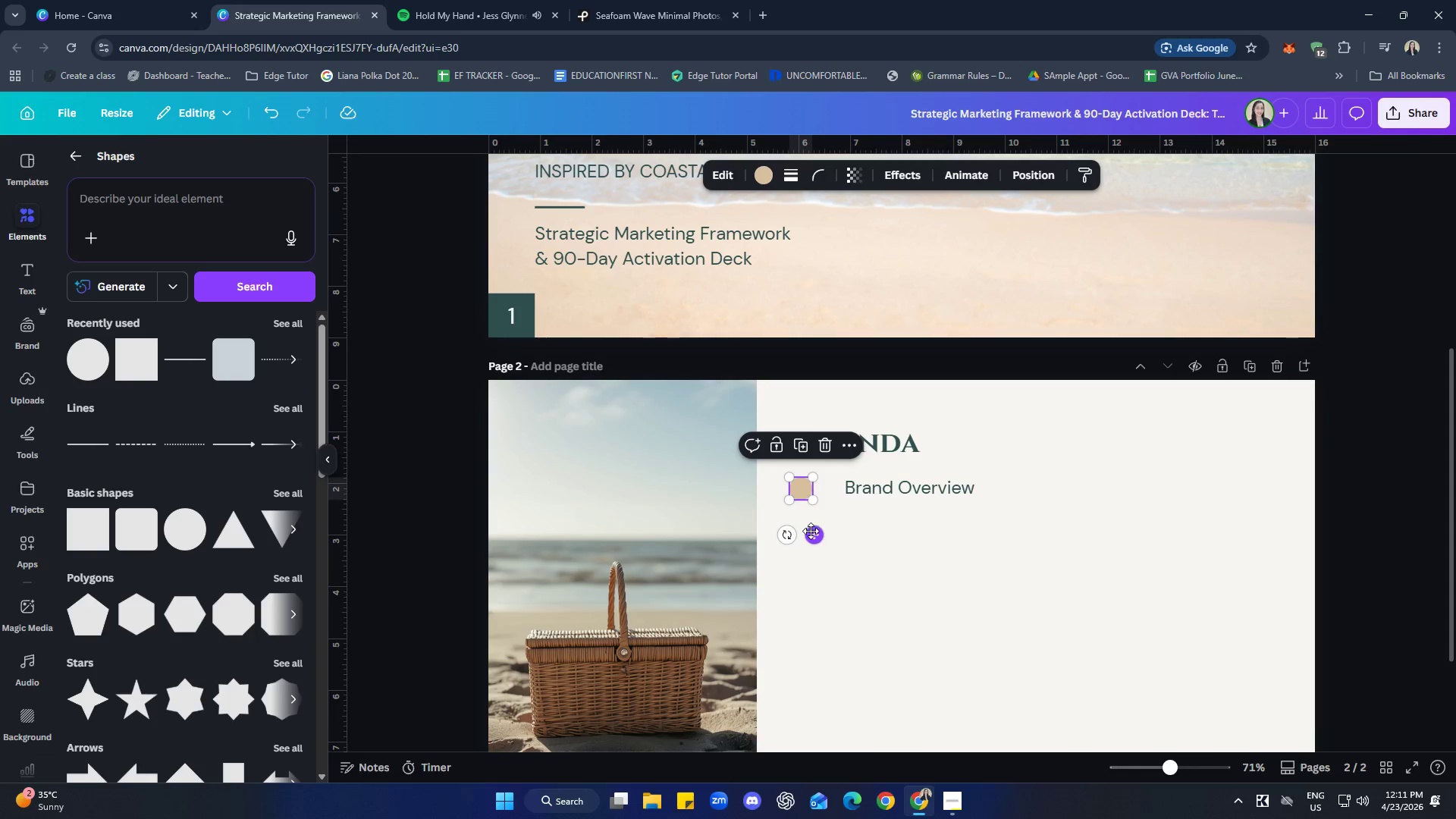 
left_click_drag(start_coordinate=[813, 534], to_coordinate=[825, 535])
 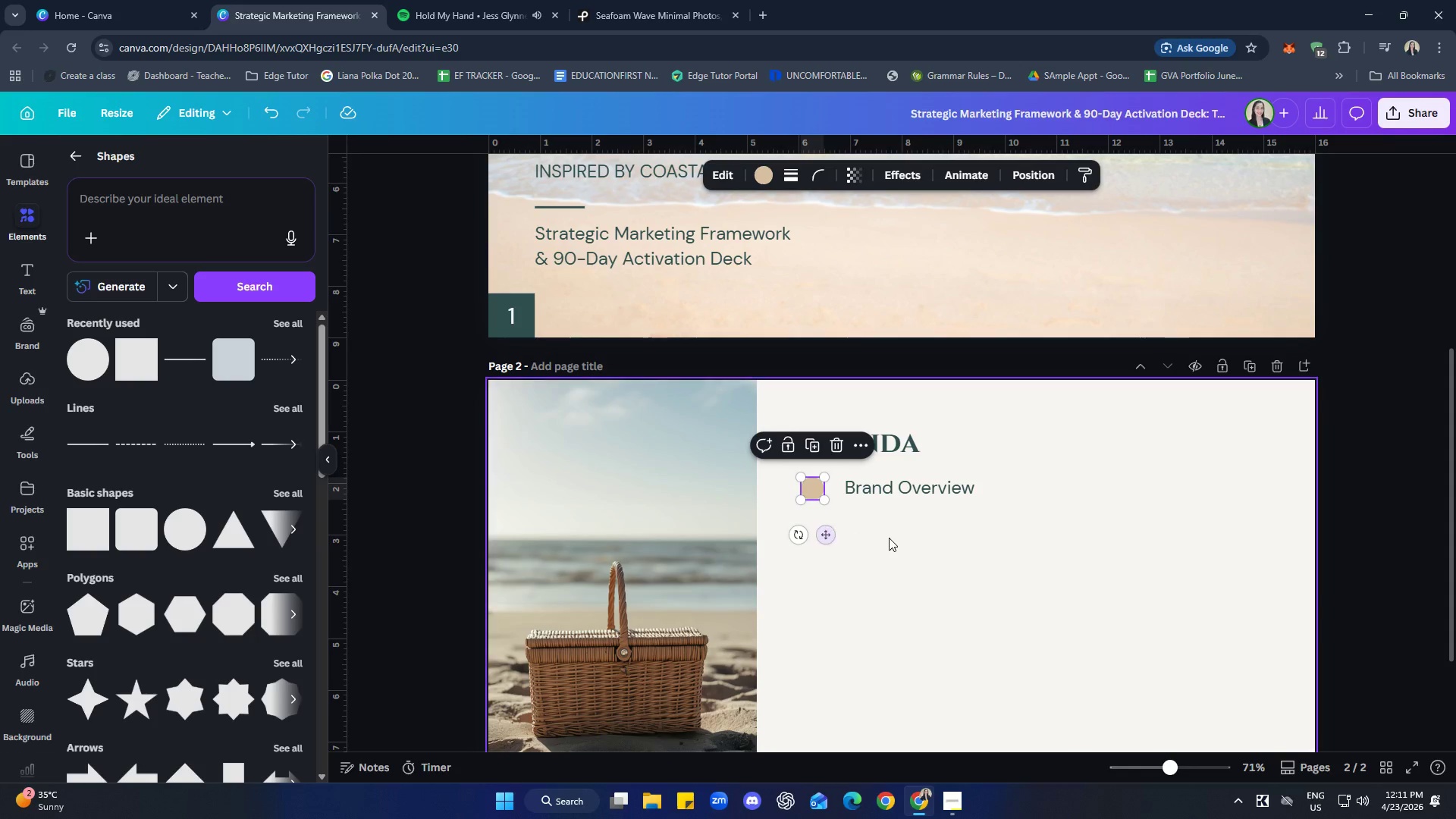 
left_click([889, 538])
 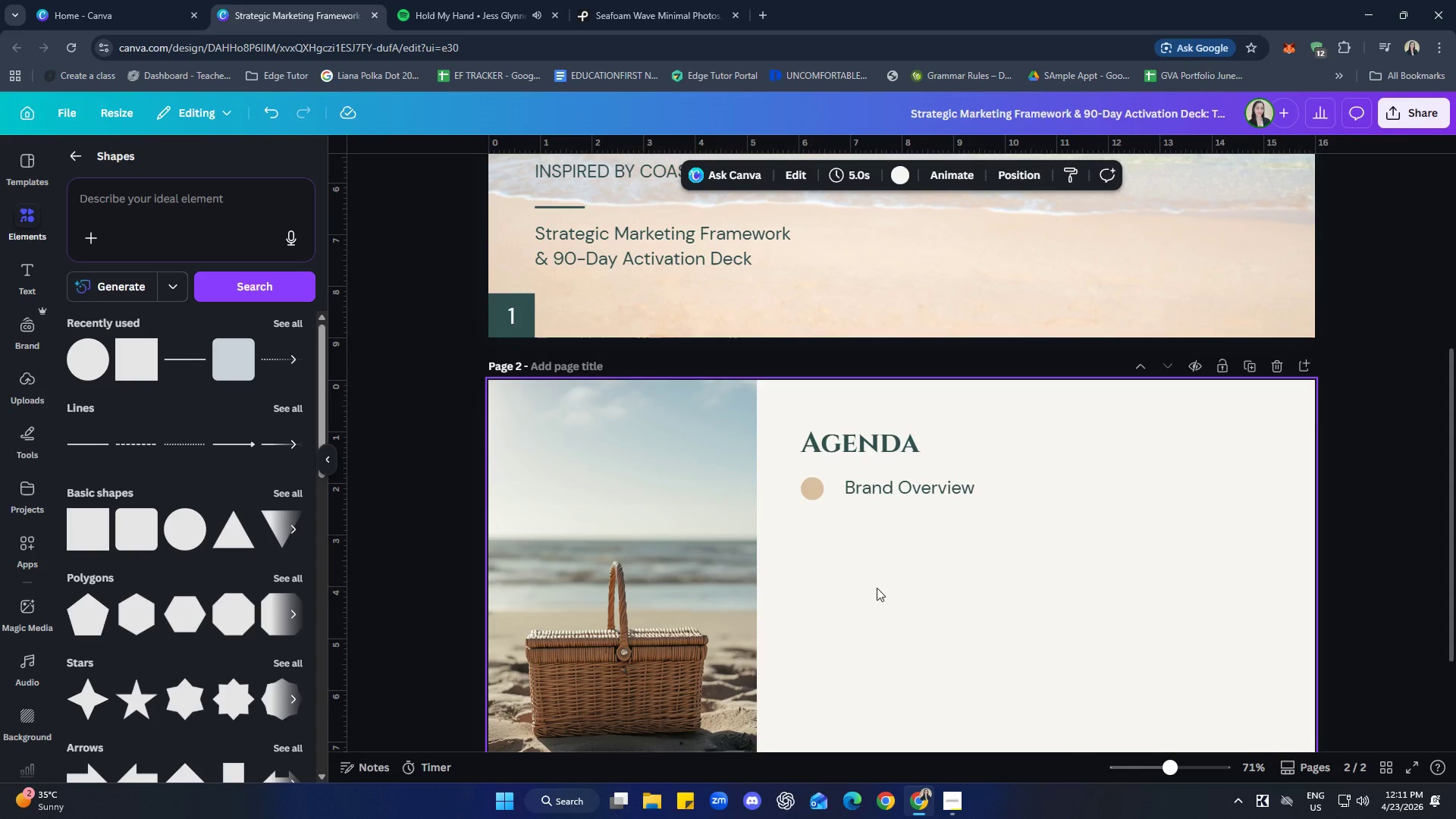 
left_click([817, 489])
 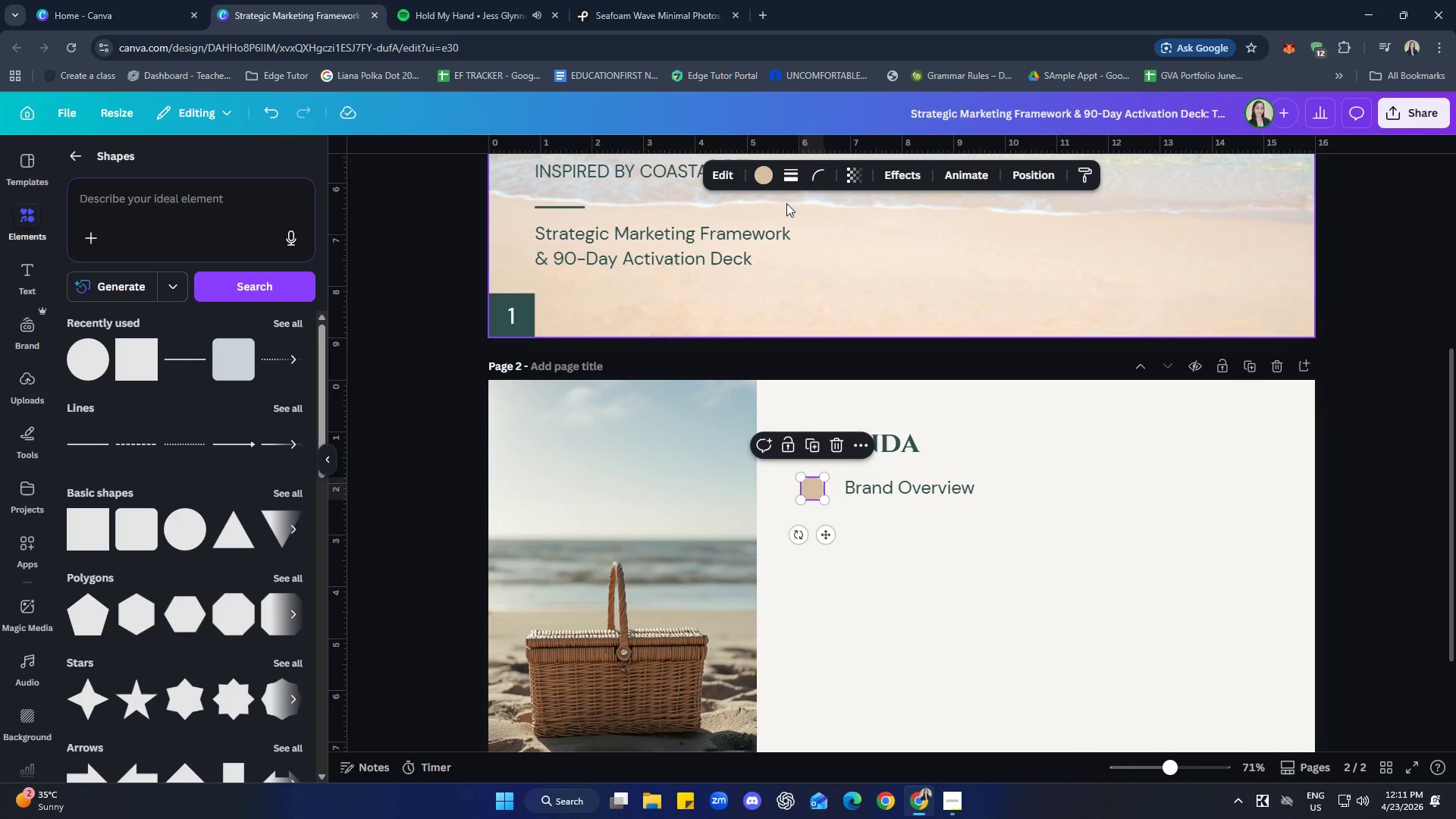 
left_click([767, 168])
 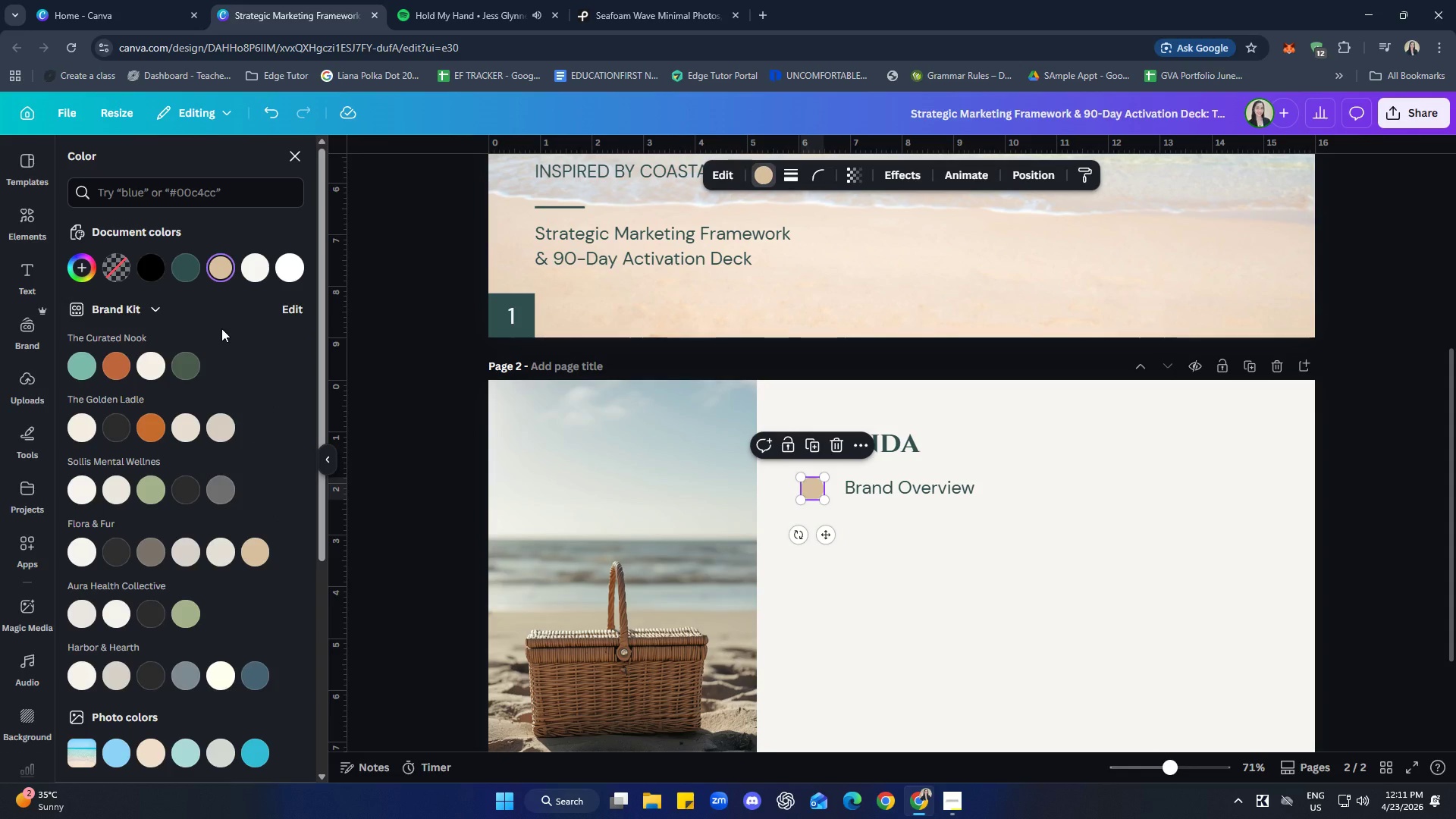 
wait(17.39)
 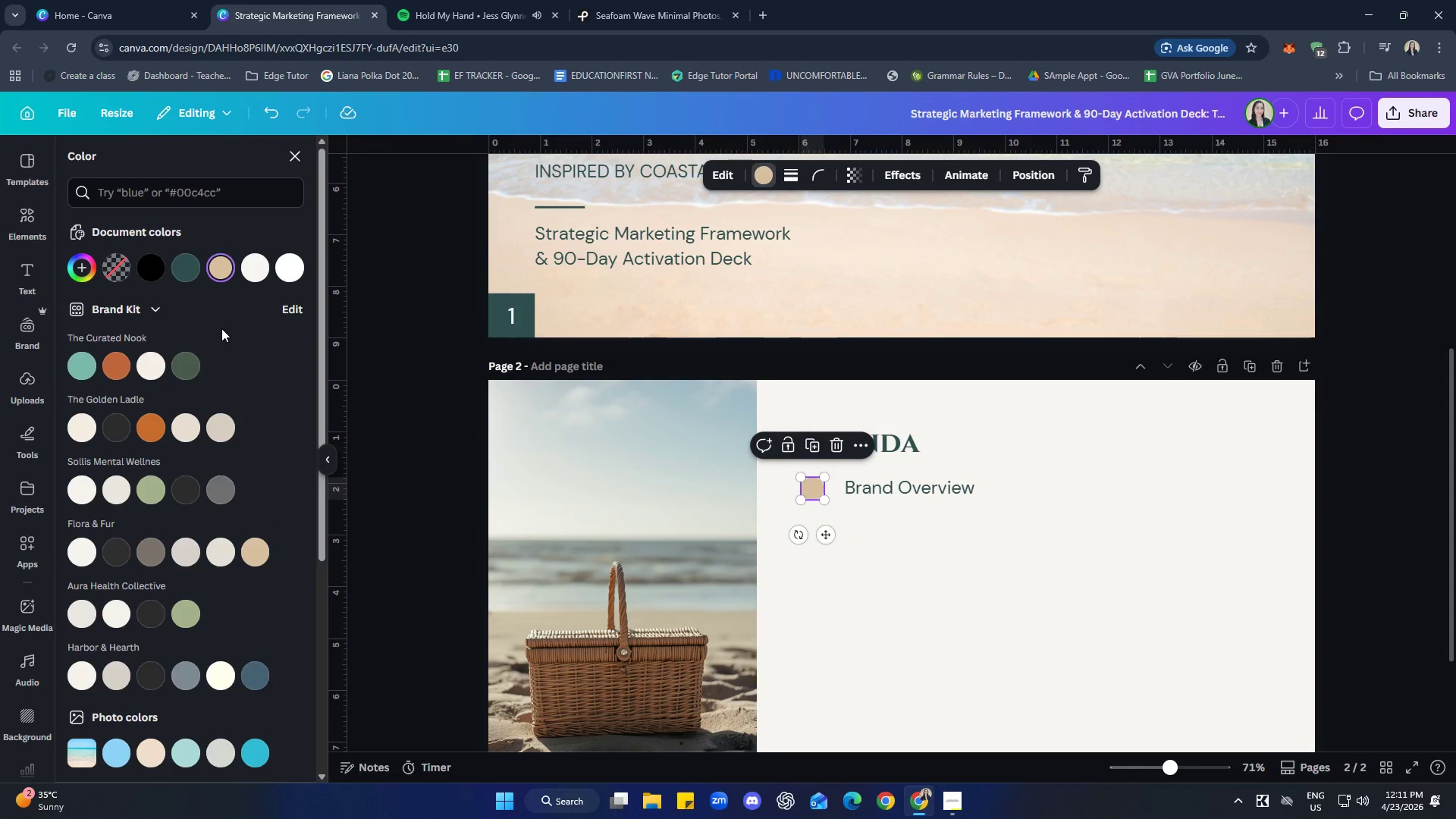 
left_click([81, 267])
 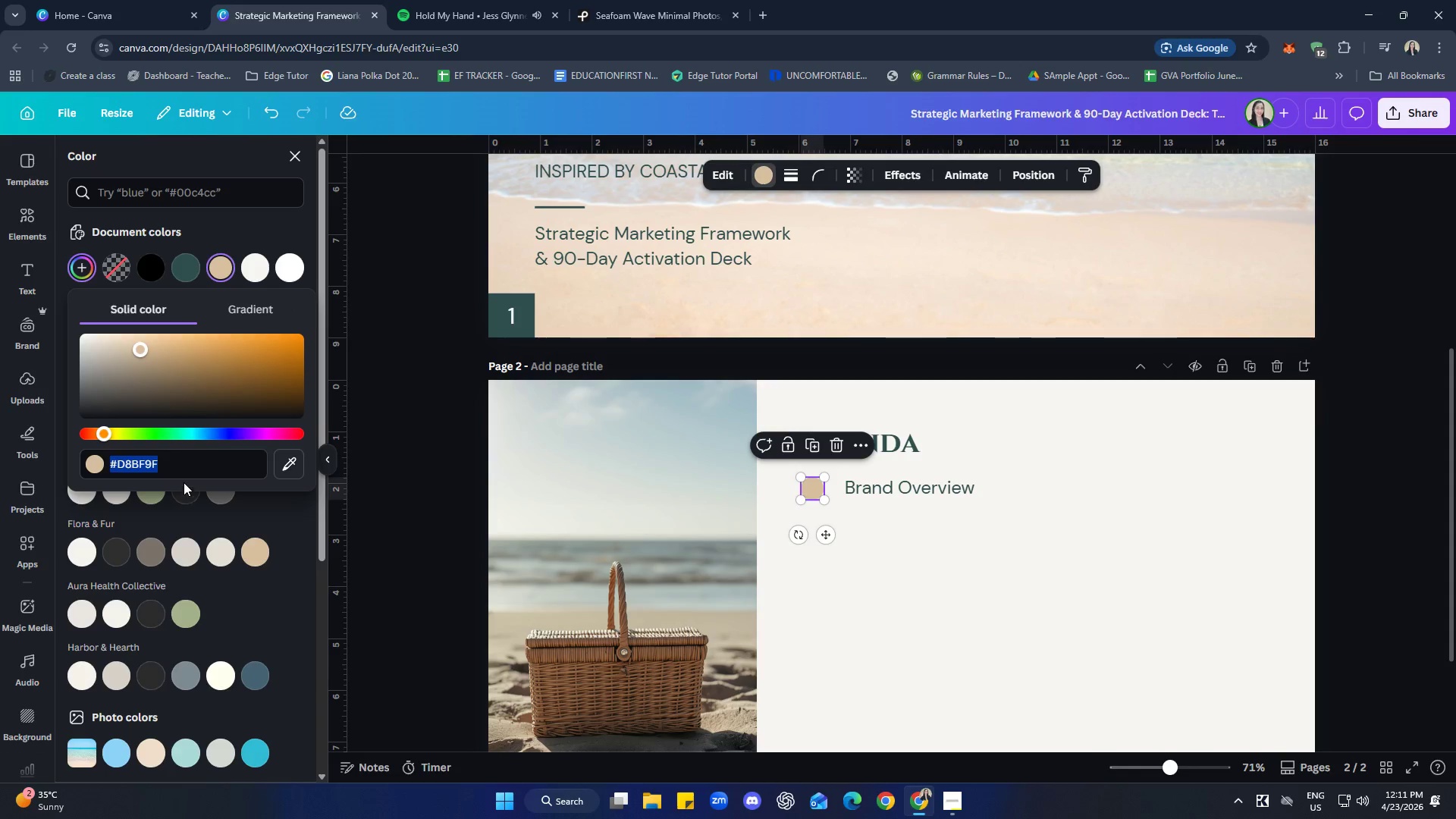 
type(7a)
 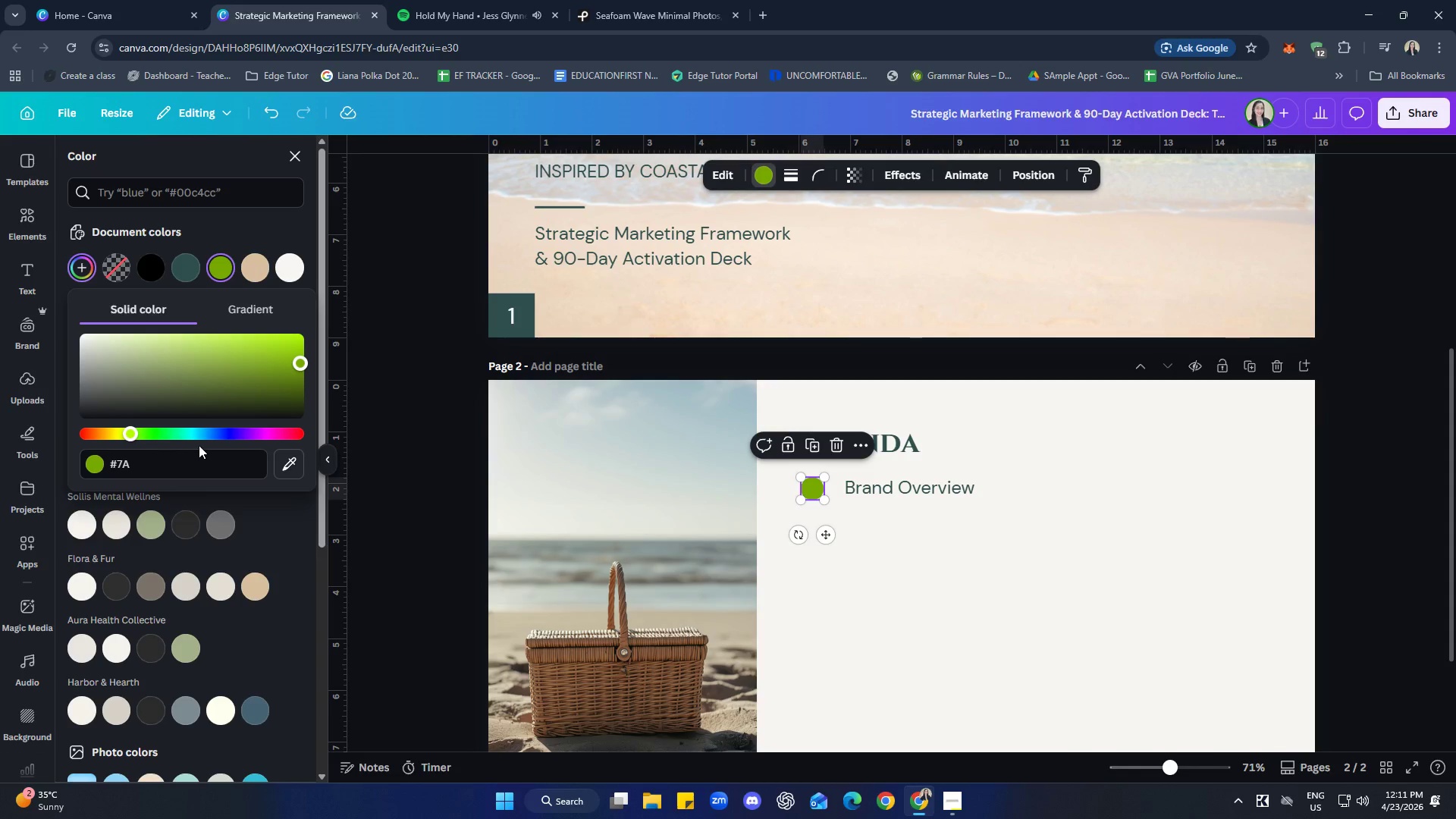 
key(Backspace)
type(fa)
 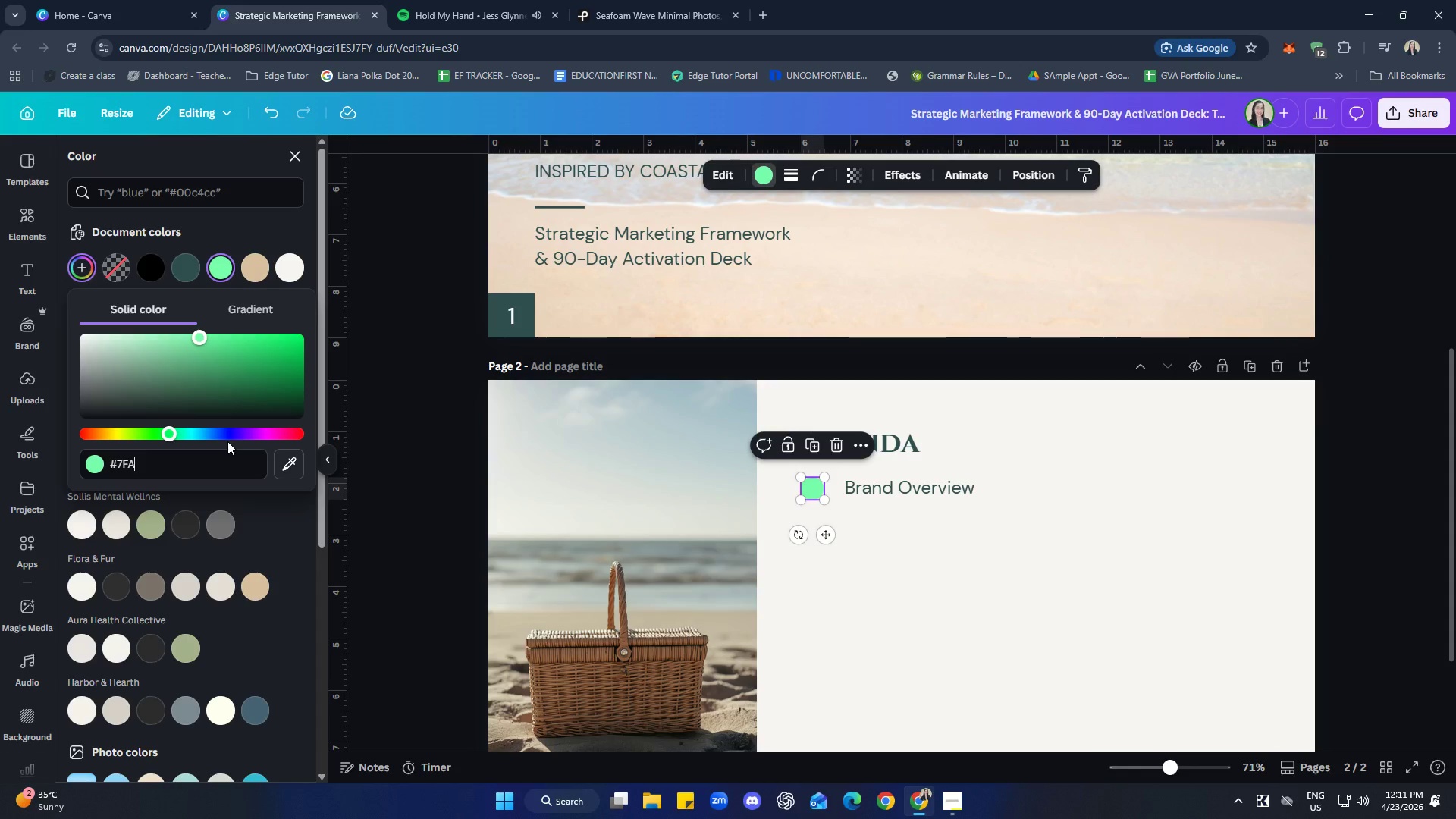 
type(9a3)
 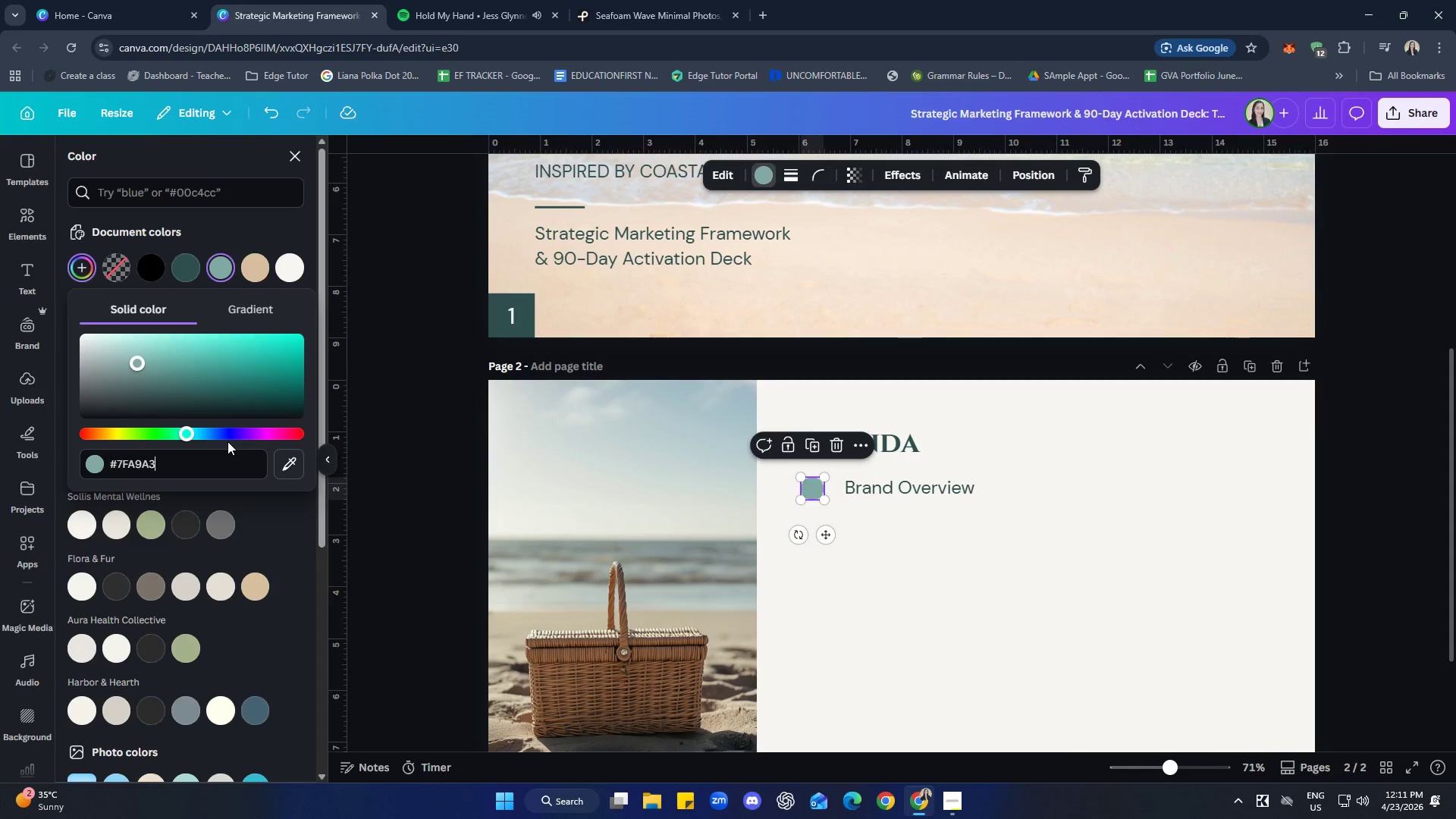 
key(Enter)
 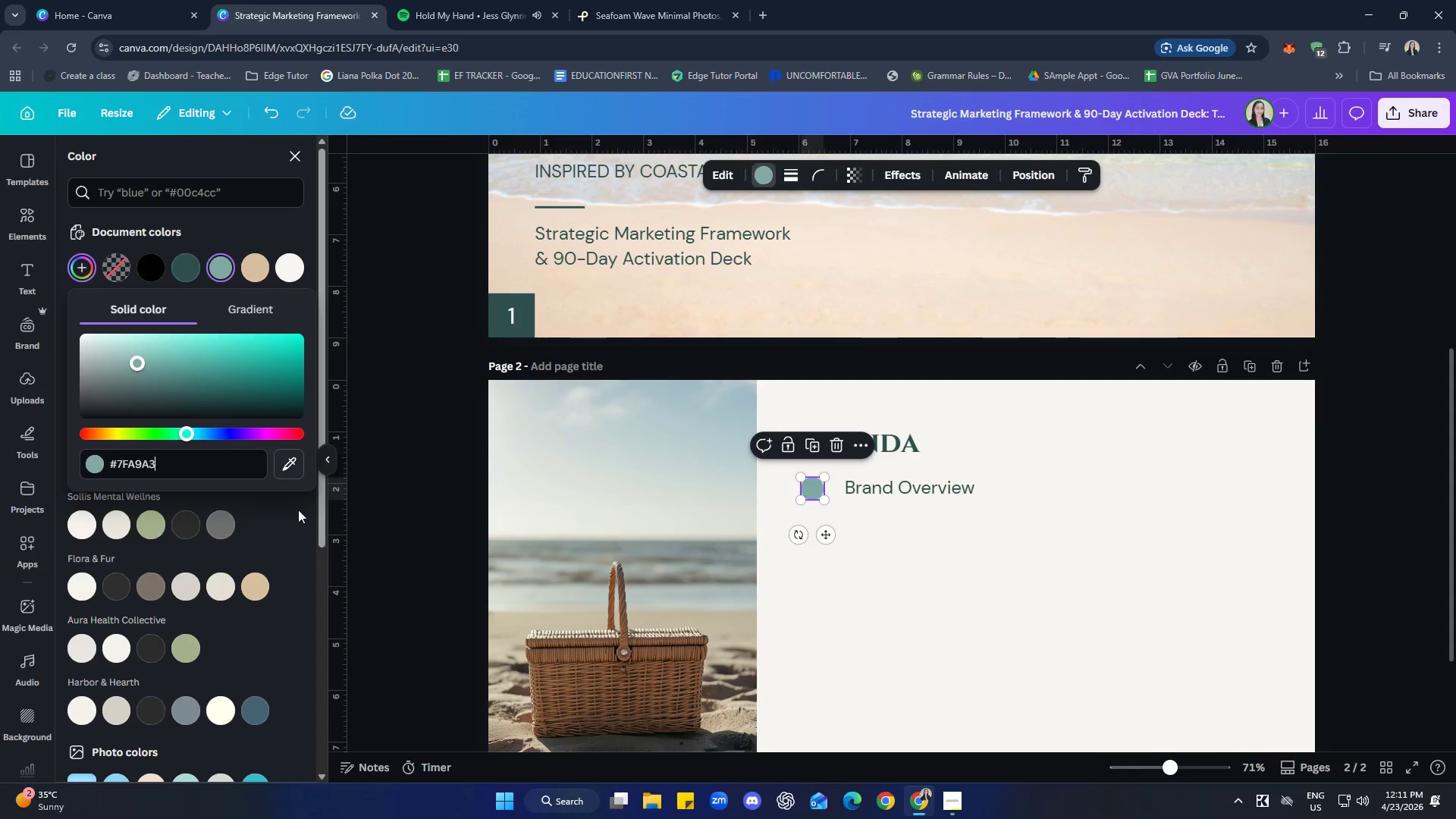 
left_click([929, 622])
 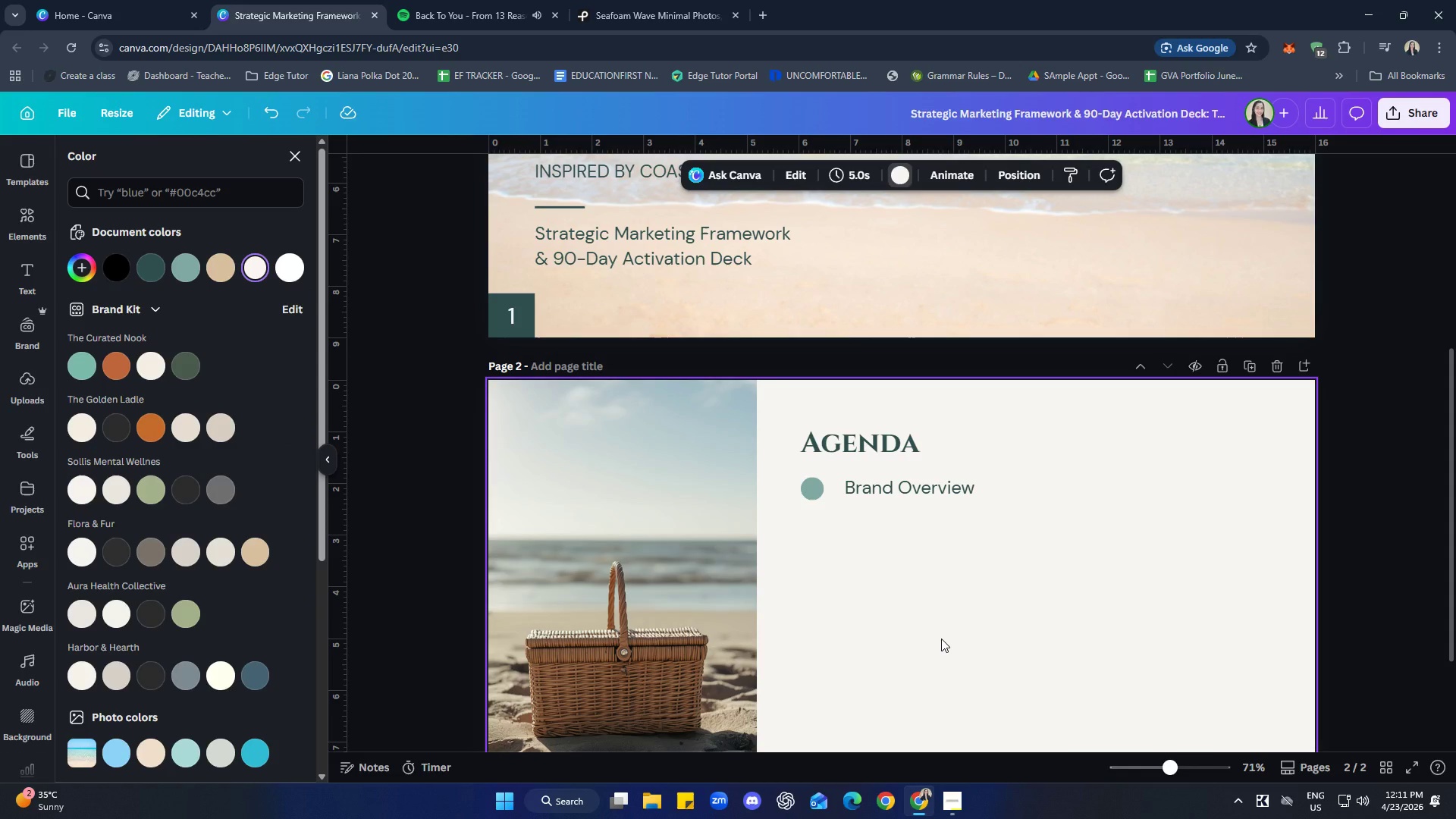 
wait(8.7)
 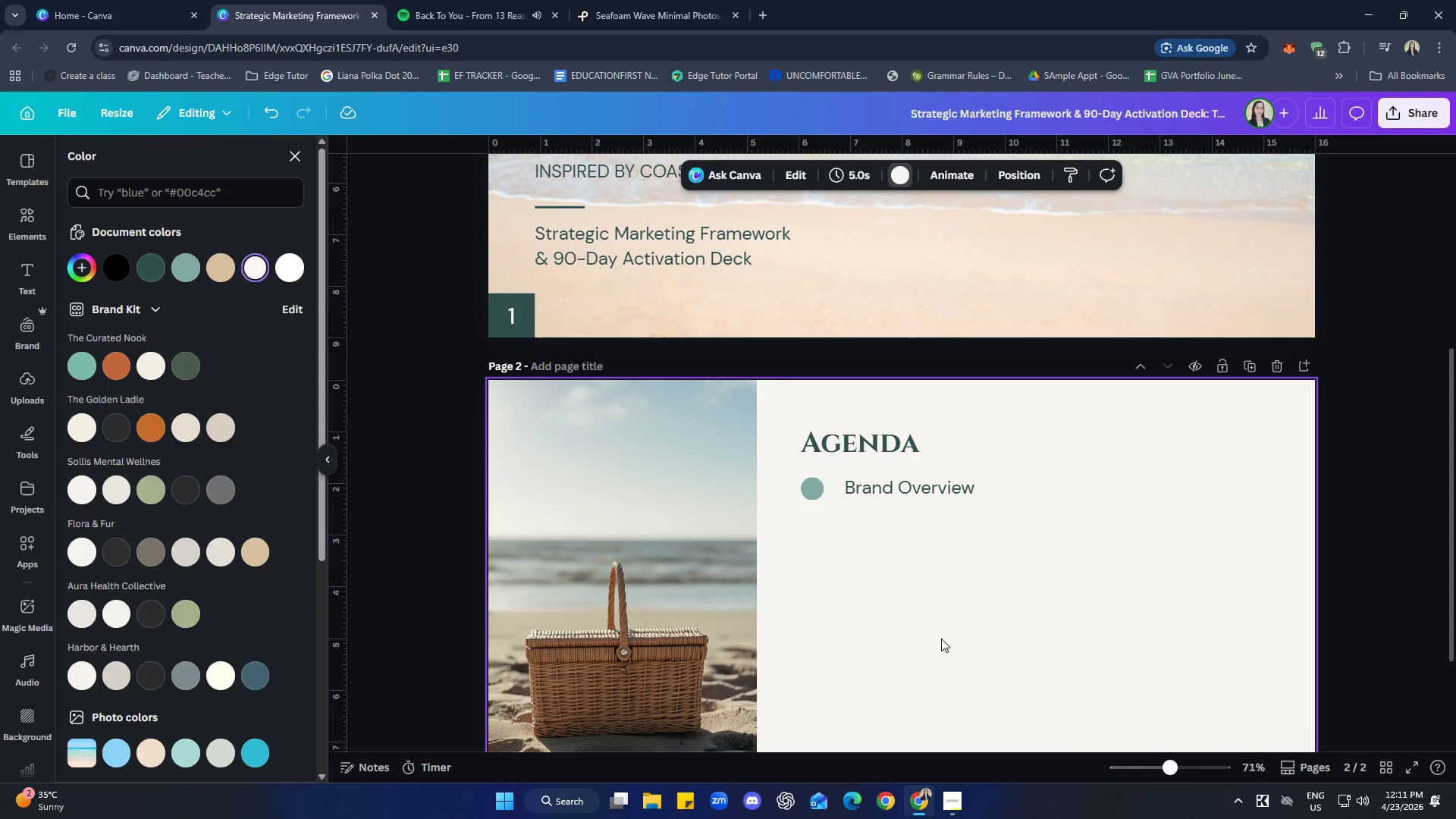 
left_click([922, 491])
 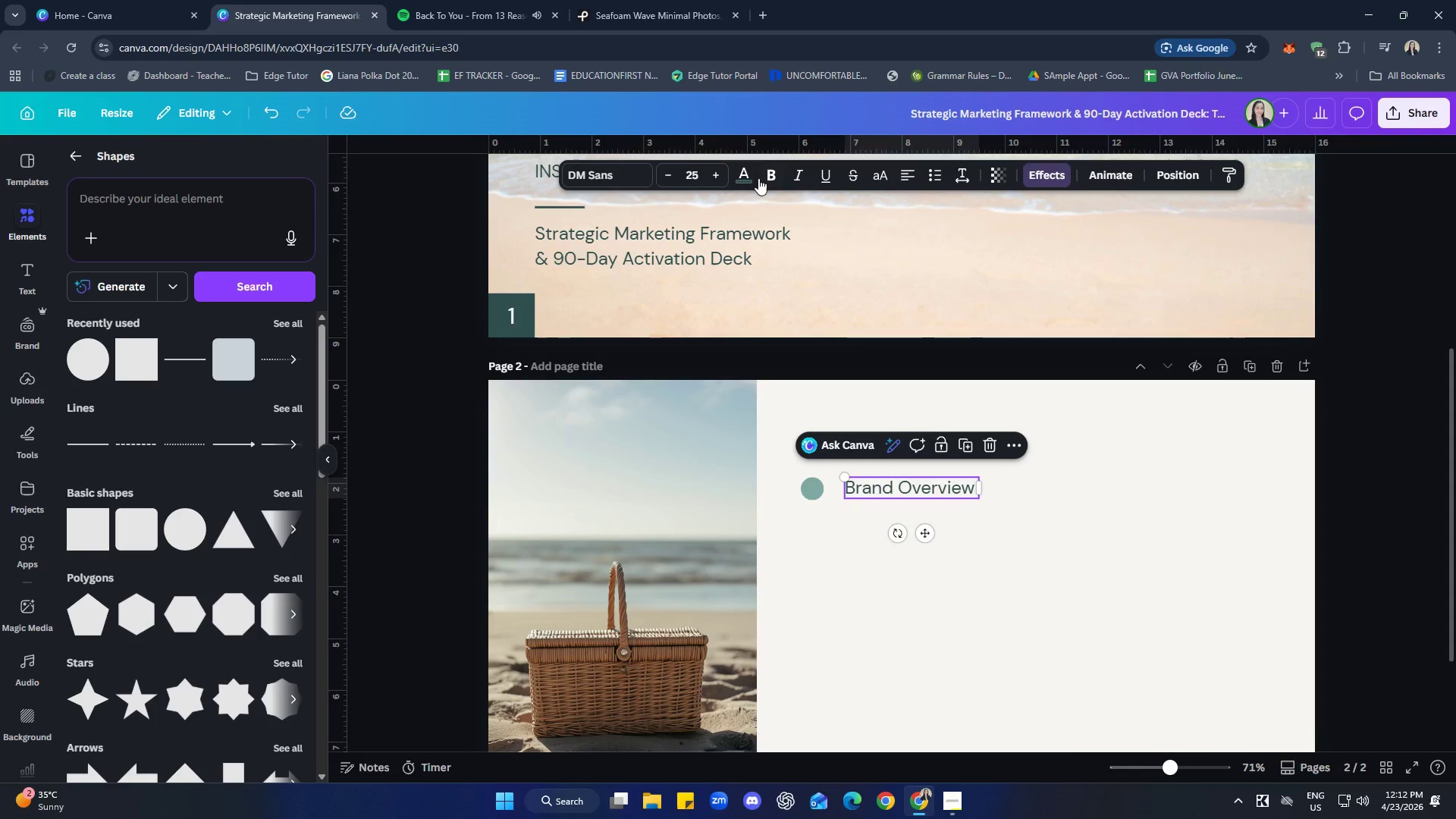 
left_click([750, 171])
 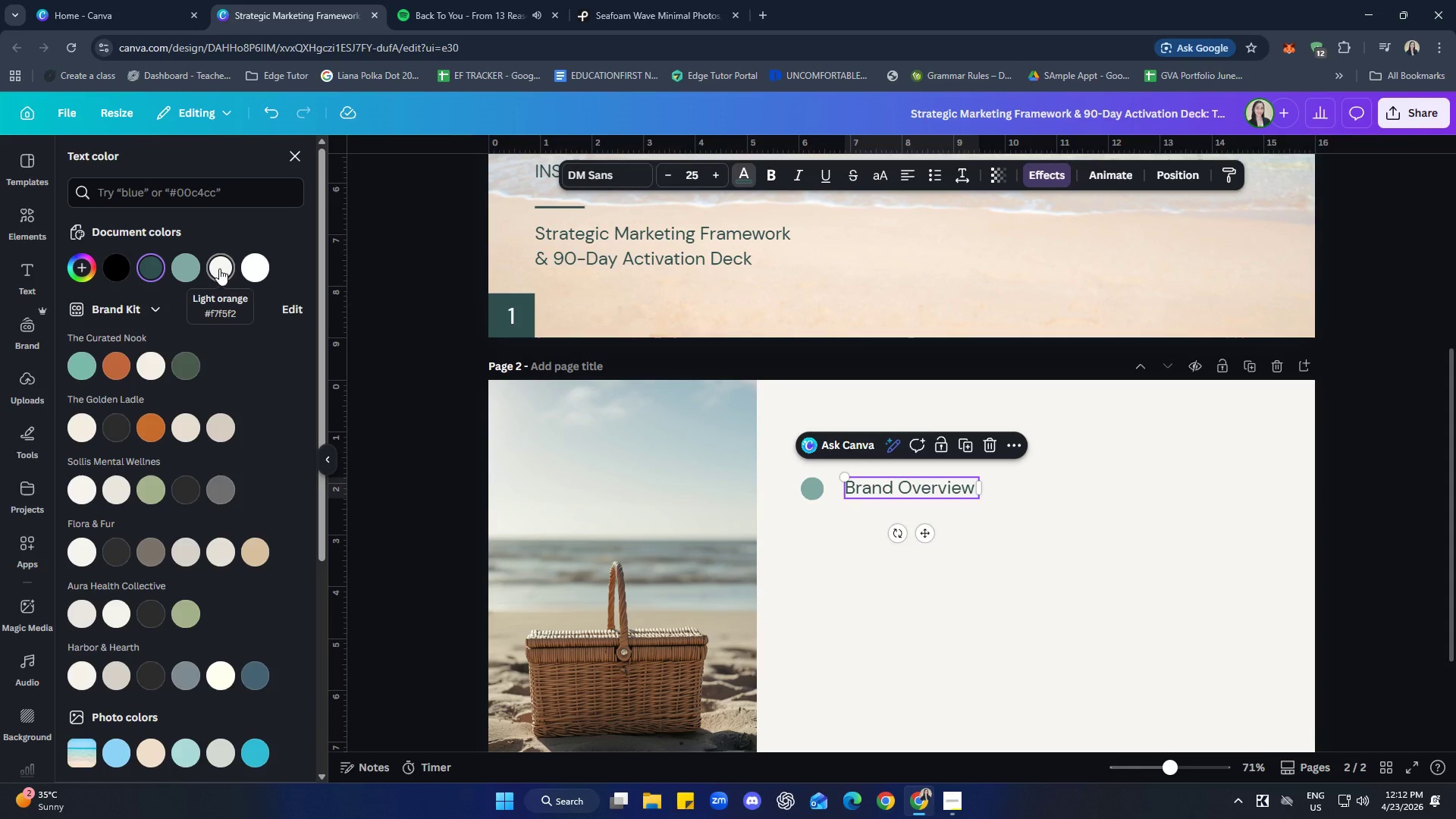 
wait(8.92)
 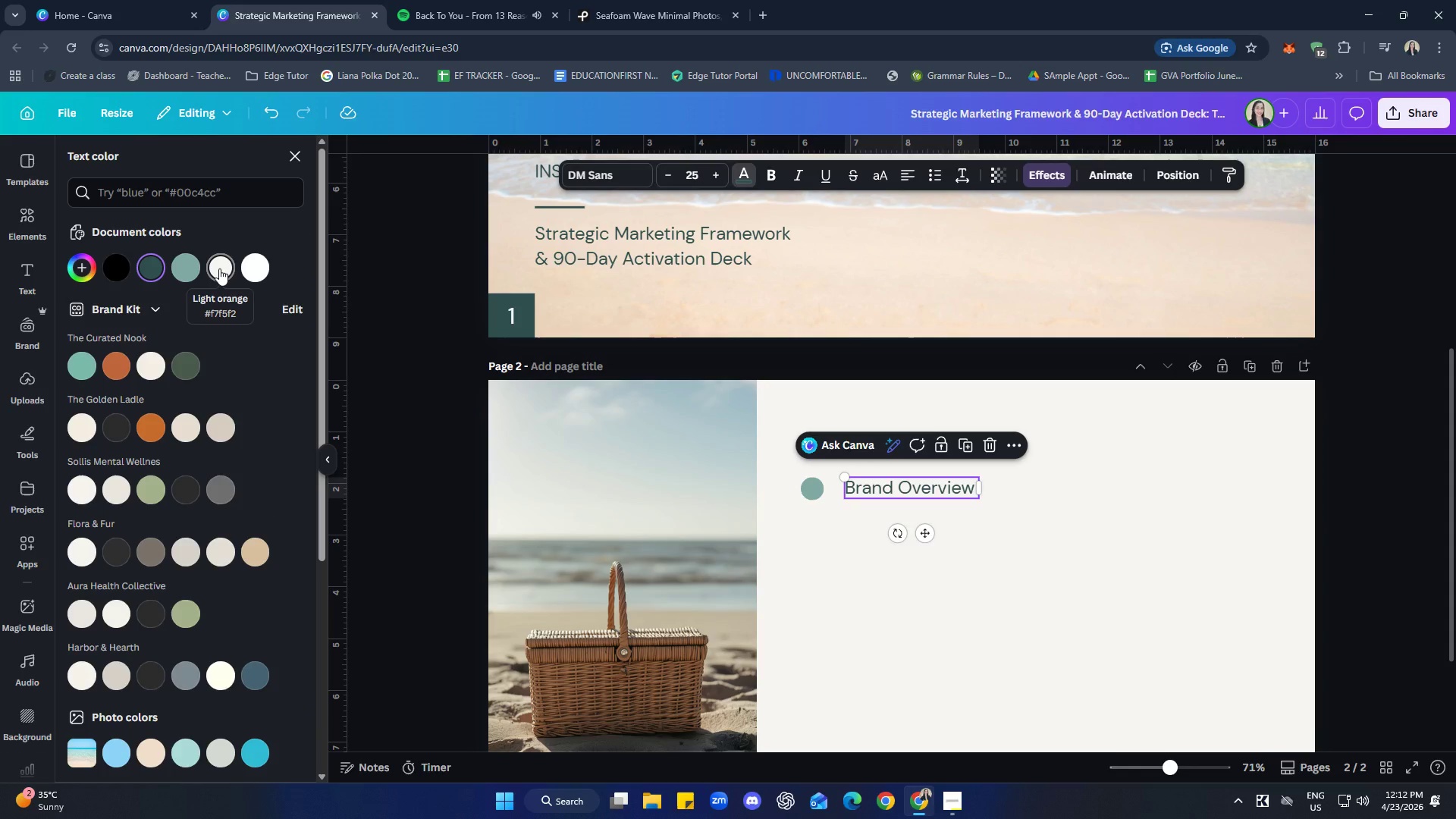 
type(e6d3b3)
 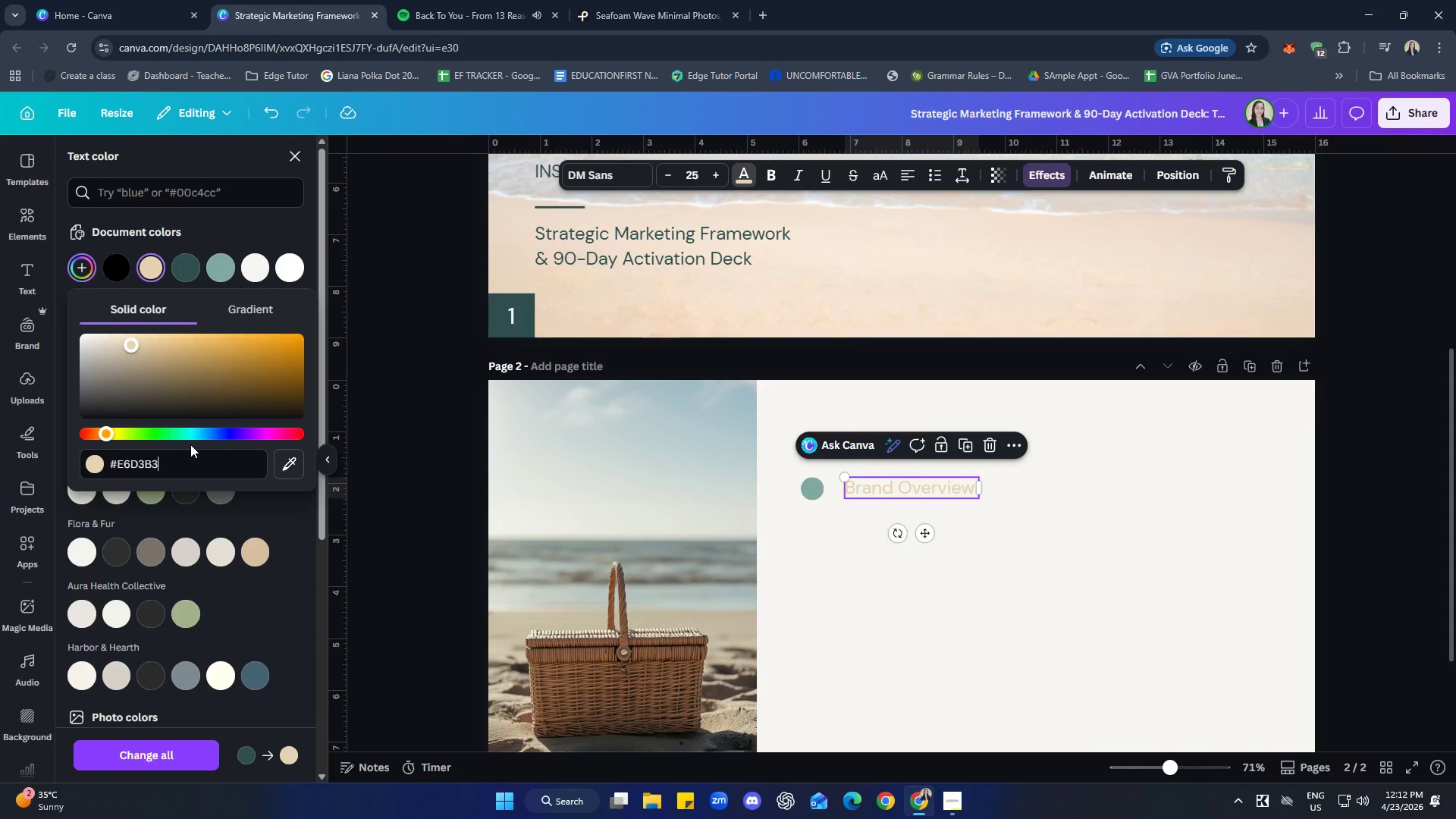 
key(Enter)
 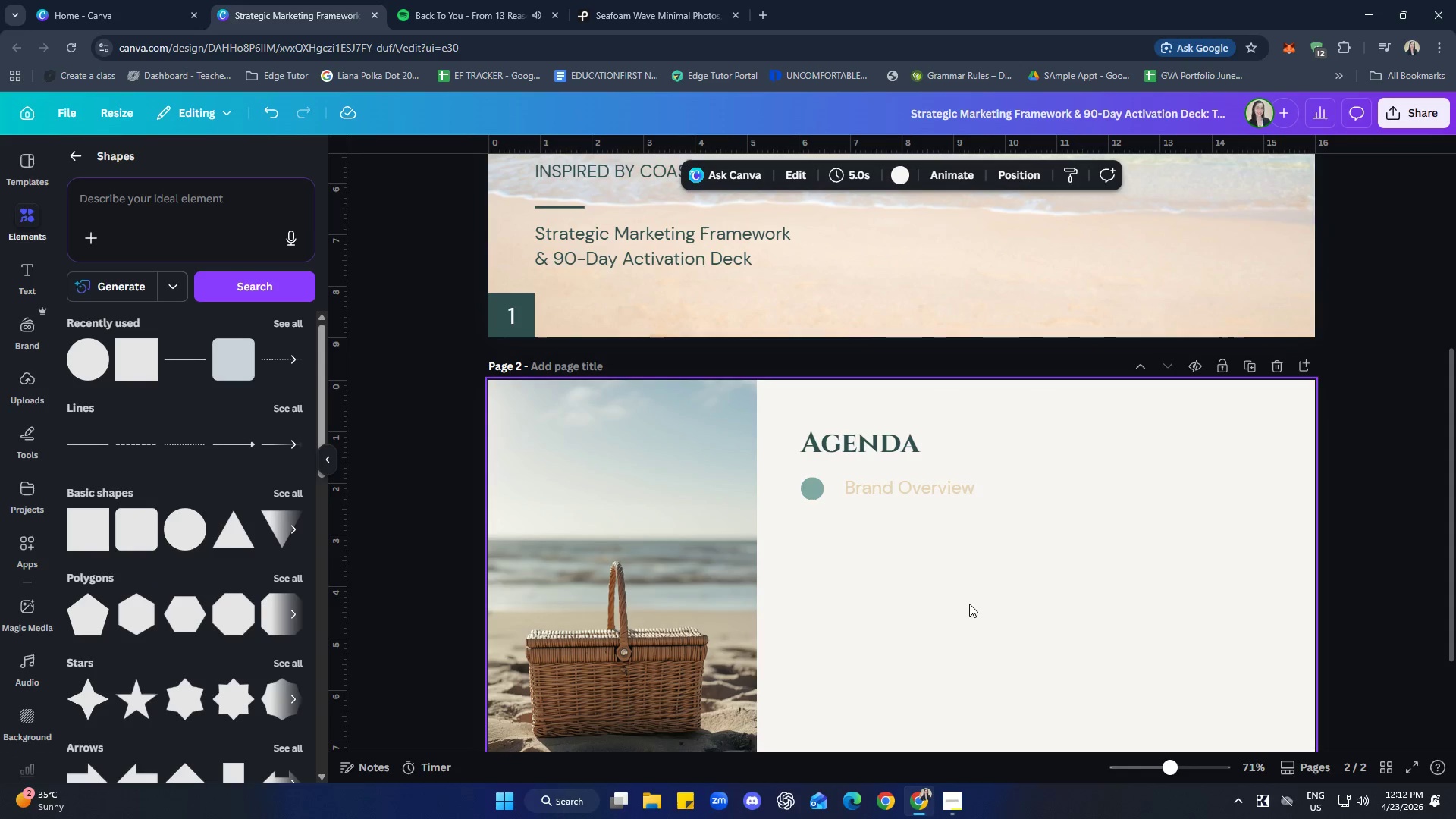 
left_click([938, 494])
 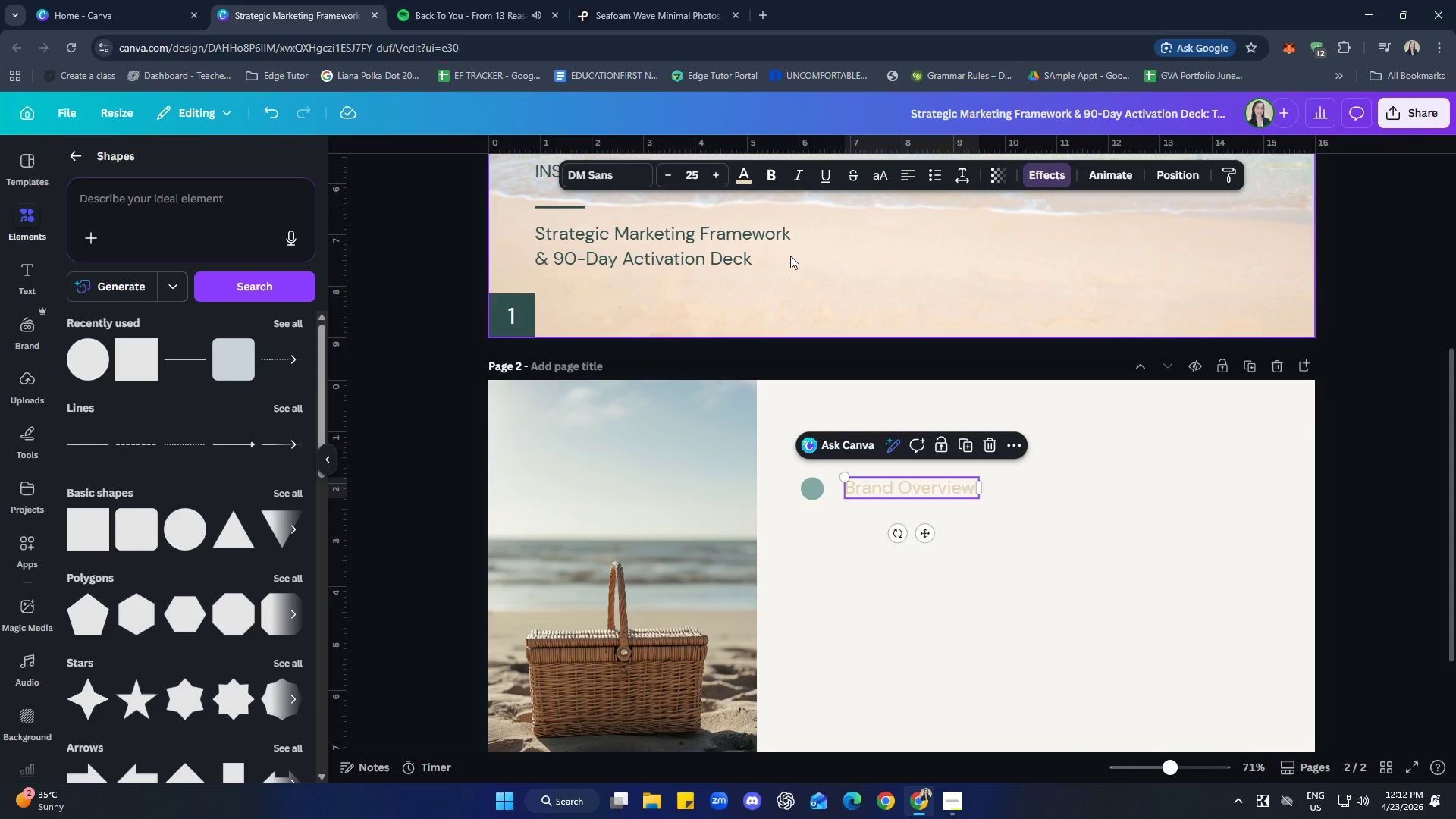 
left_click([742, 176])
 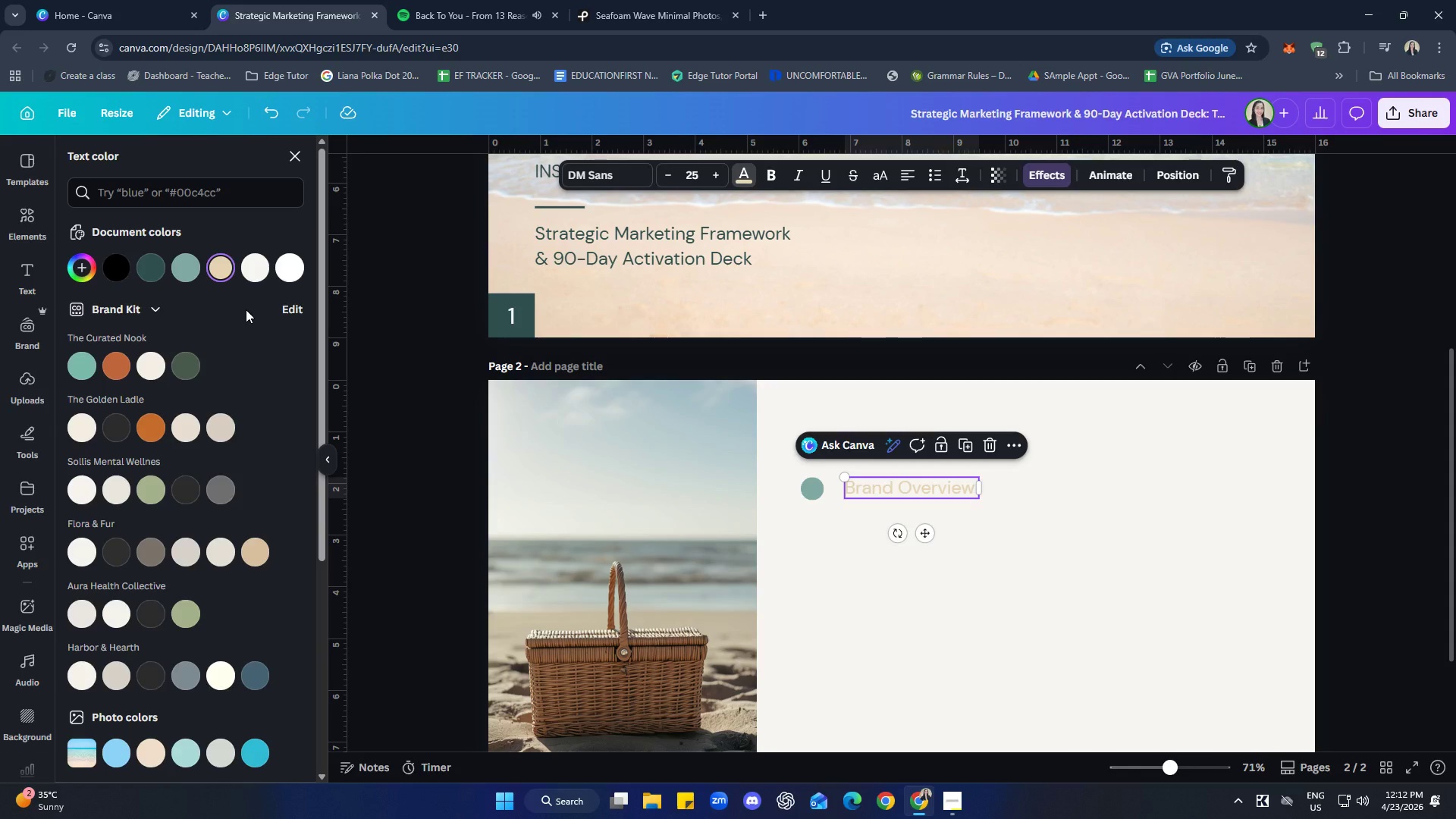 
wait(24.08)
 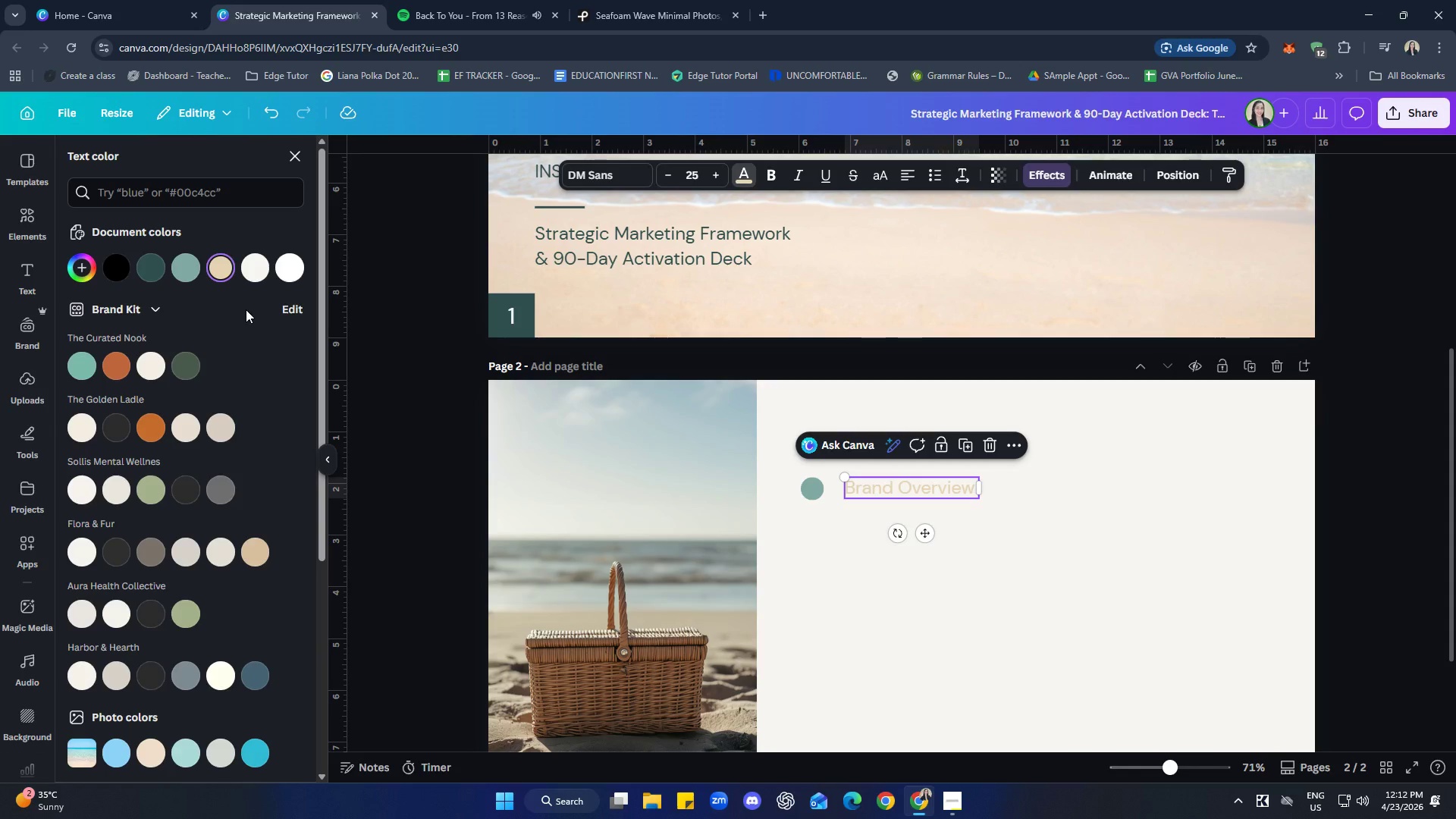 
left_click([149, 271])
 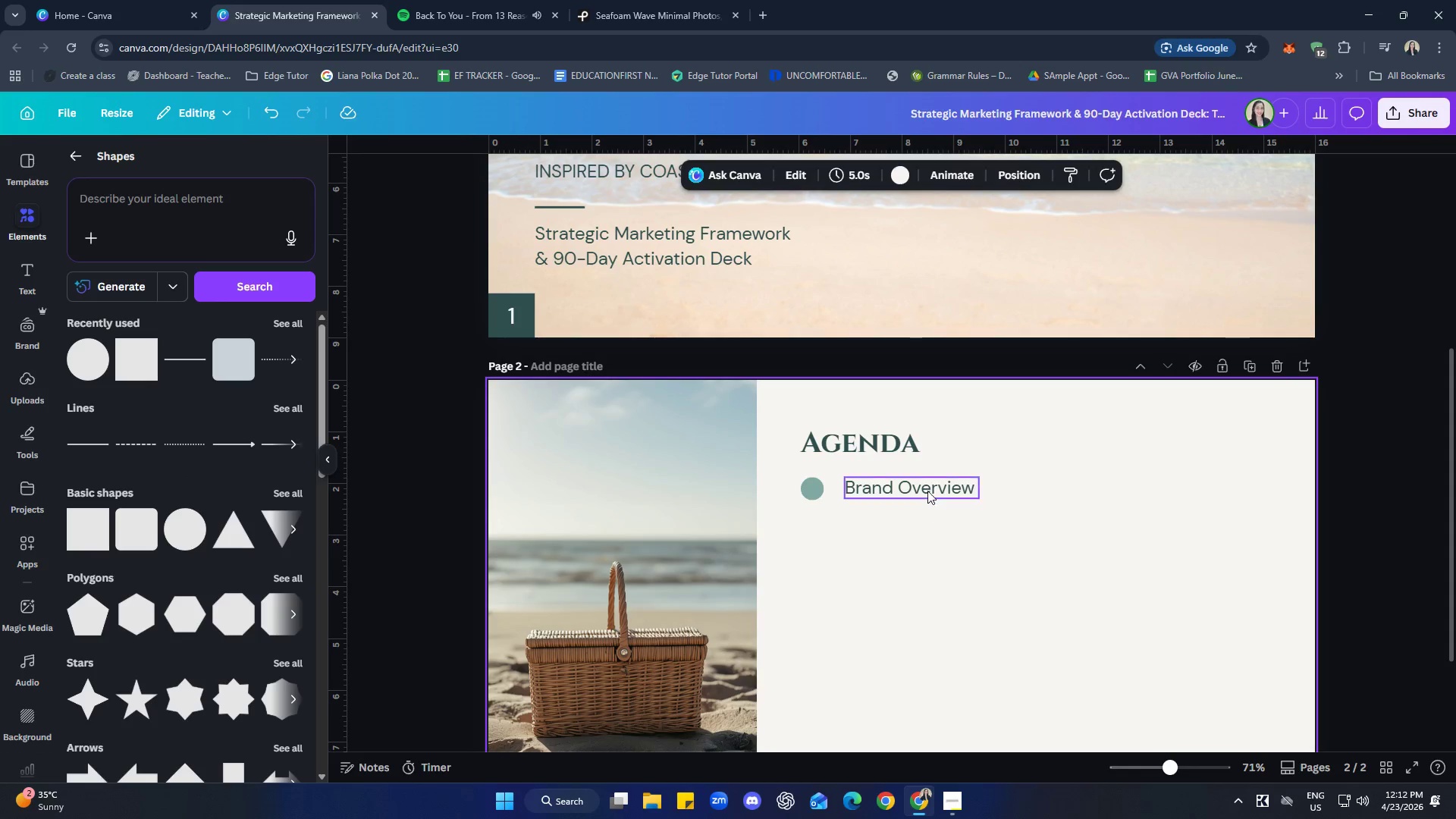 
left_click([925, 486])
 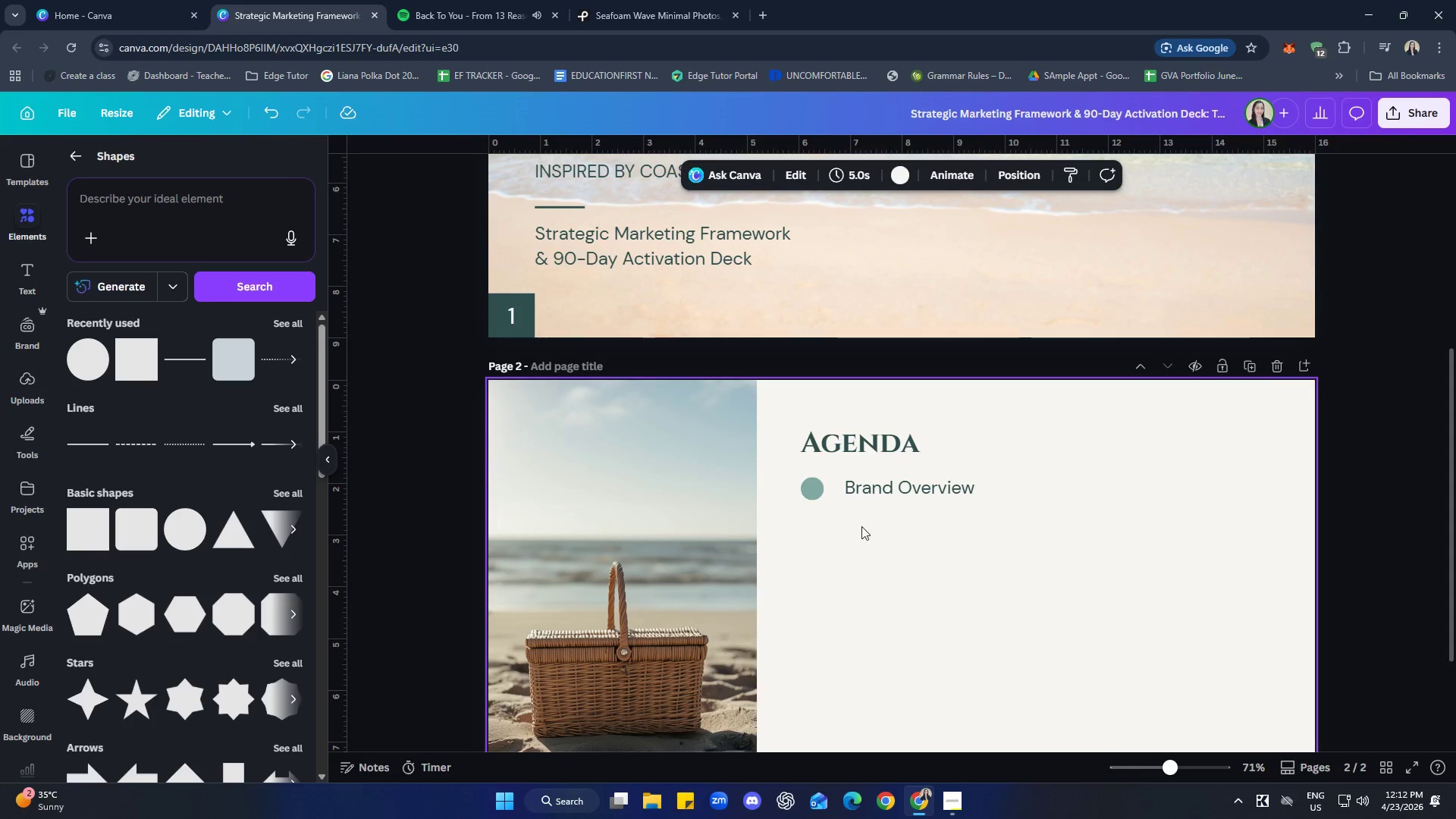 
left_click([808, 493])
 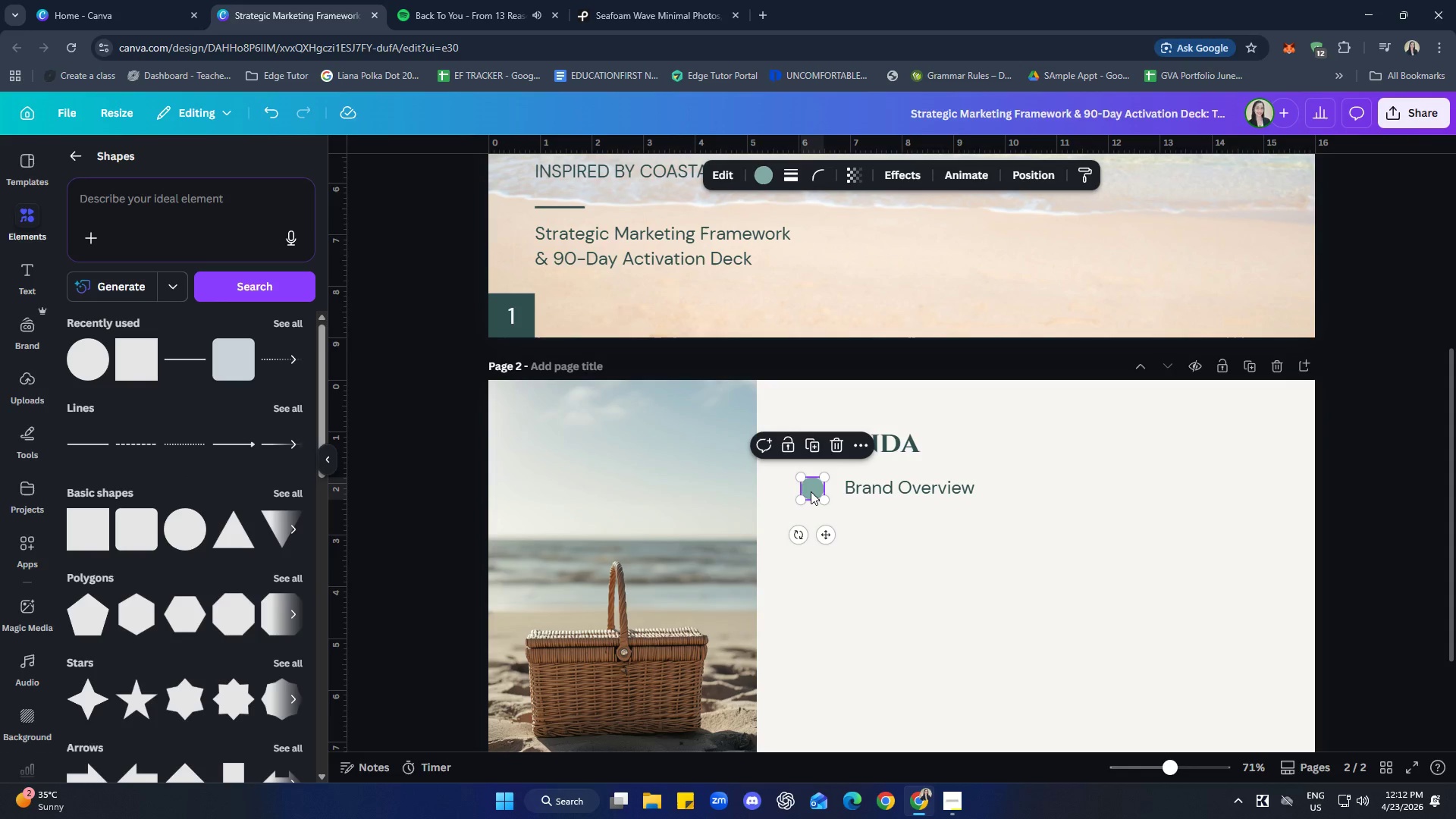 
left_click([811, 491])
 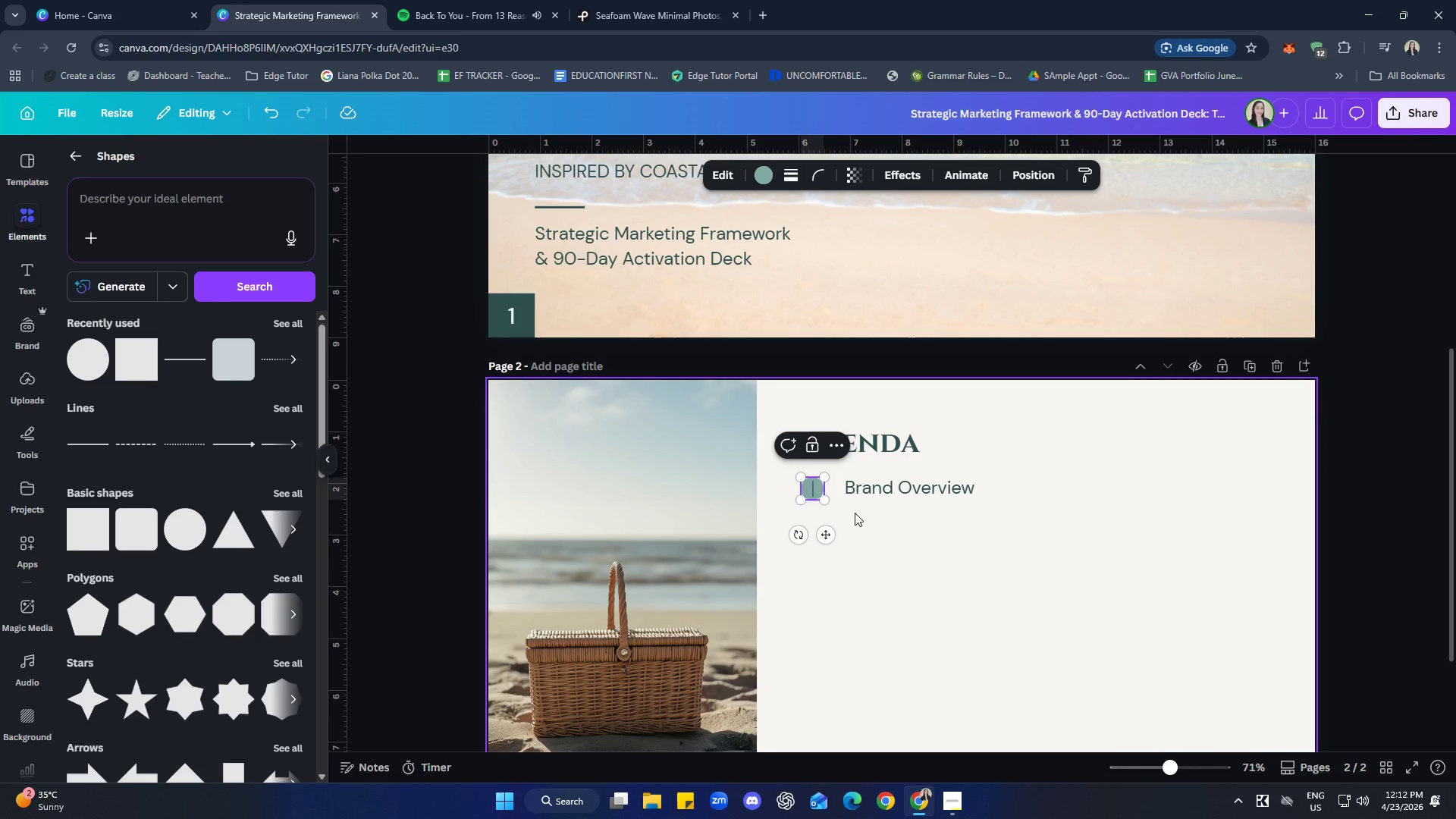 
type(01)
 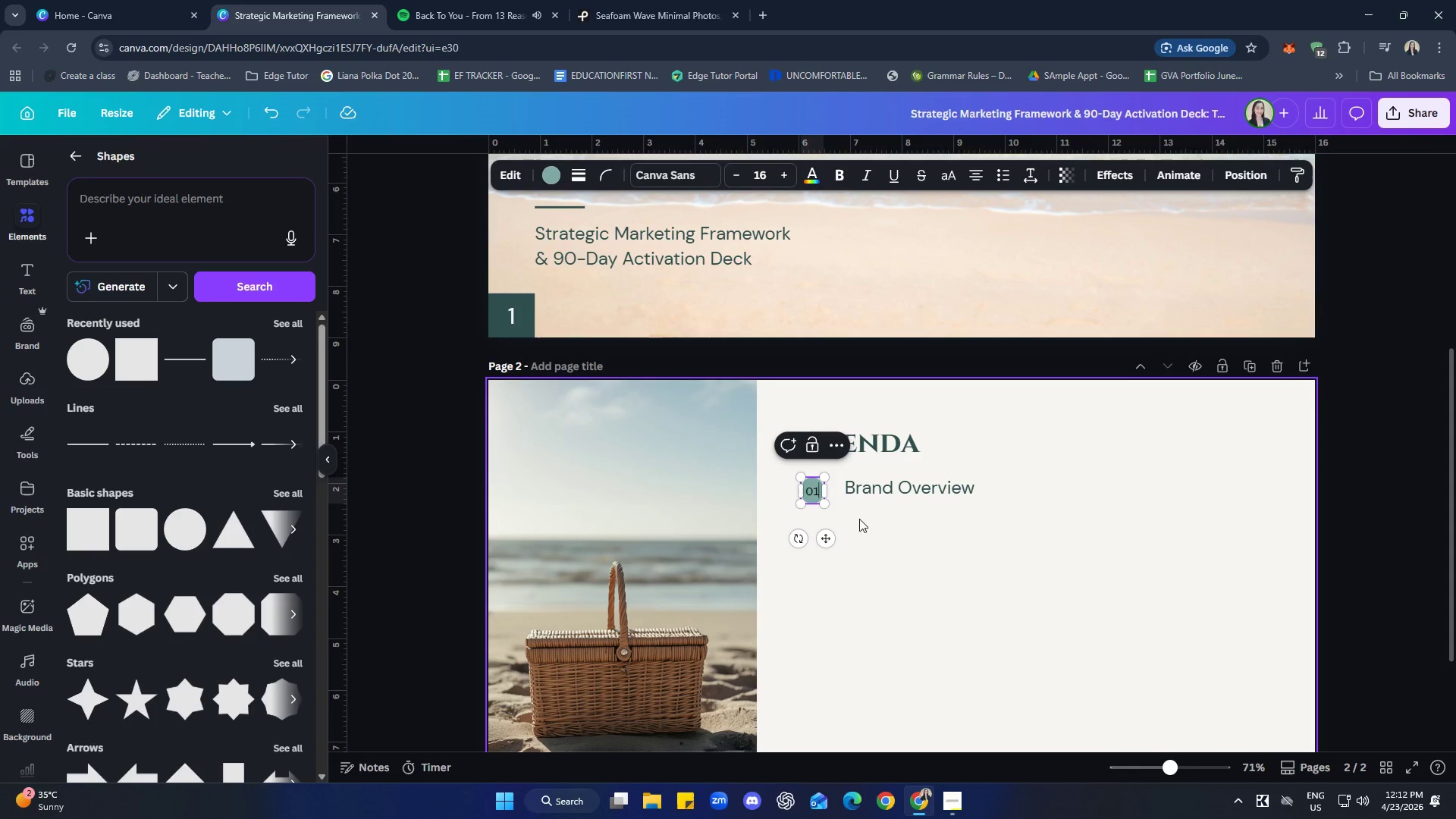 
left_click_drag(start_coordinate=[907, 538], to_coordinate=[914, 535])
 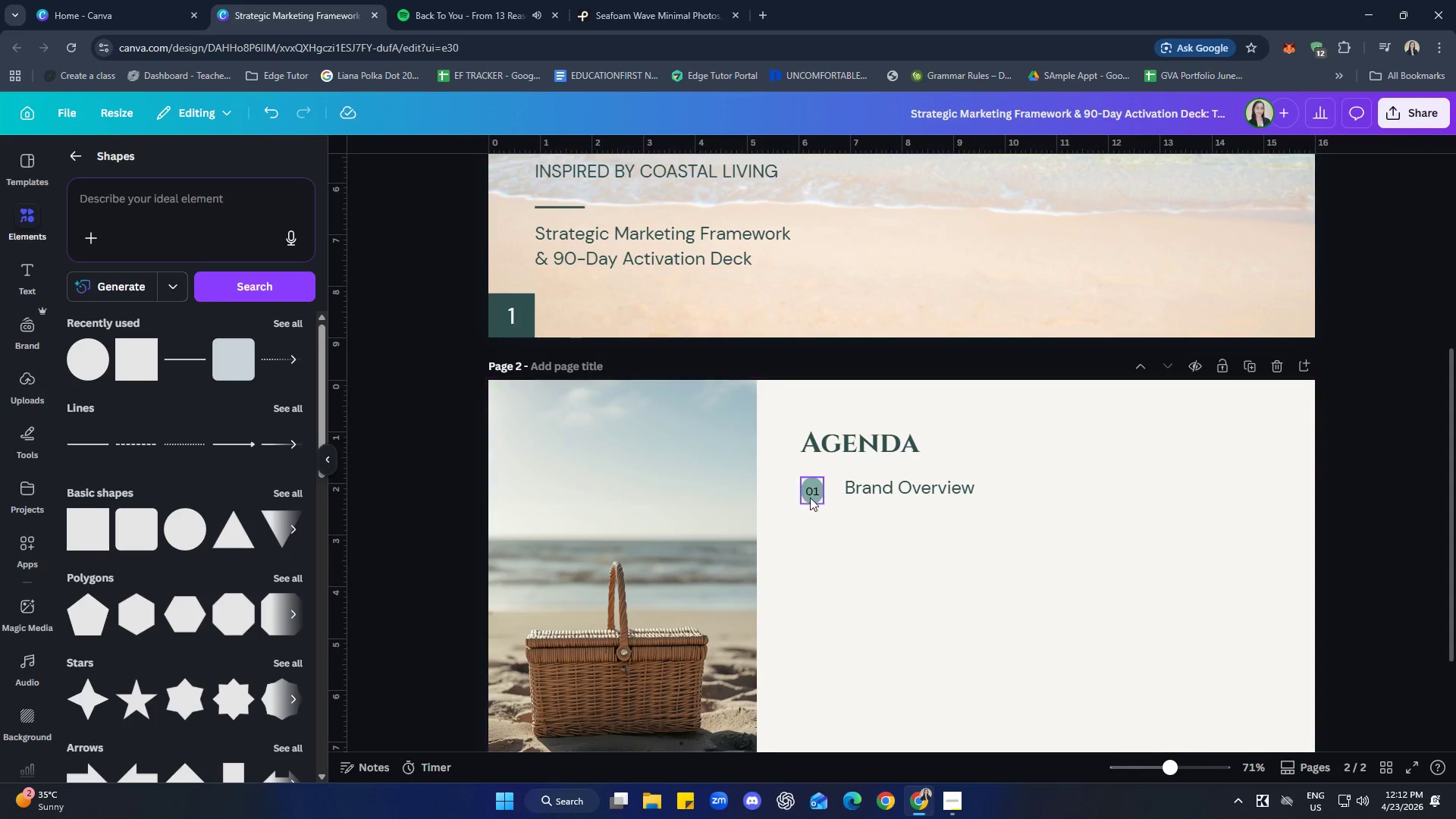 
left_click([811, 489])
 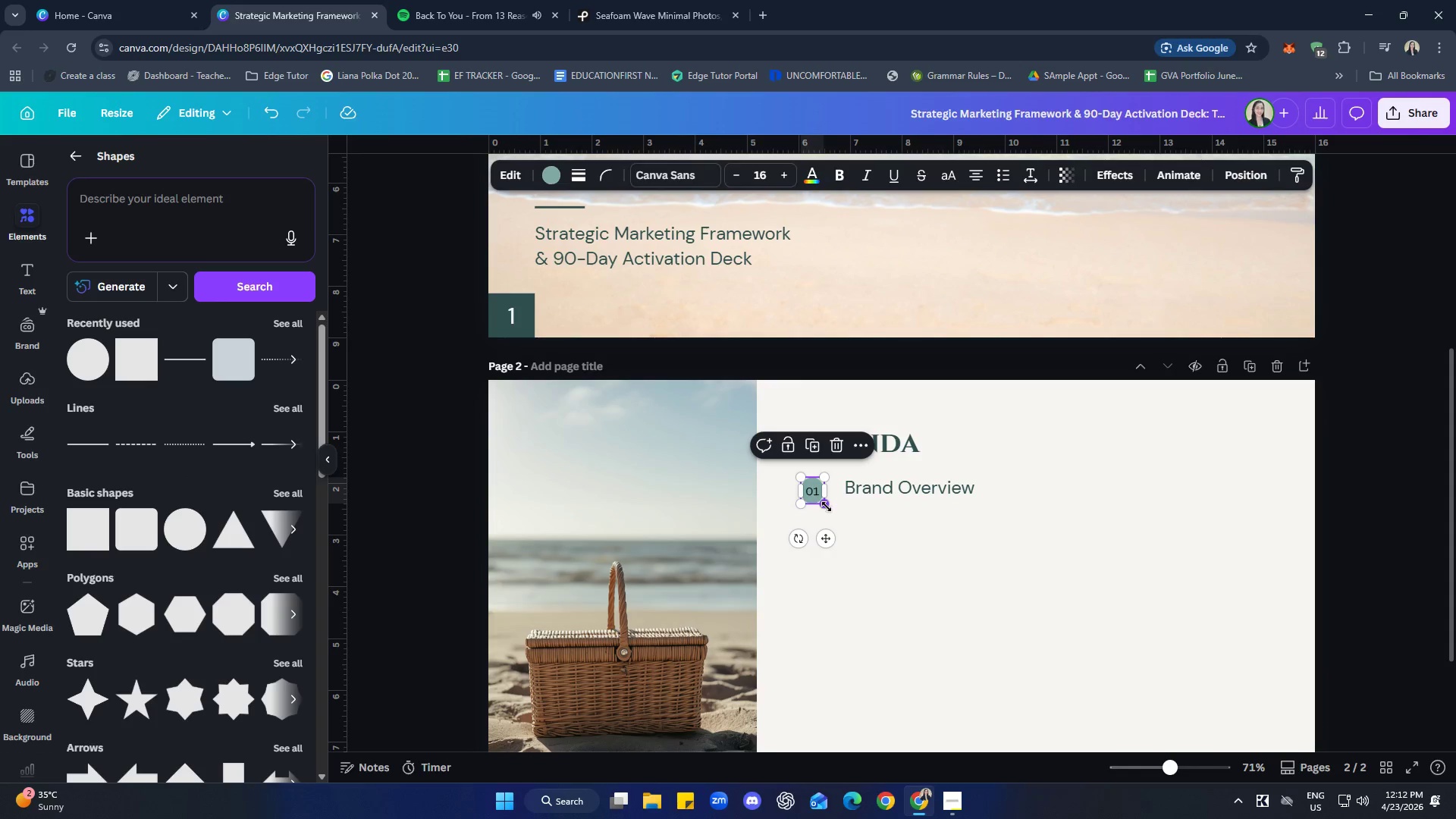 
left_click_drag(start_coordinate=[827, 506], to_coordinate=[833, 504])
 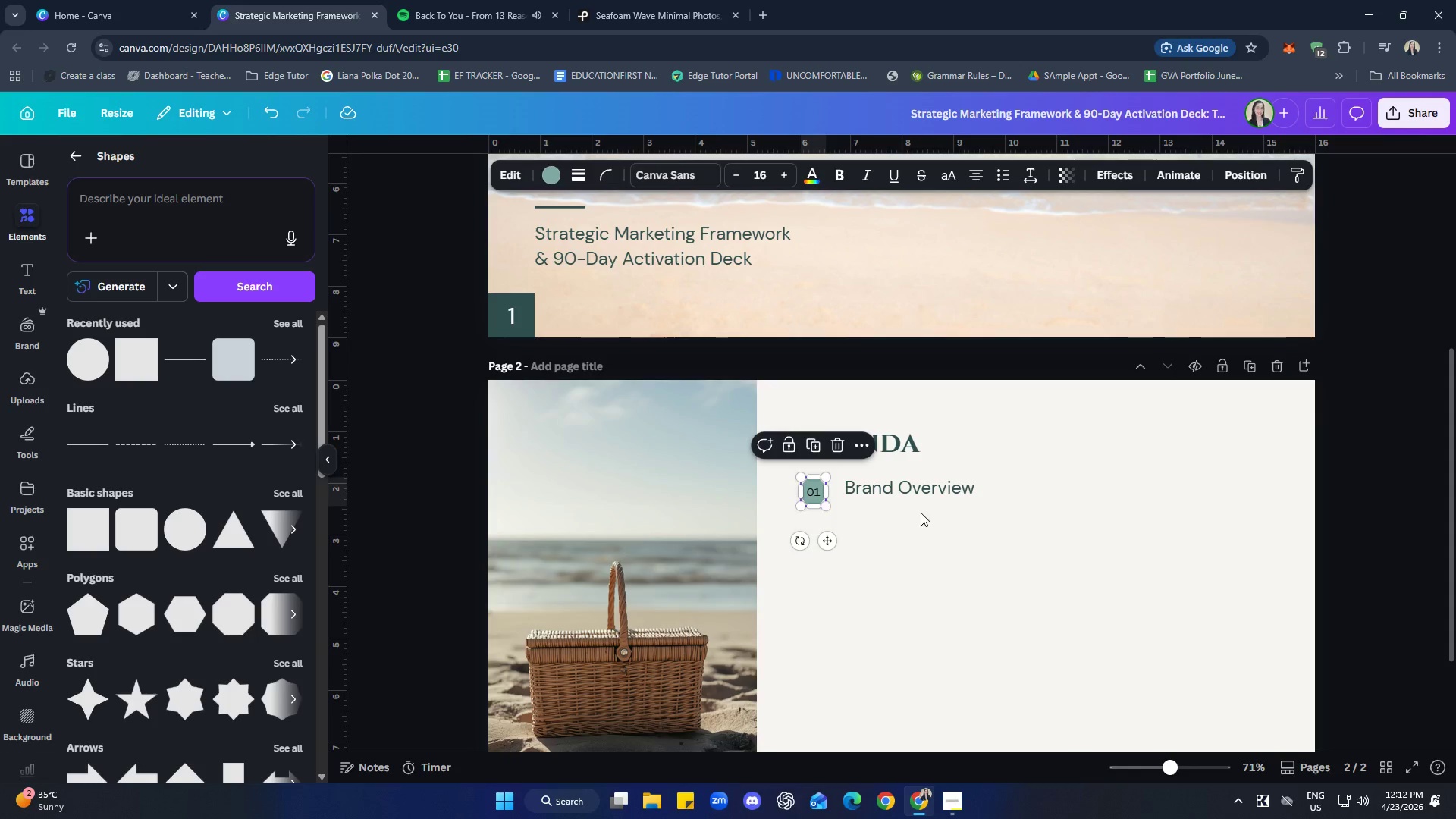 
left_click([921, 513])
 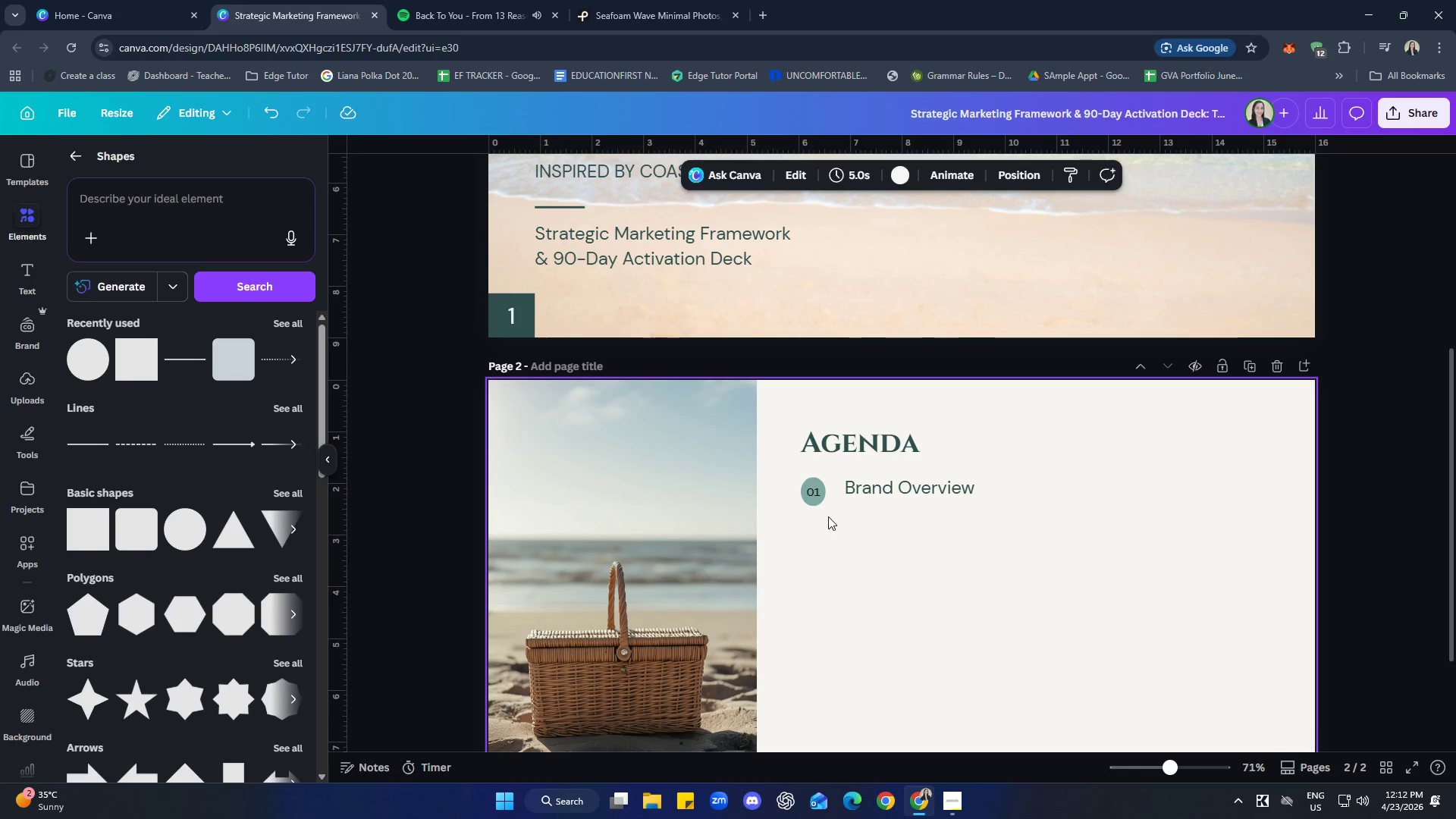 
left_click([814, 500])
 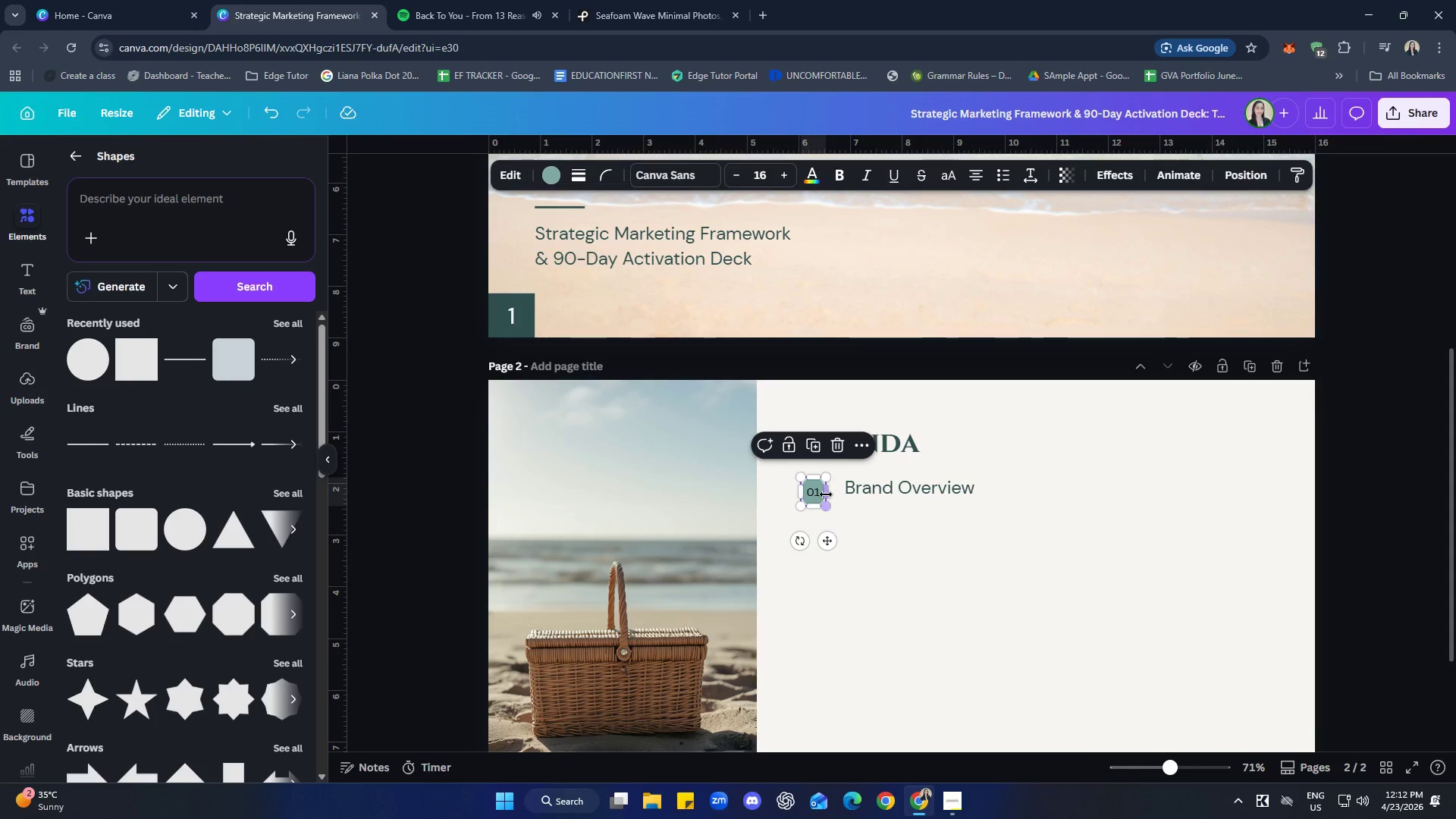 
left_click_drag(start_coordinate=[826, 494], to_coordinate=[830, 494])
 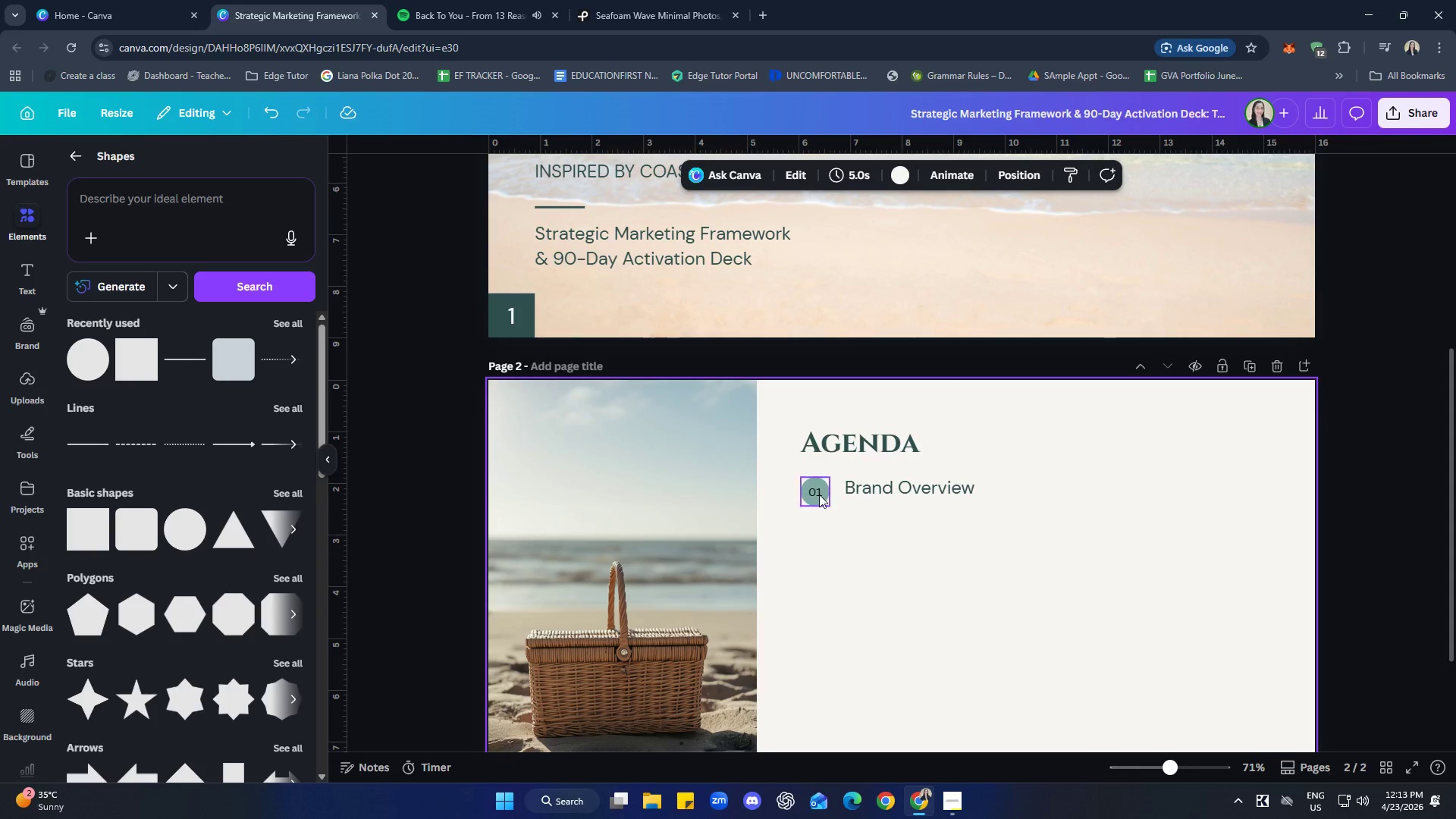 
double_click([820, 493])
 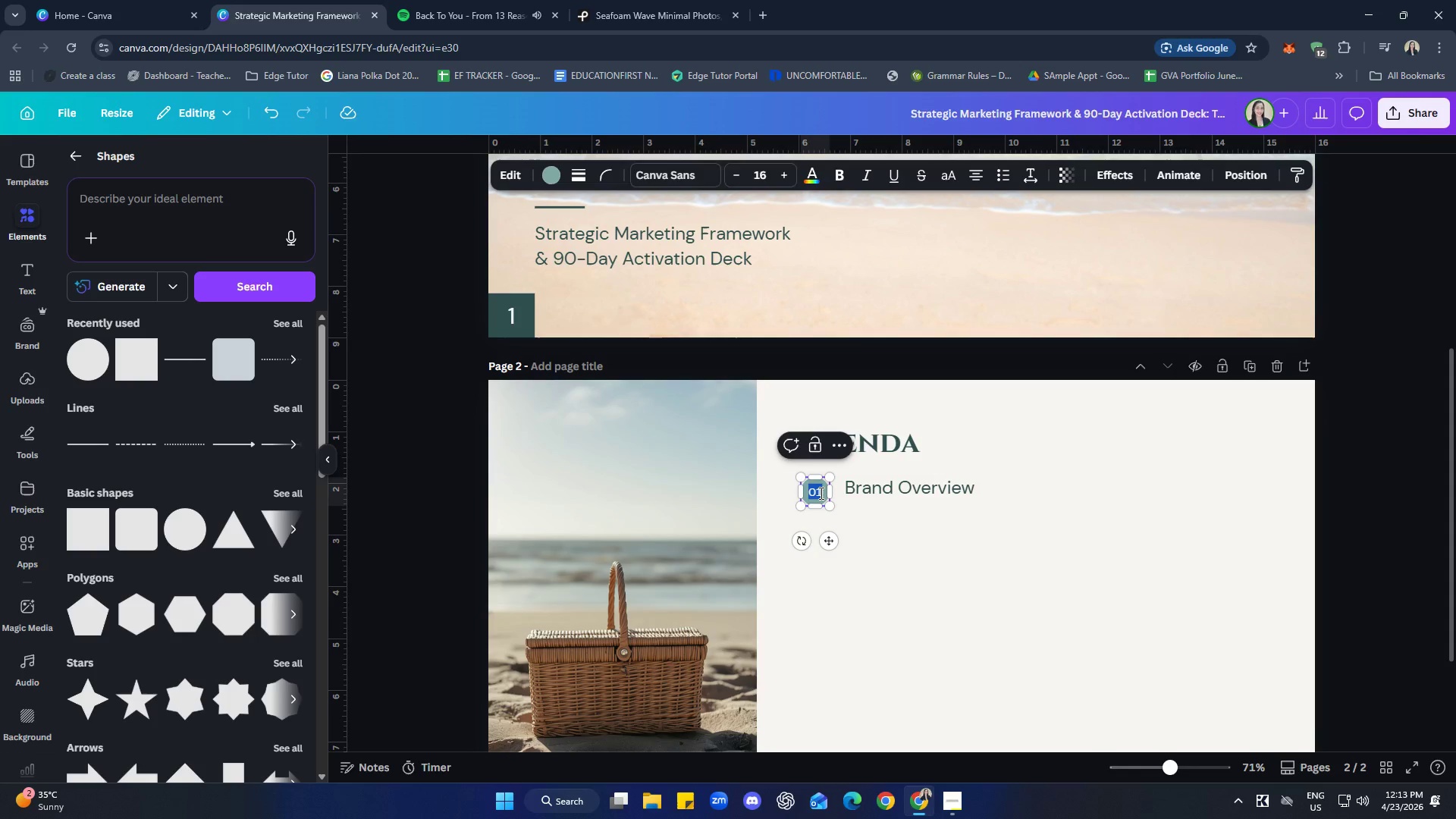 
triple_click([820, 493])
 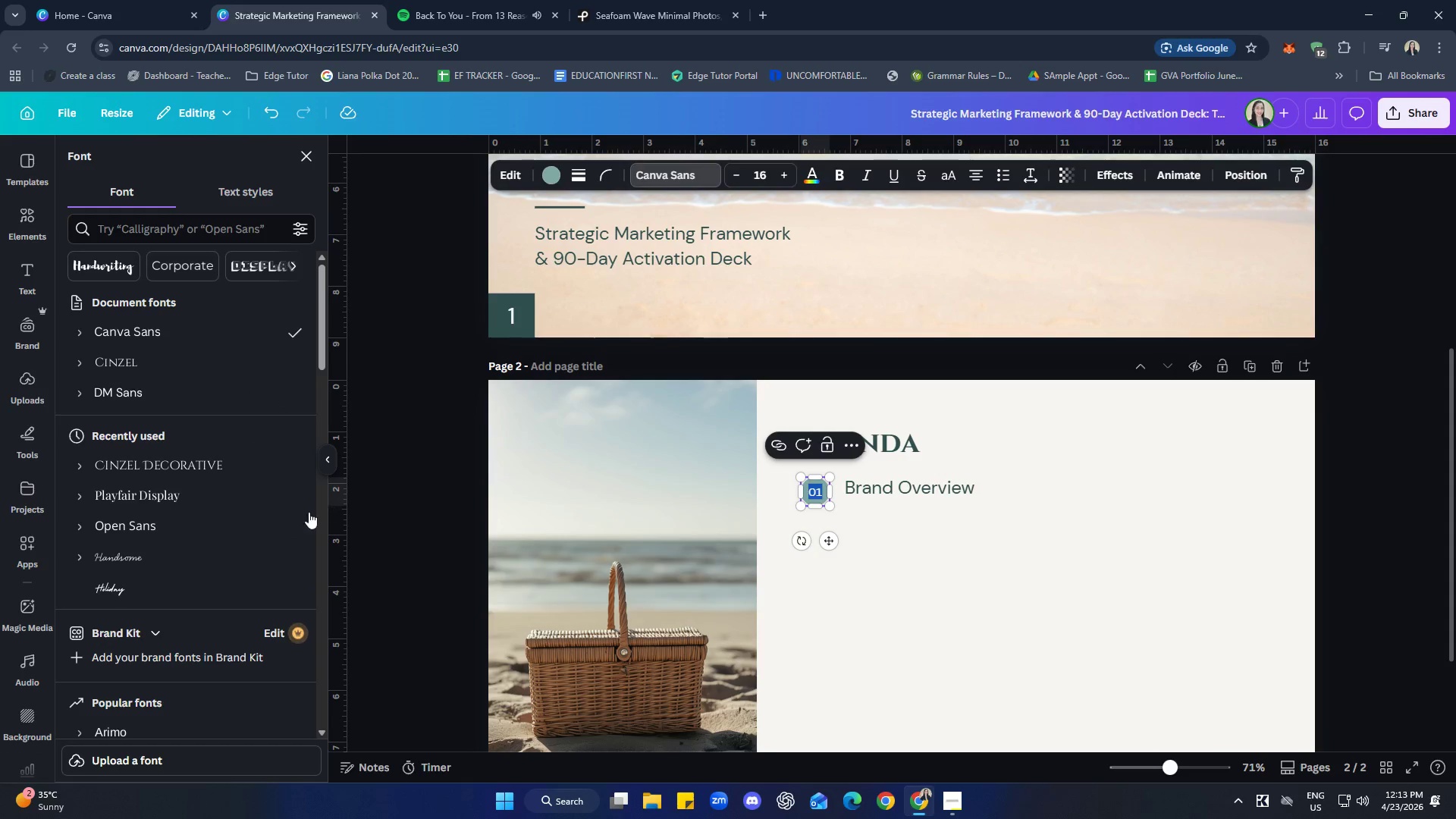 
left_click([187, 402])
 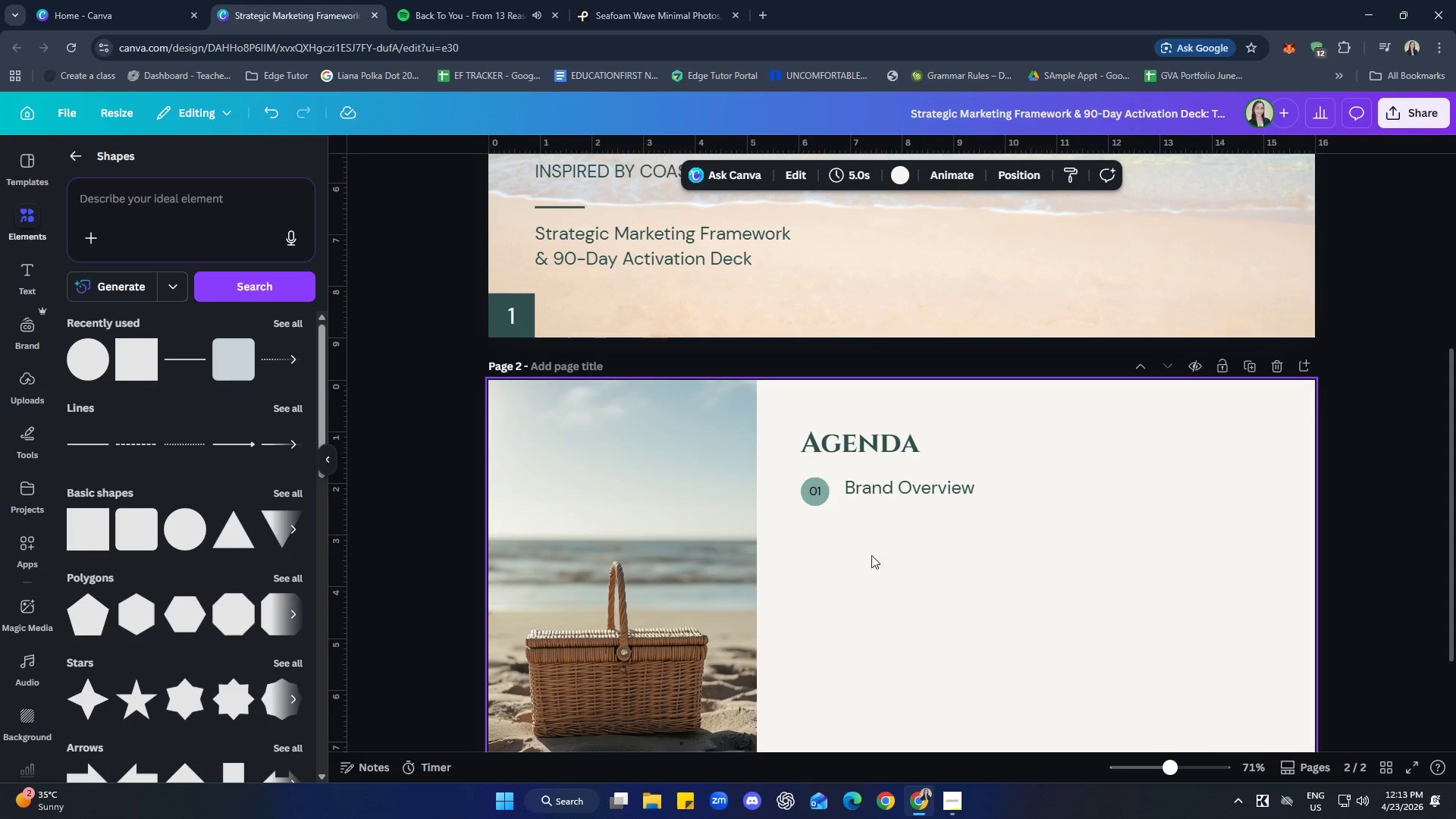 
left_click([817, 491])
 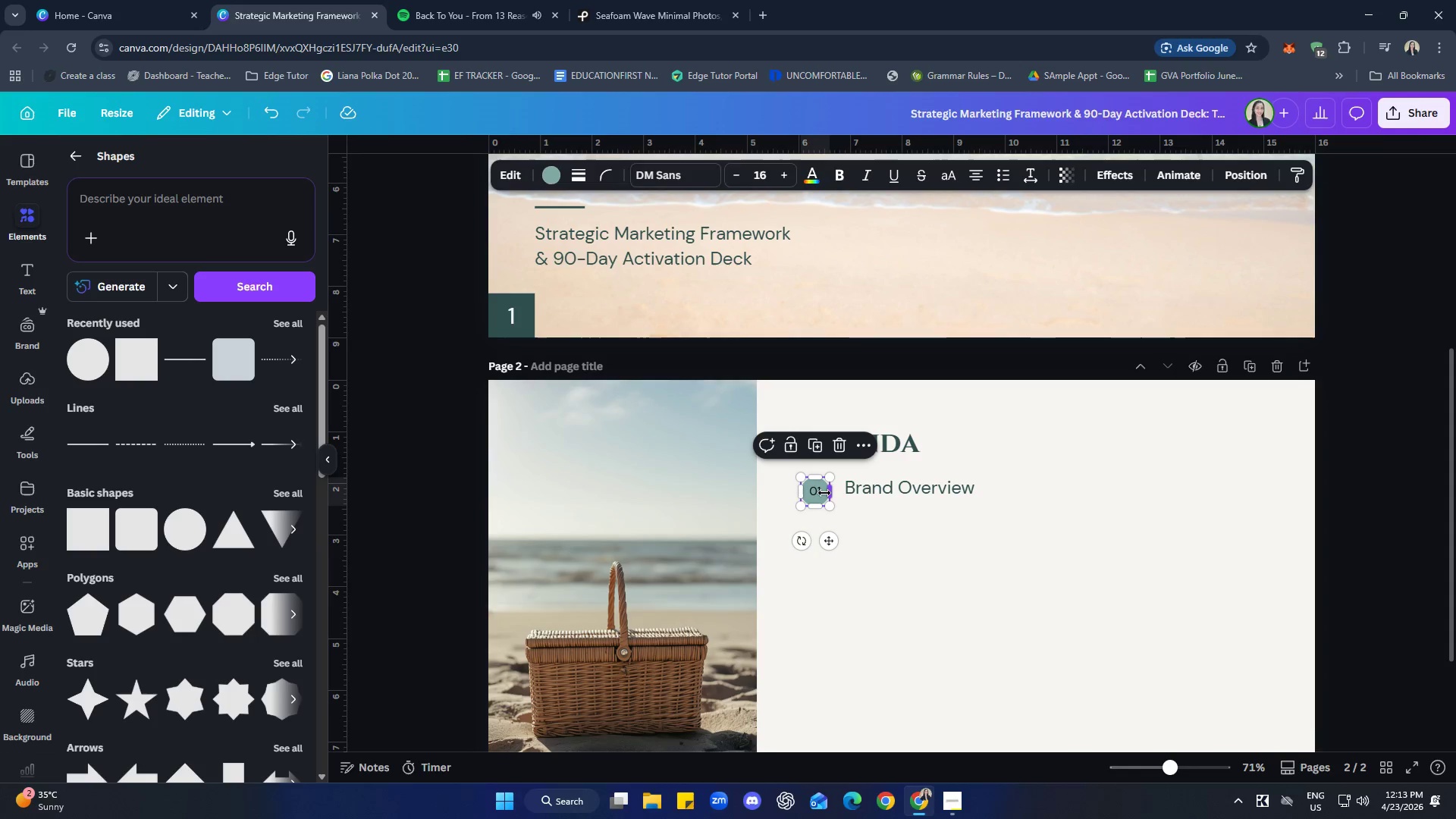 
left_click_drag(start_coordinate=[878, 522], to_coordinate=[882, 520])
 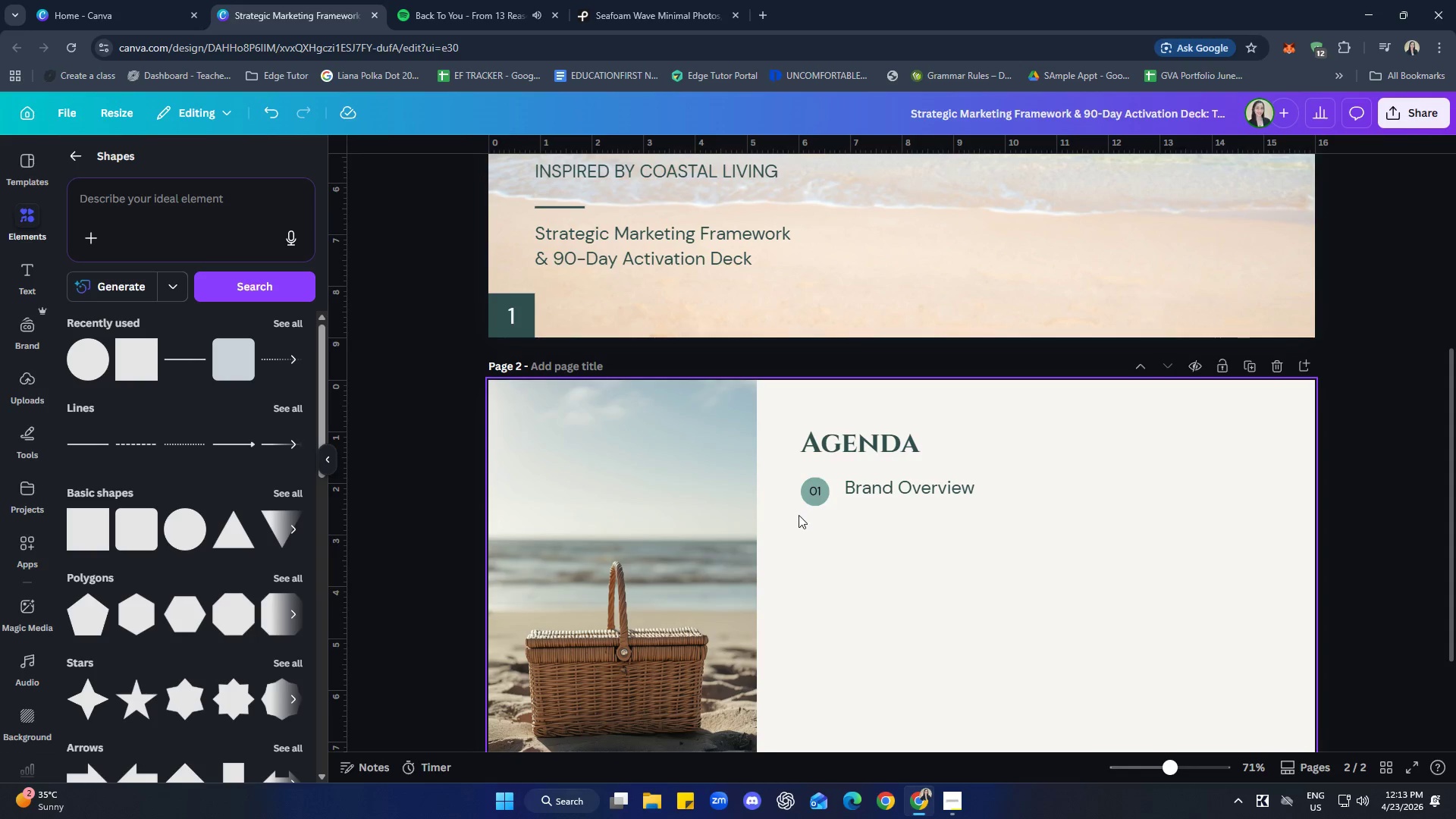 
left_click([824, 491])
 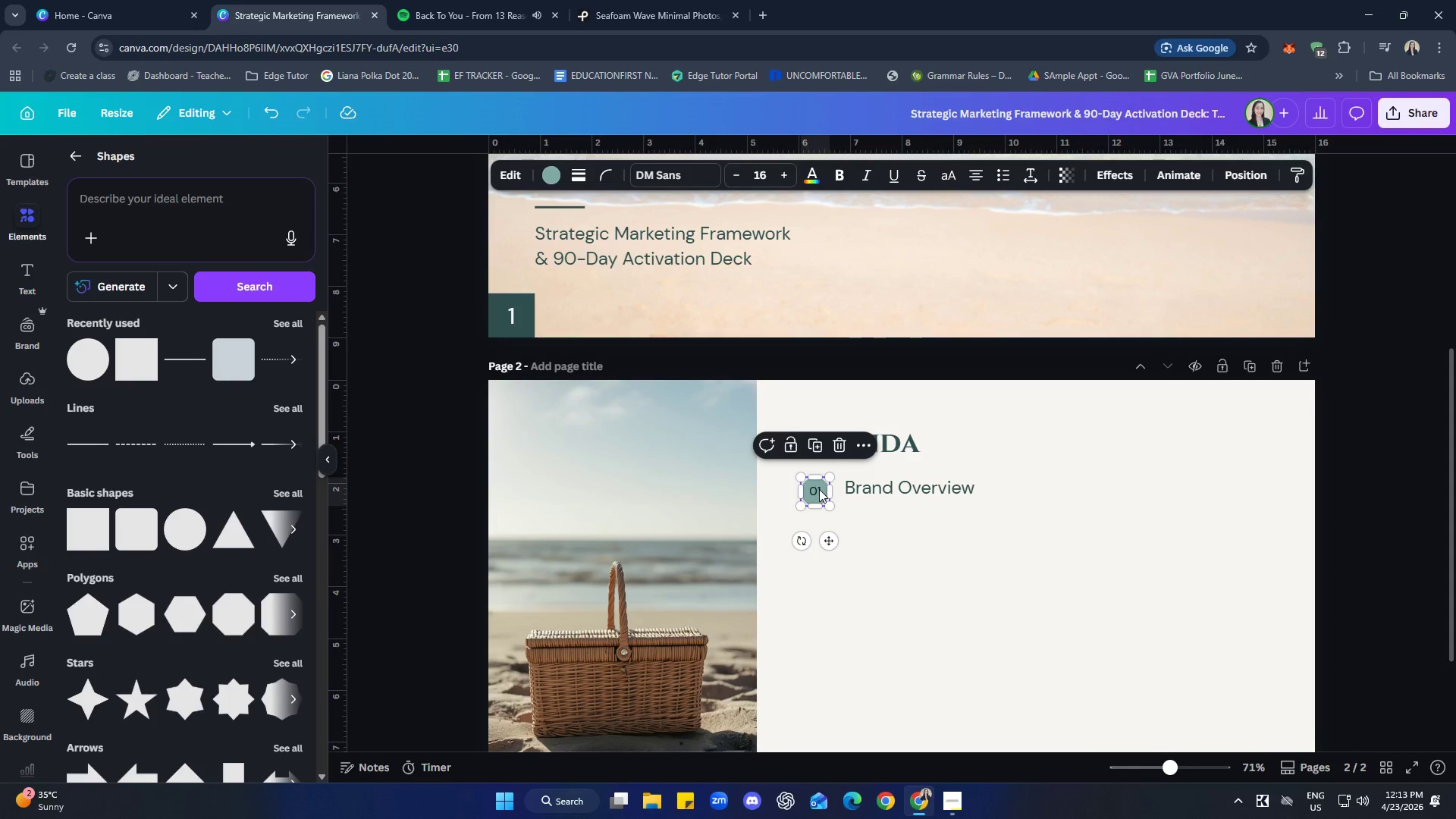 
left_click([819, 488])
 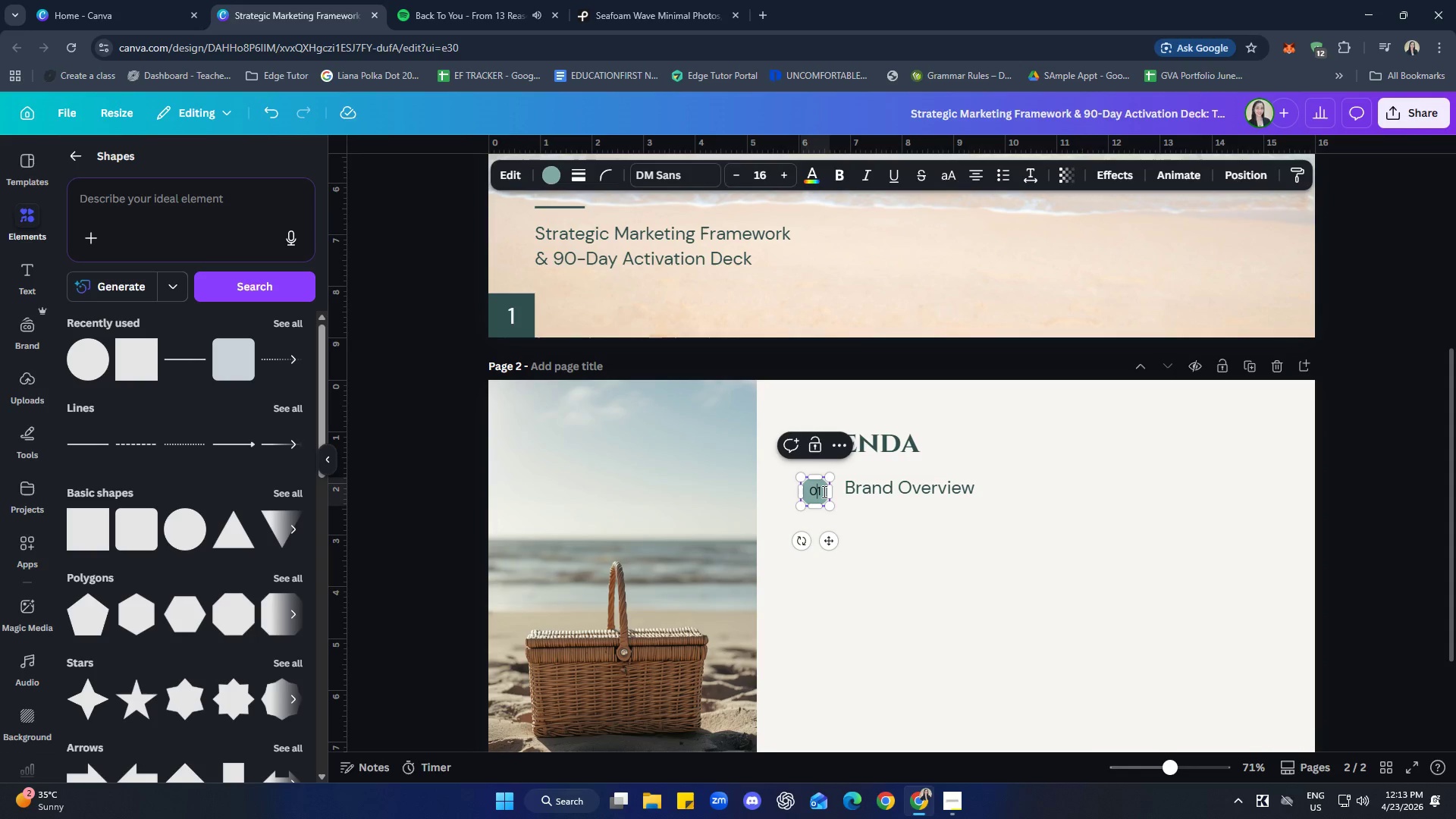 
left_click_drag(start_coordinate=[823, 491], to_coordinate=[811, 488])
 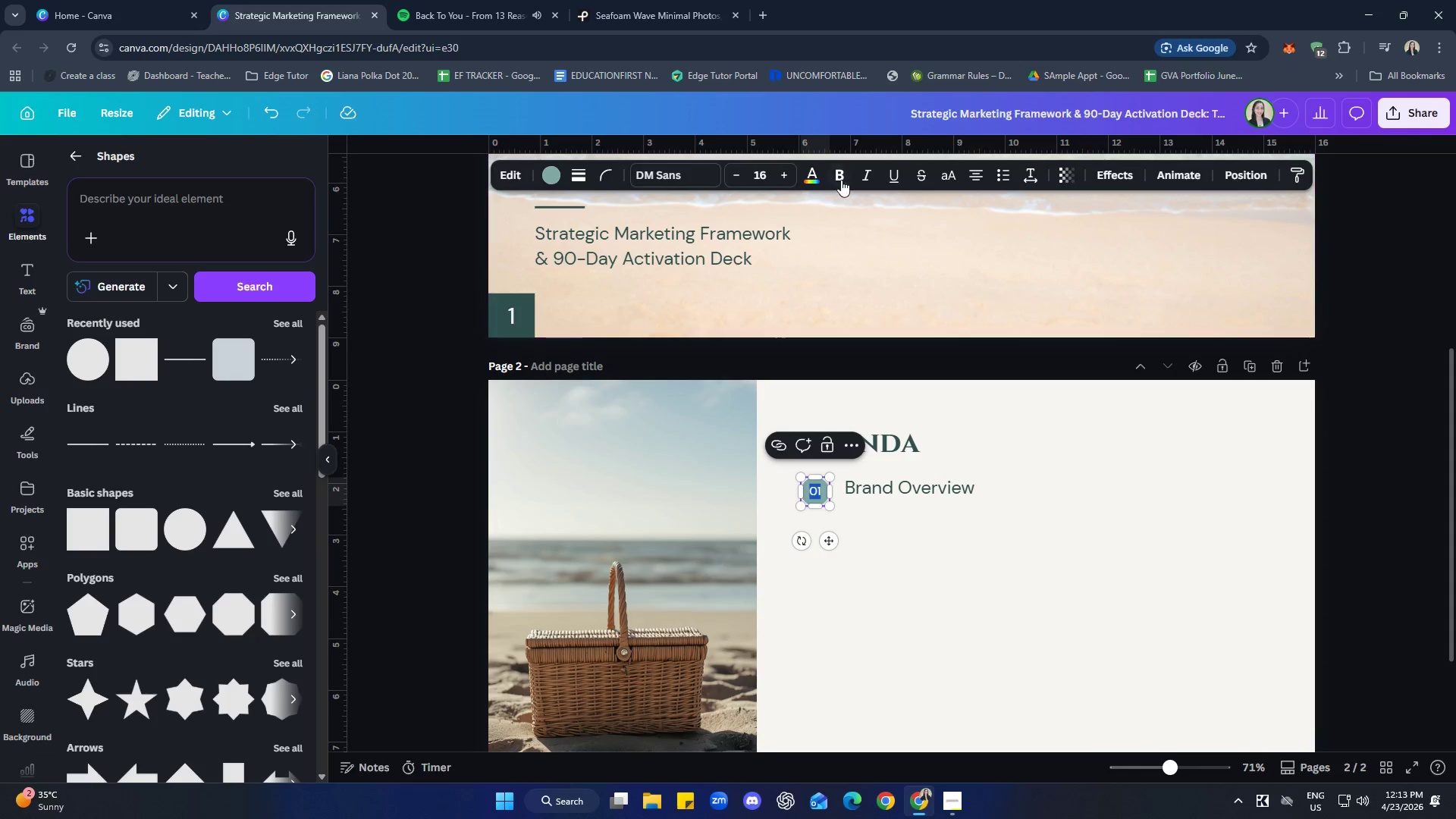 
left_click([823, 179])
 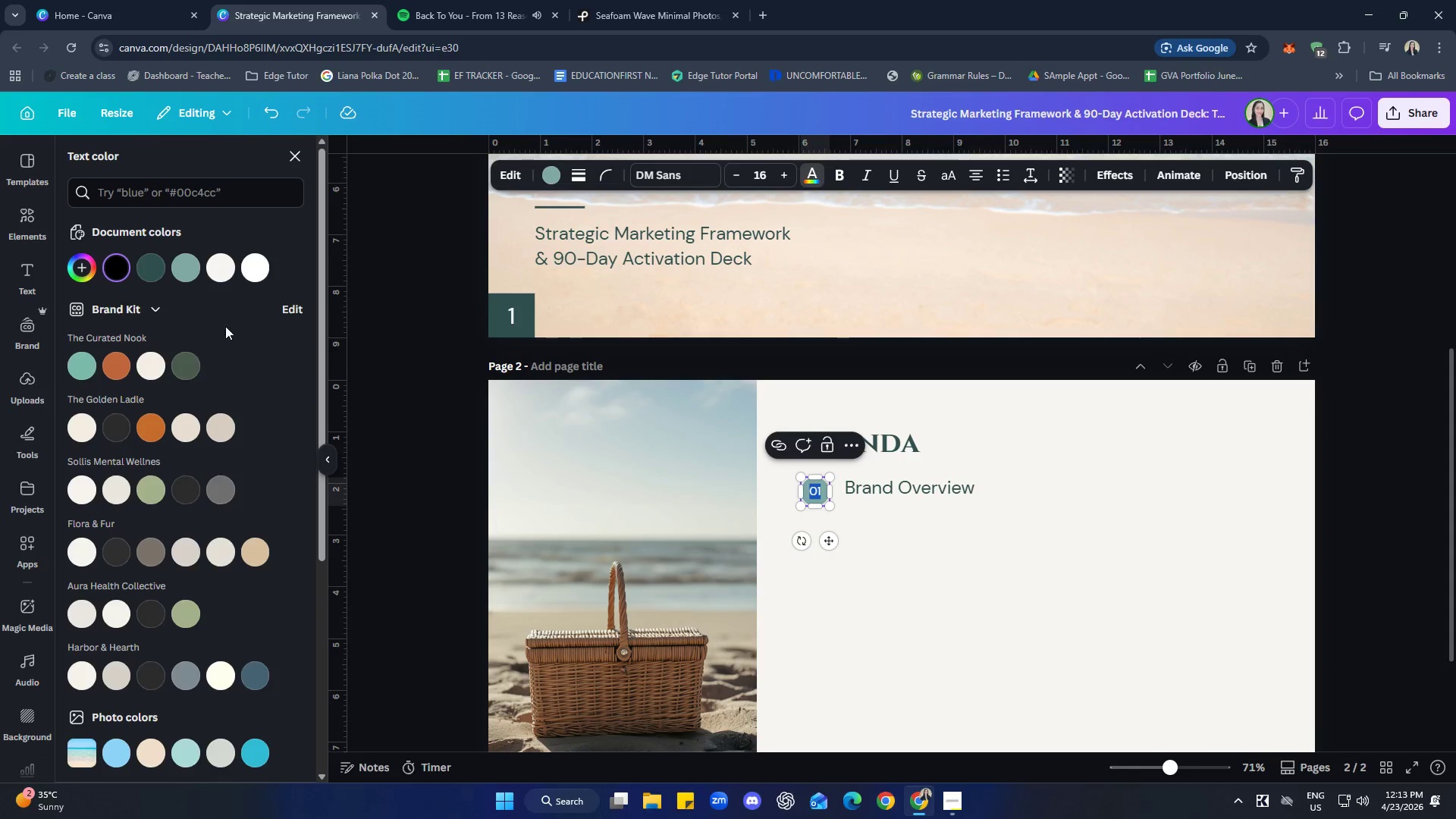 
left_click([255, 271])
 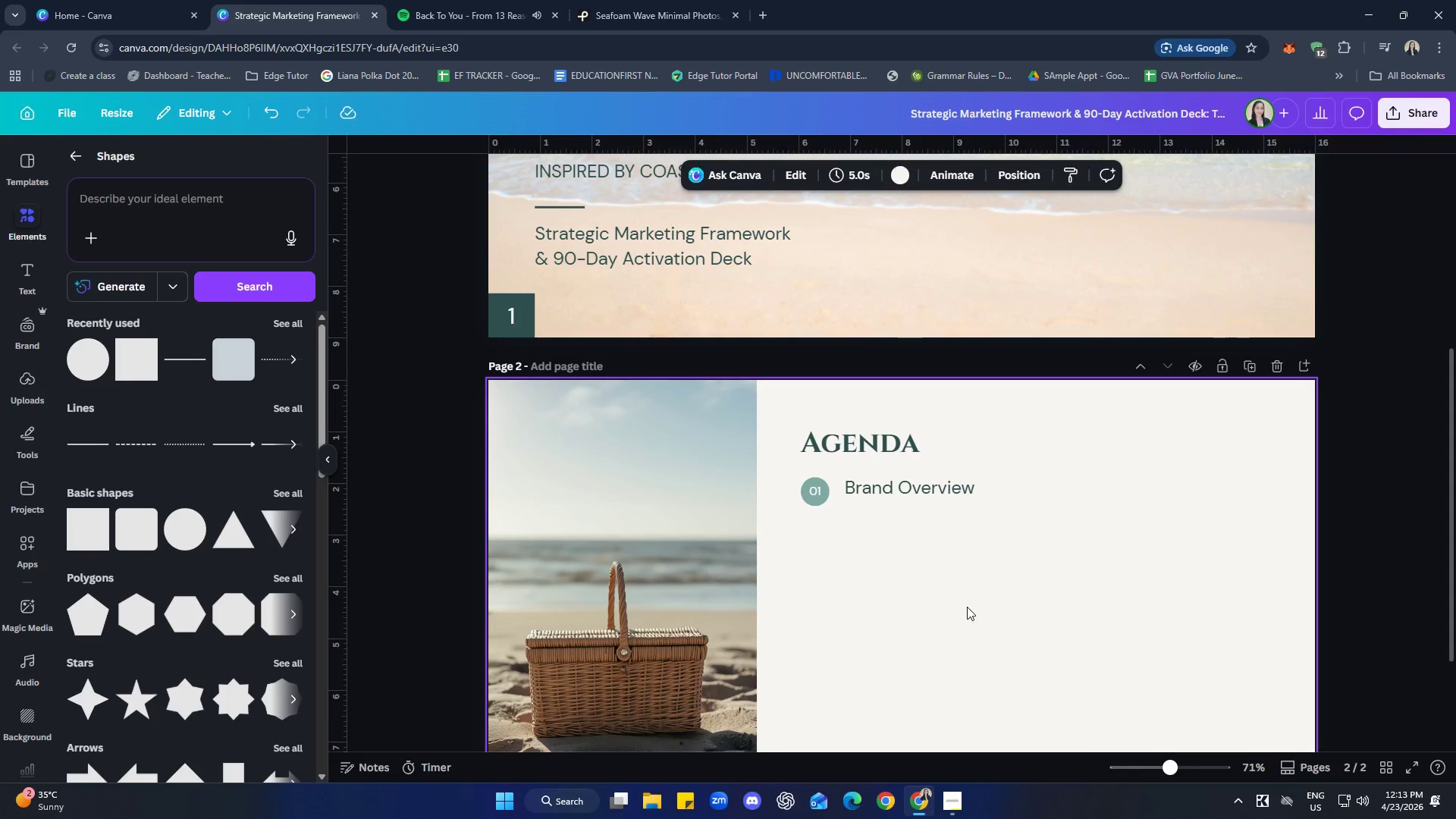 
left_click_drag(start_coordinate=[914, 606], to_coordinate=[920, 604])
 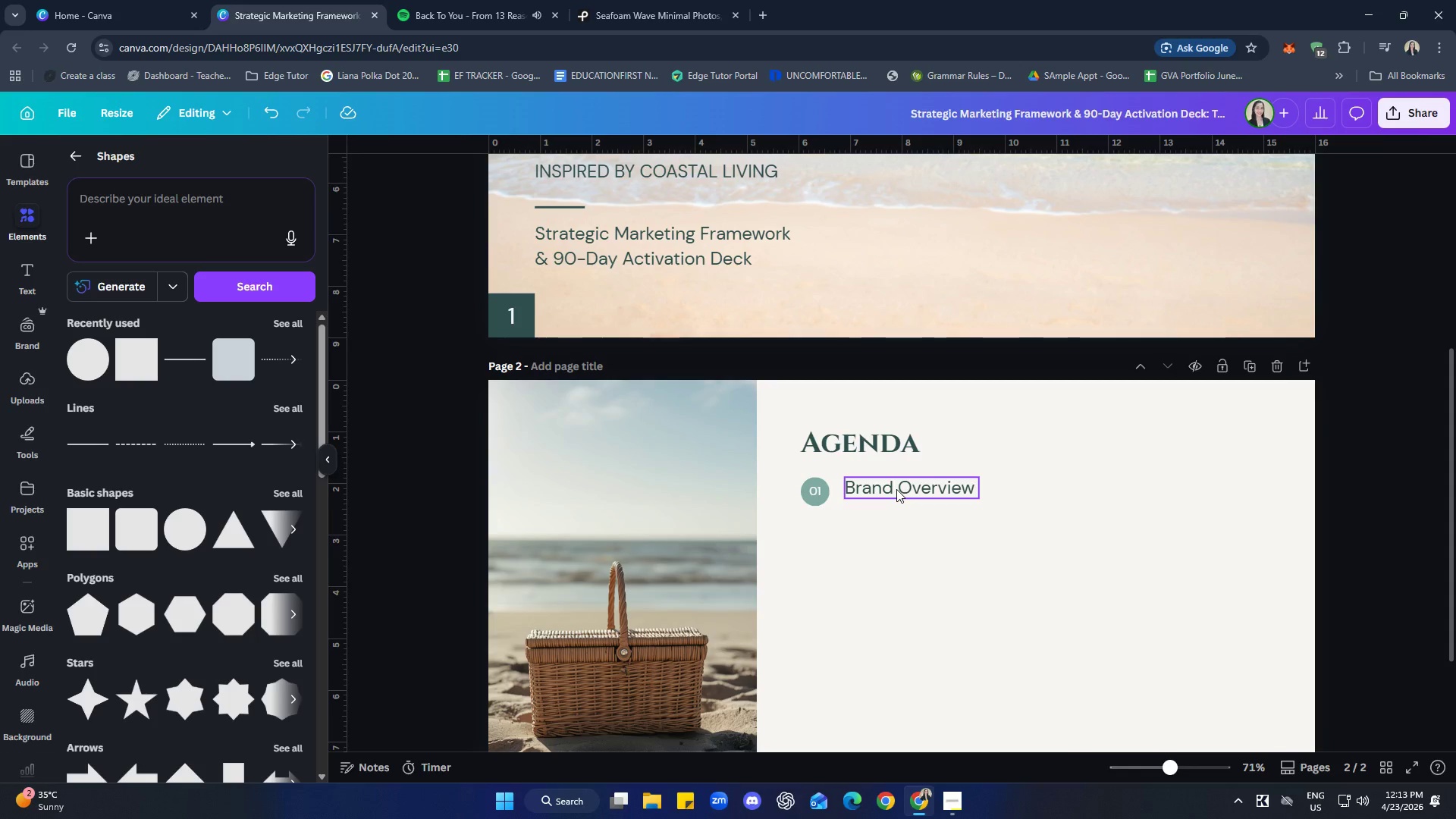 
left_click_drag(start_coordinate=[896, 489], to_coordinate=[899, 494])
 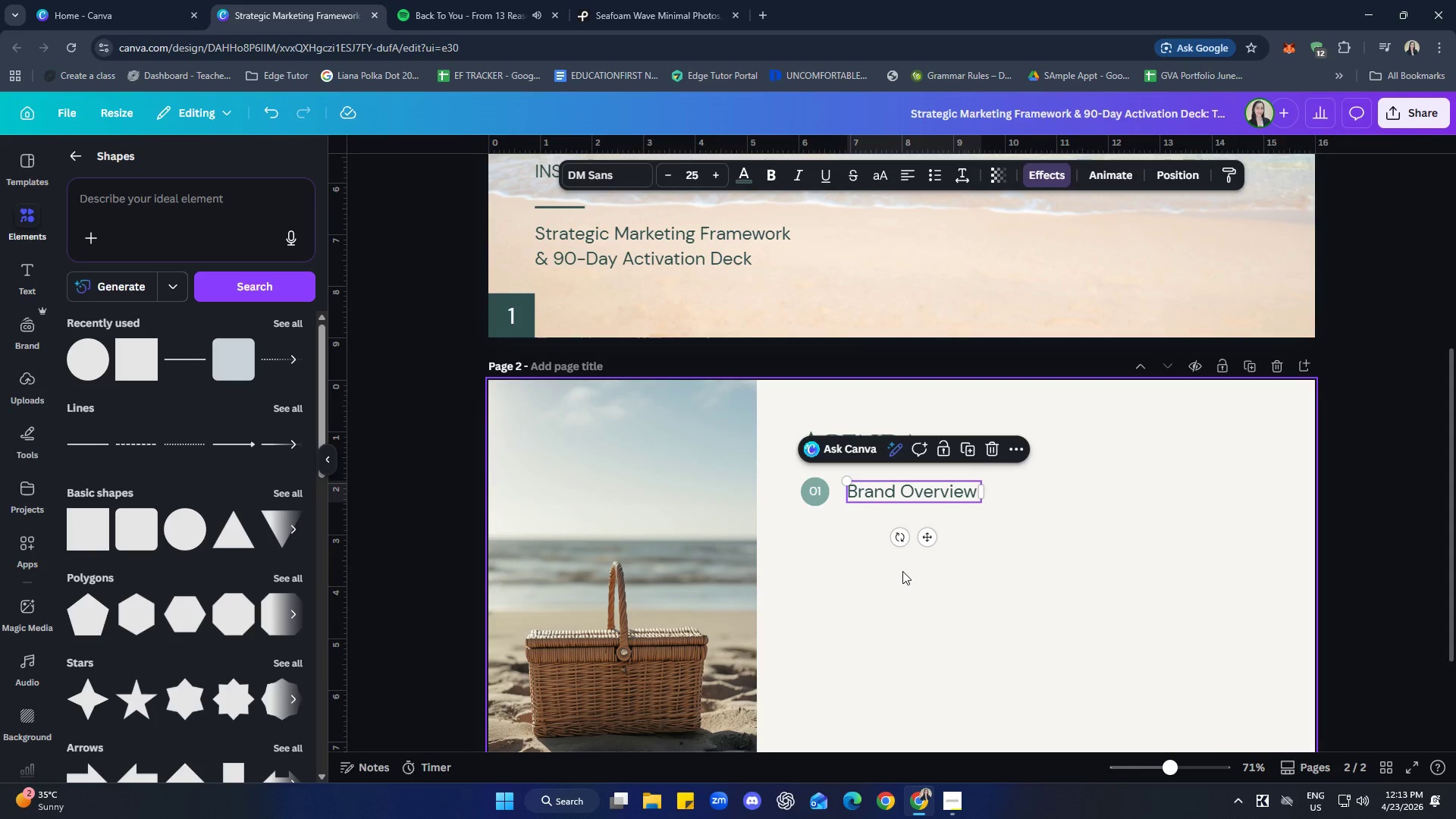 
left_click([902, 571])
 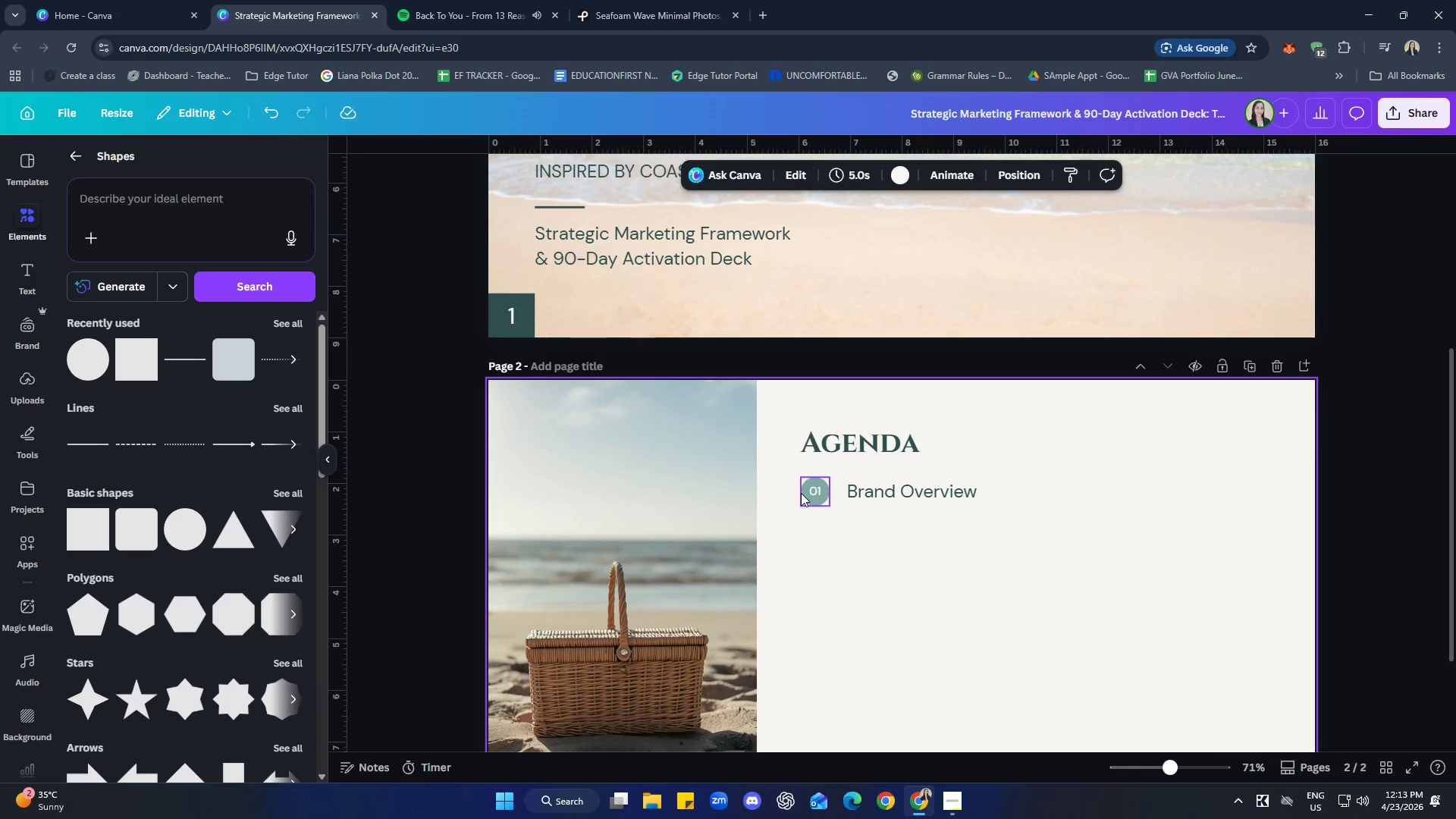 
left_click([801, 493])
 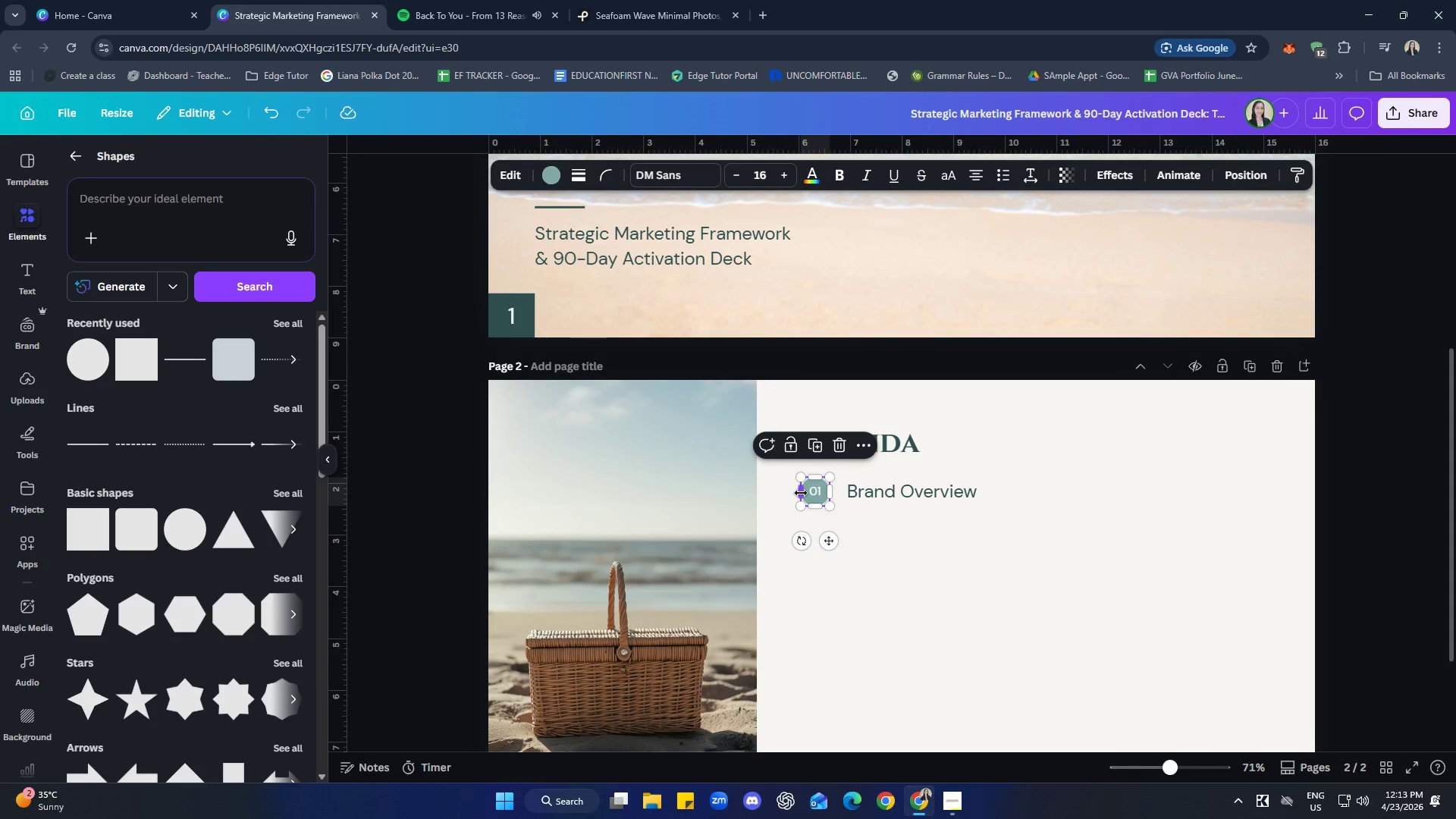 
hold_key(key=ControlLeft, duration=0.61)
 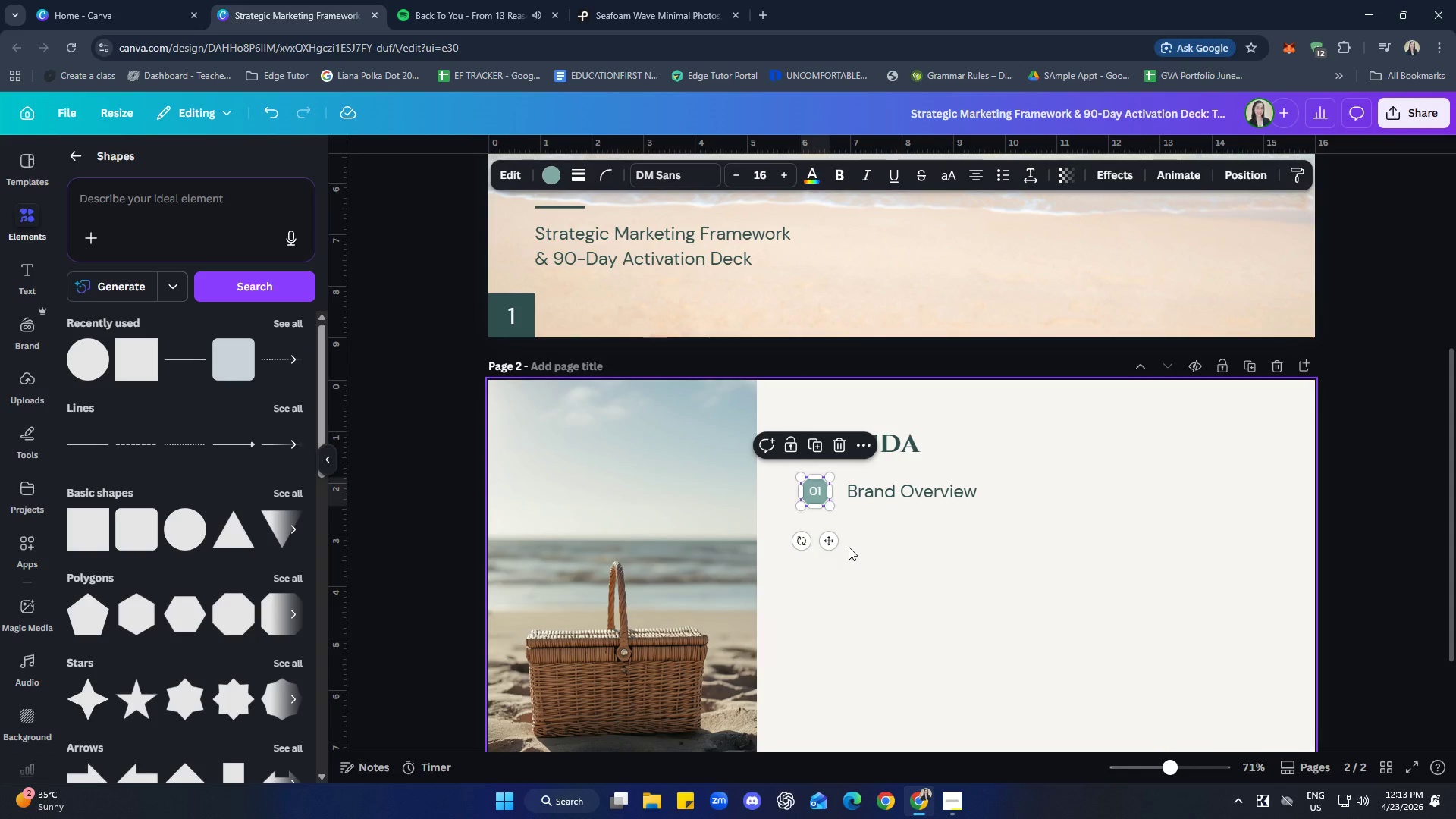 
hold_key(key=ControlLeft, duration=1.06)
 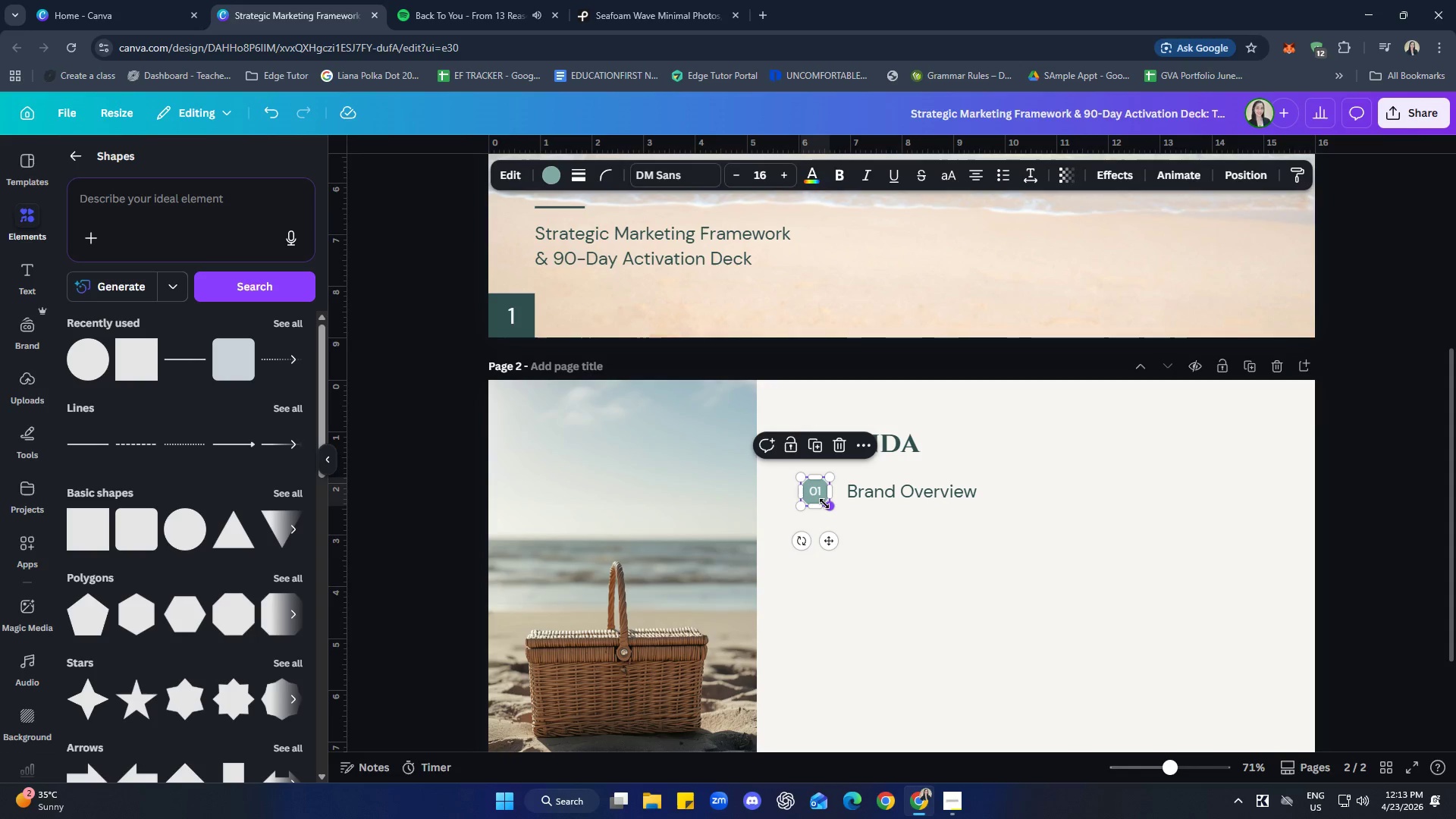 
hold_key(key=ShiftLeft, duration=1.36)
left_click([897, 500])
 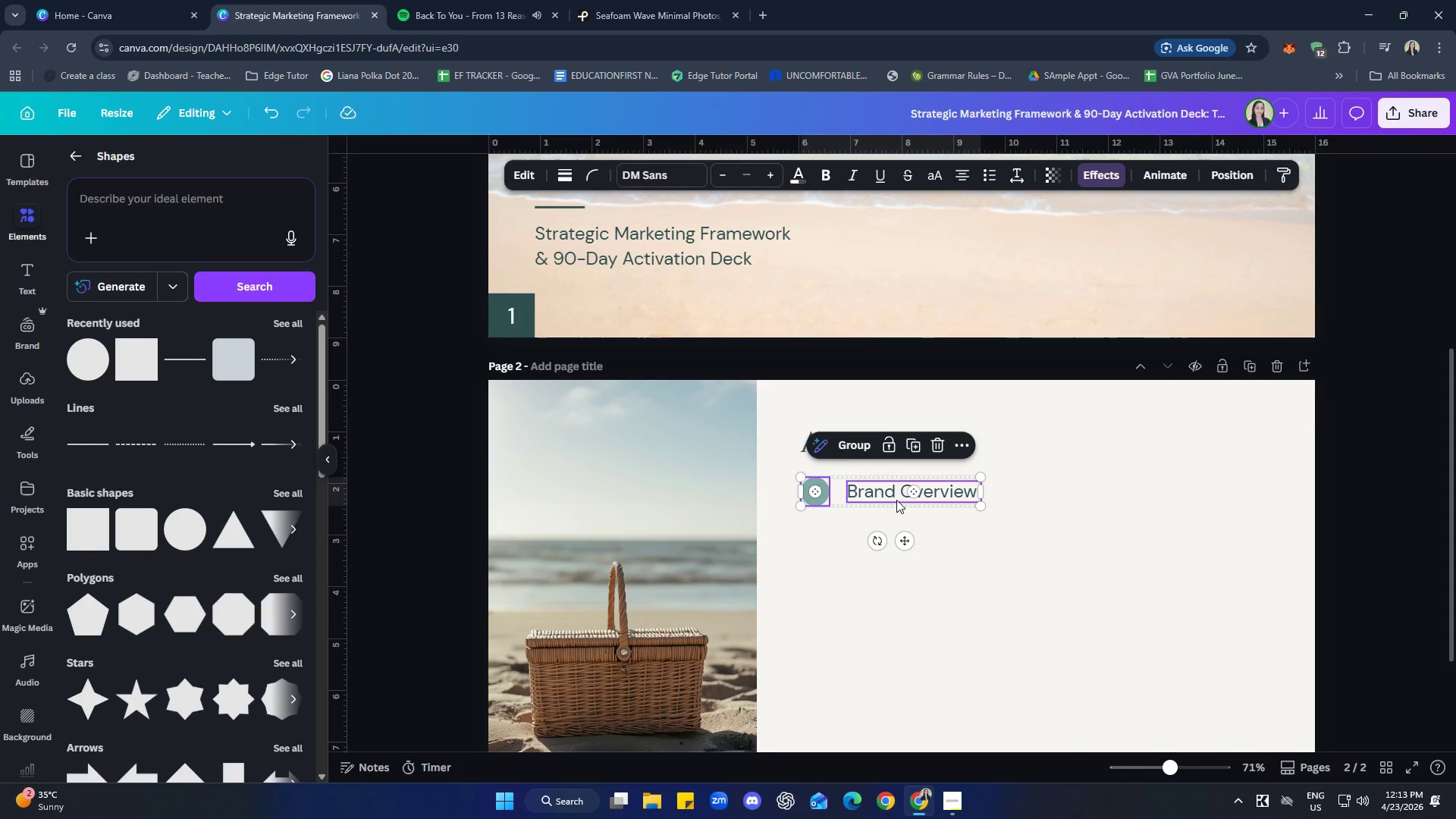 
key(Control+C)
 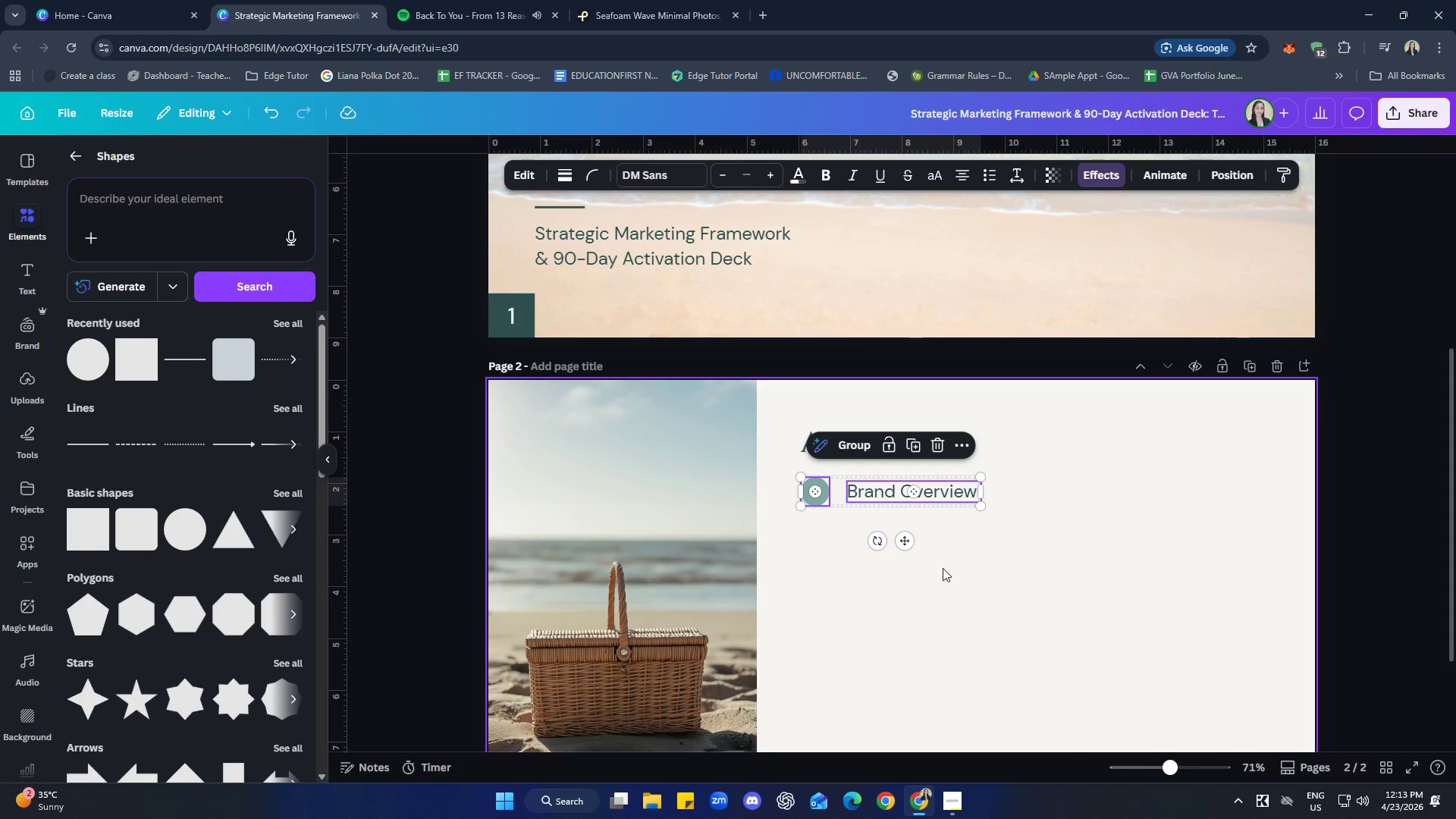 
left_click([944, 568])
 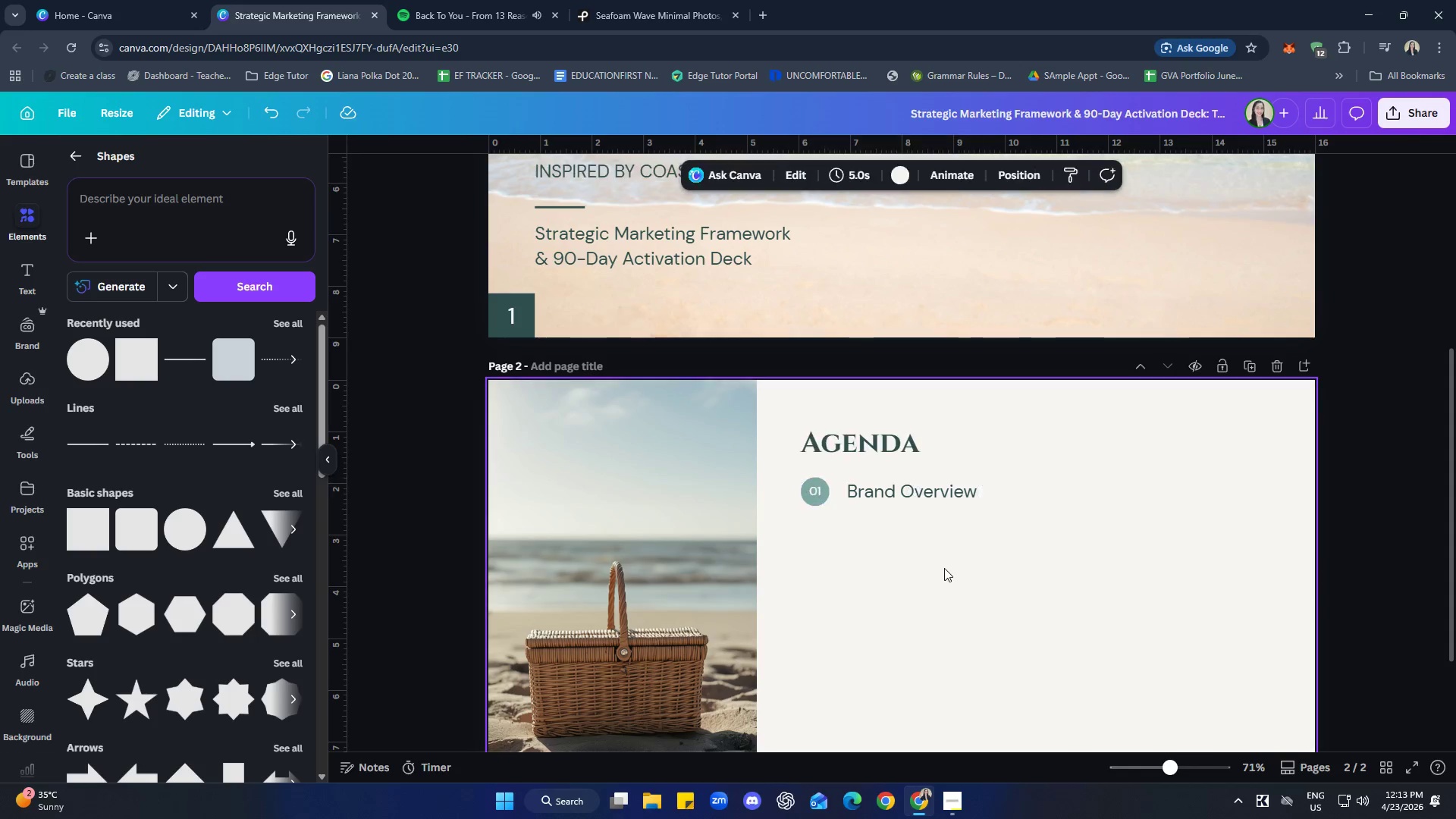 
key(Control+ControlLeft)
 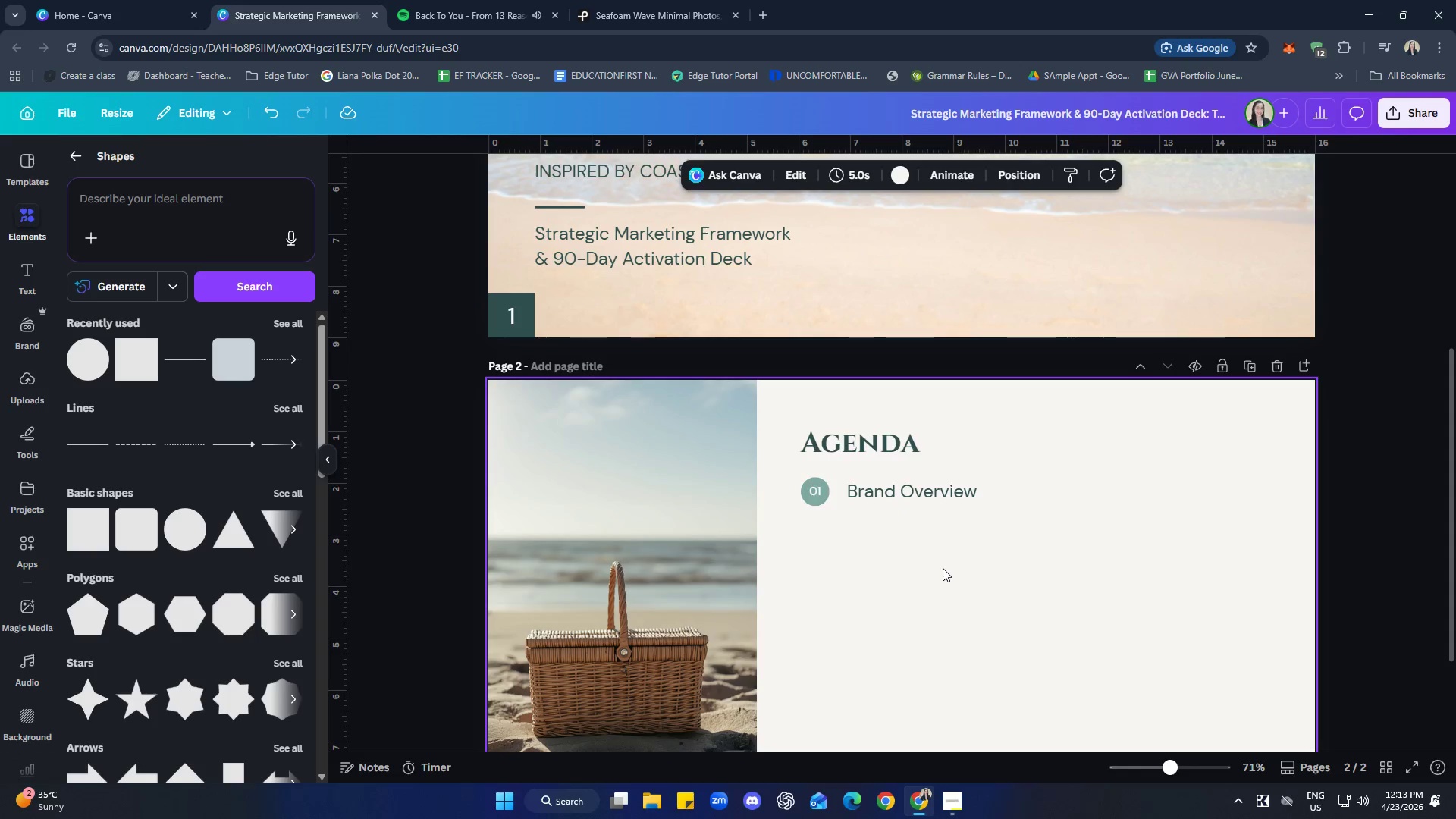 
key(Control+V)
 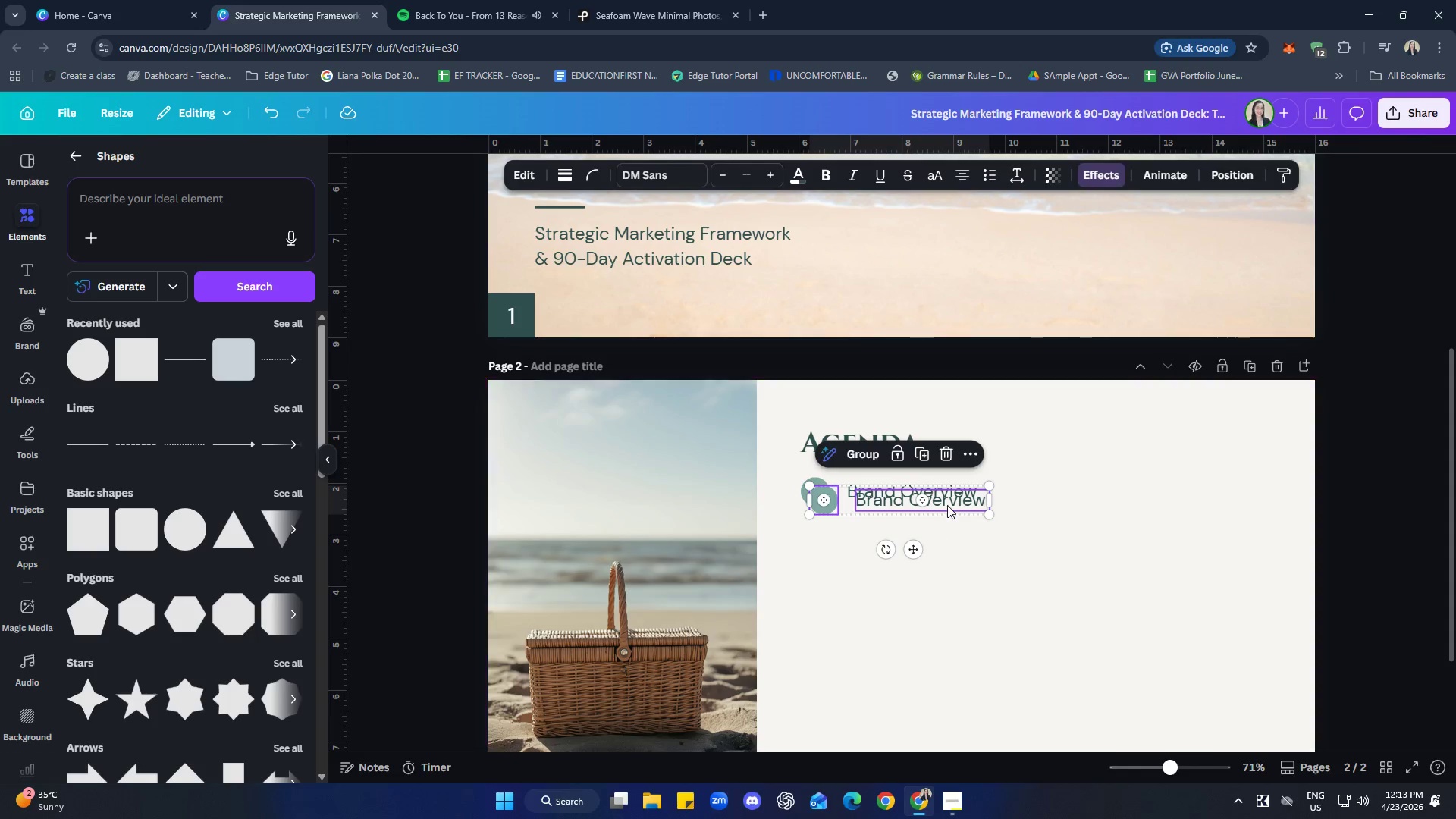 
left_click_drag(start_coordinate=[947, 505], to_coordinate=[935, 539])
 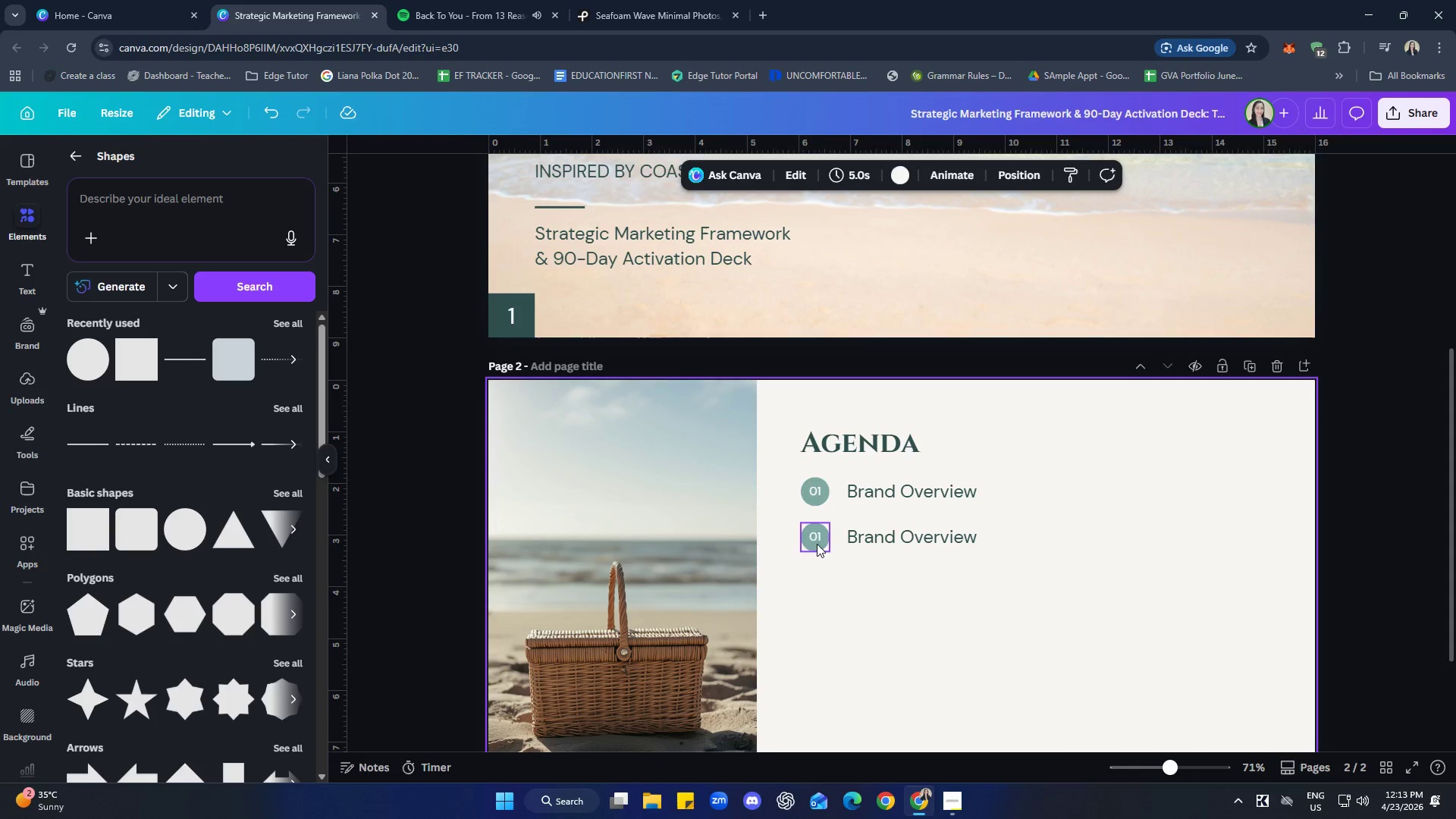 
double_click([817, 540])
 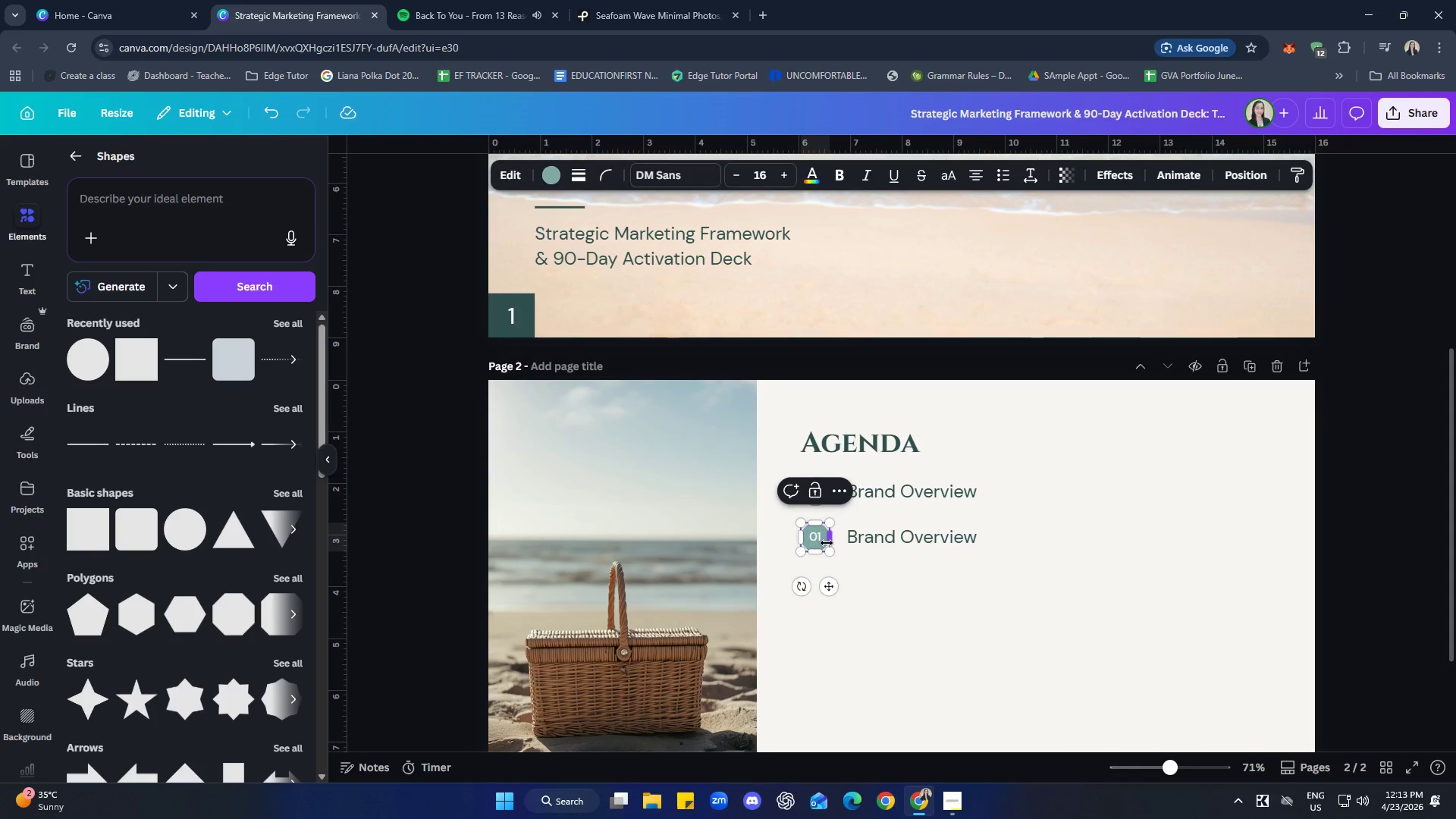 
key(ArrowRight)
 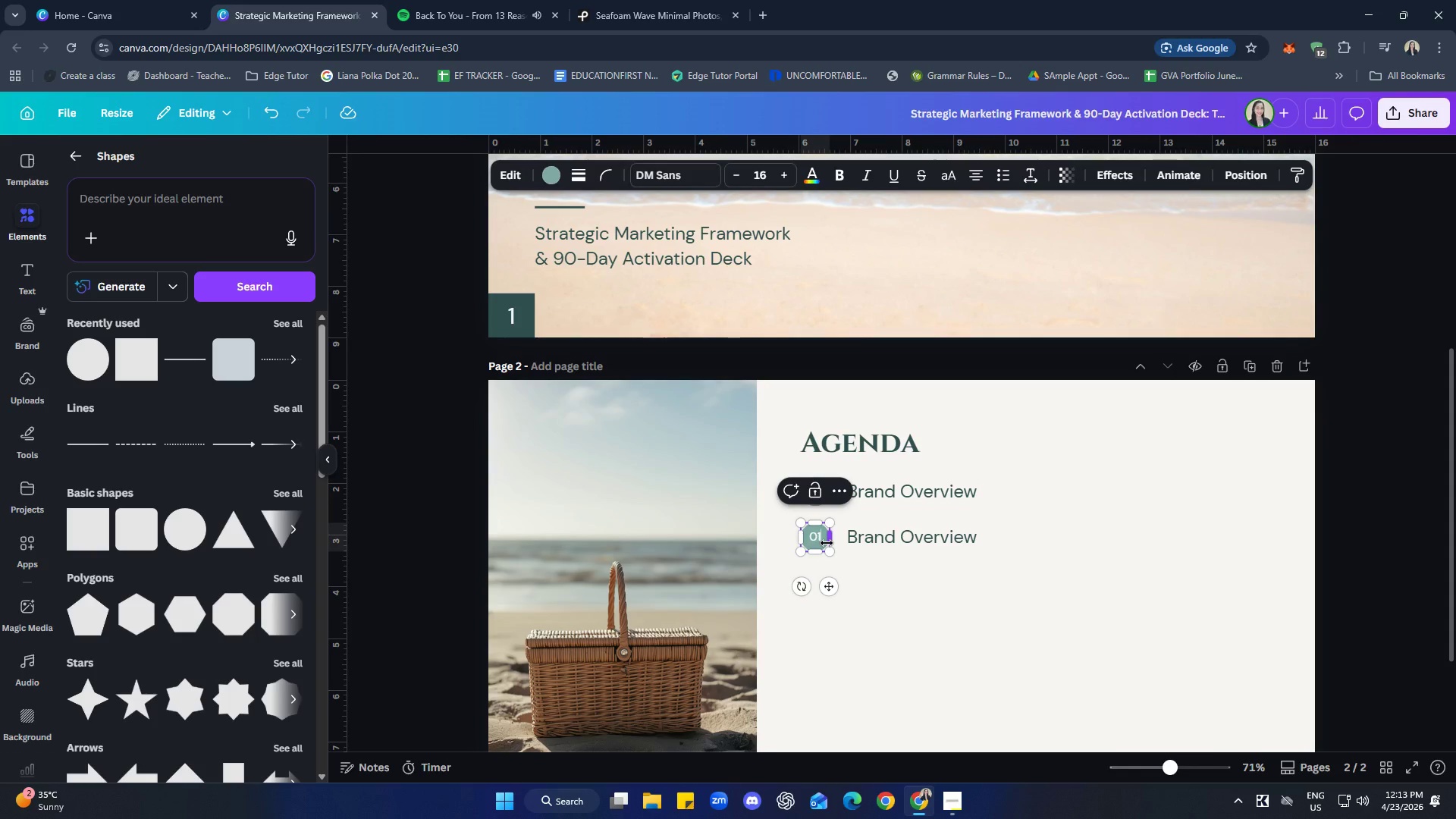 
key(Backspace)
 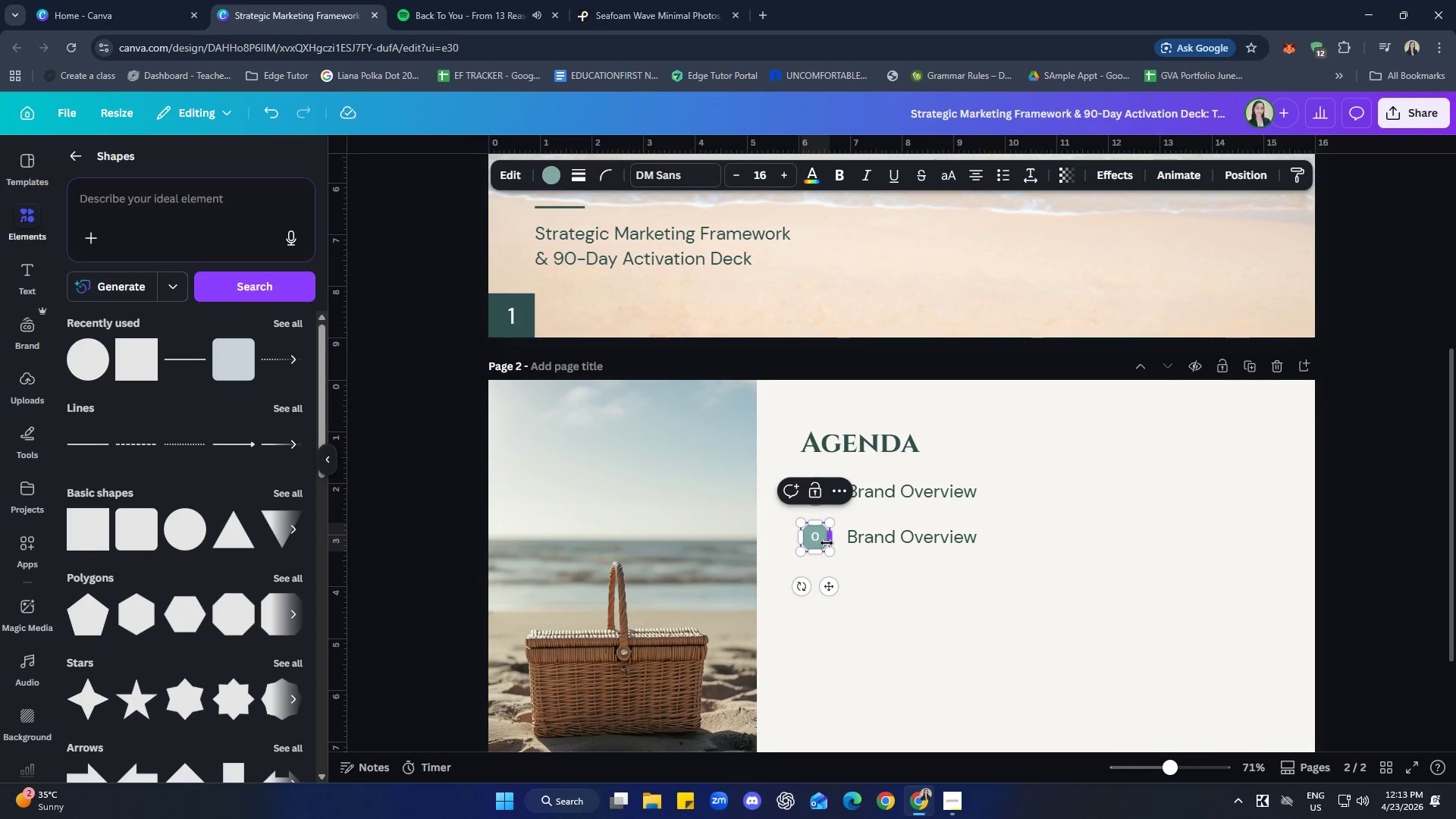 
key(2)
 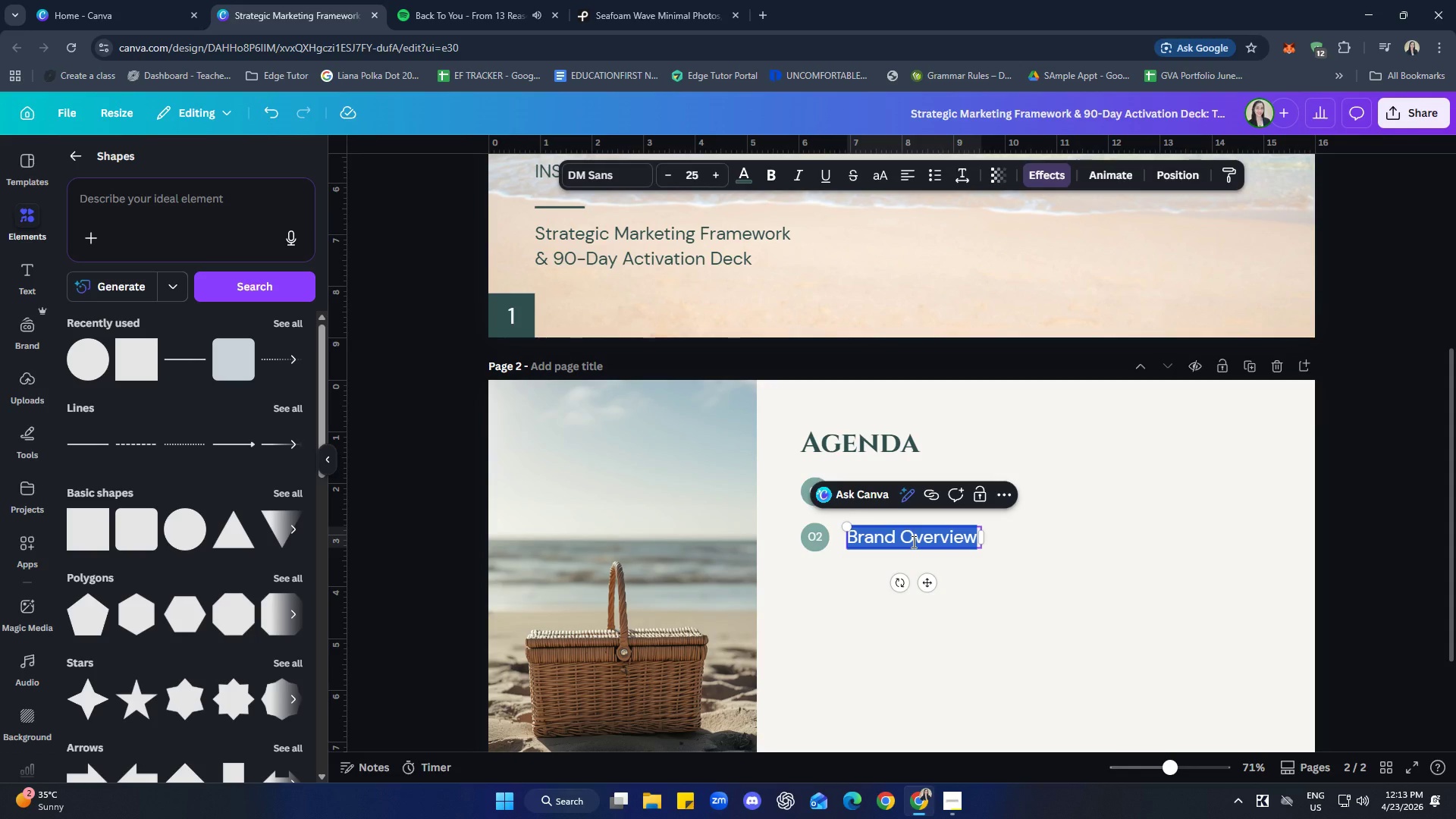 
type(Markey)
key(Backspace)
type(t Opportunity)
 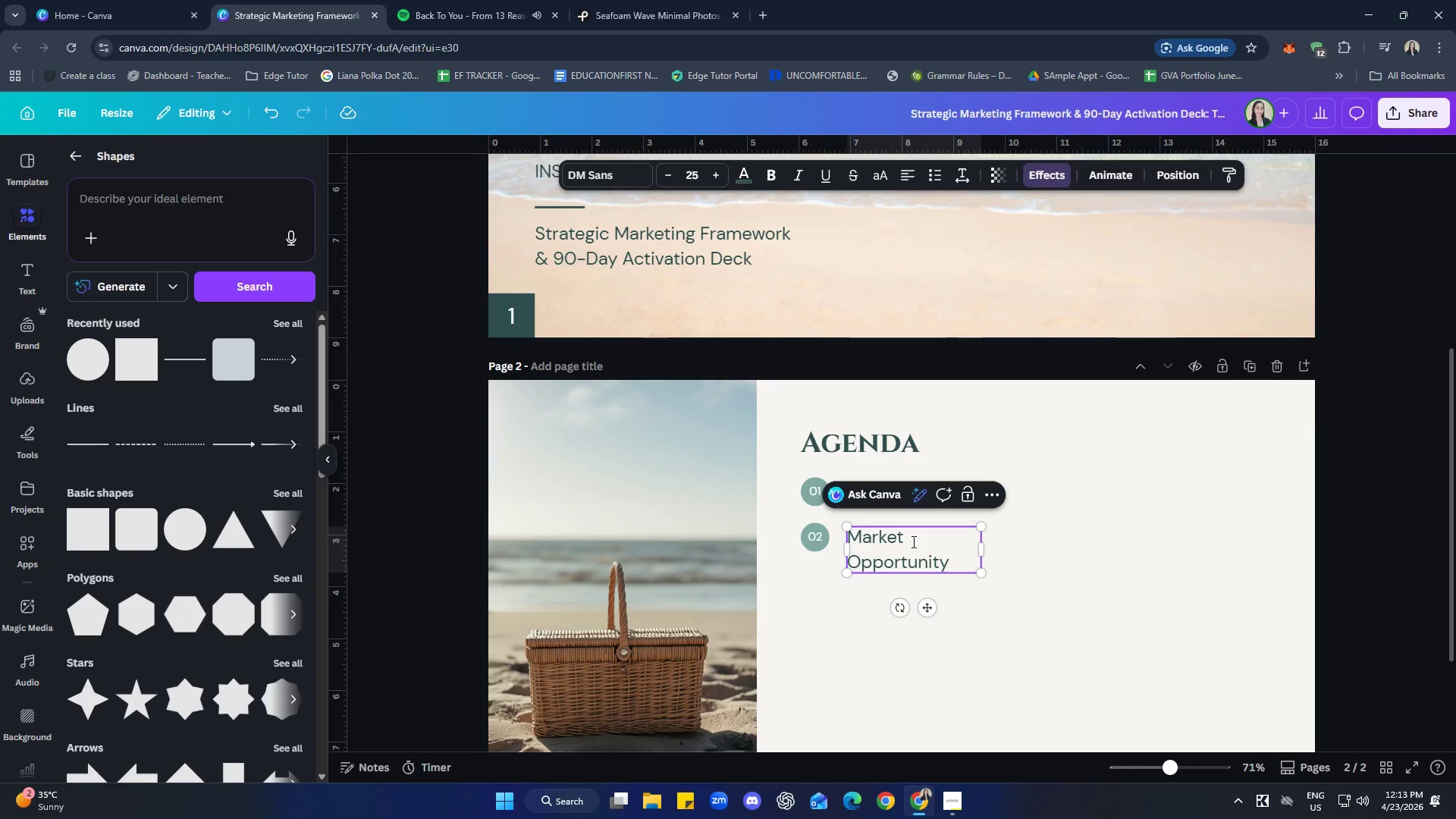 
left_click_drag(start_coordinate=[982, 550], to_coordinate=[1017, 550])
 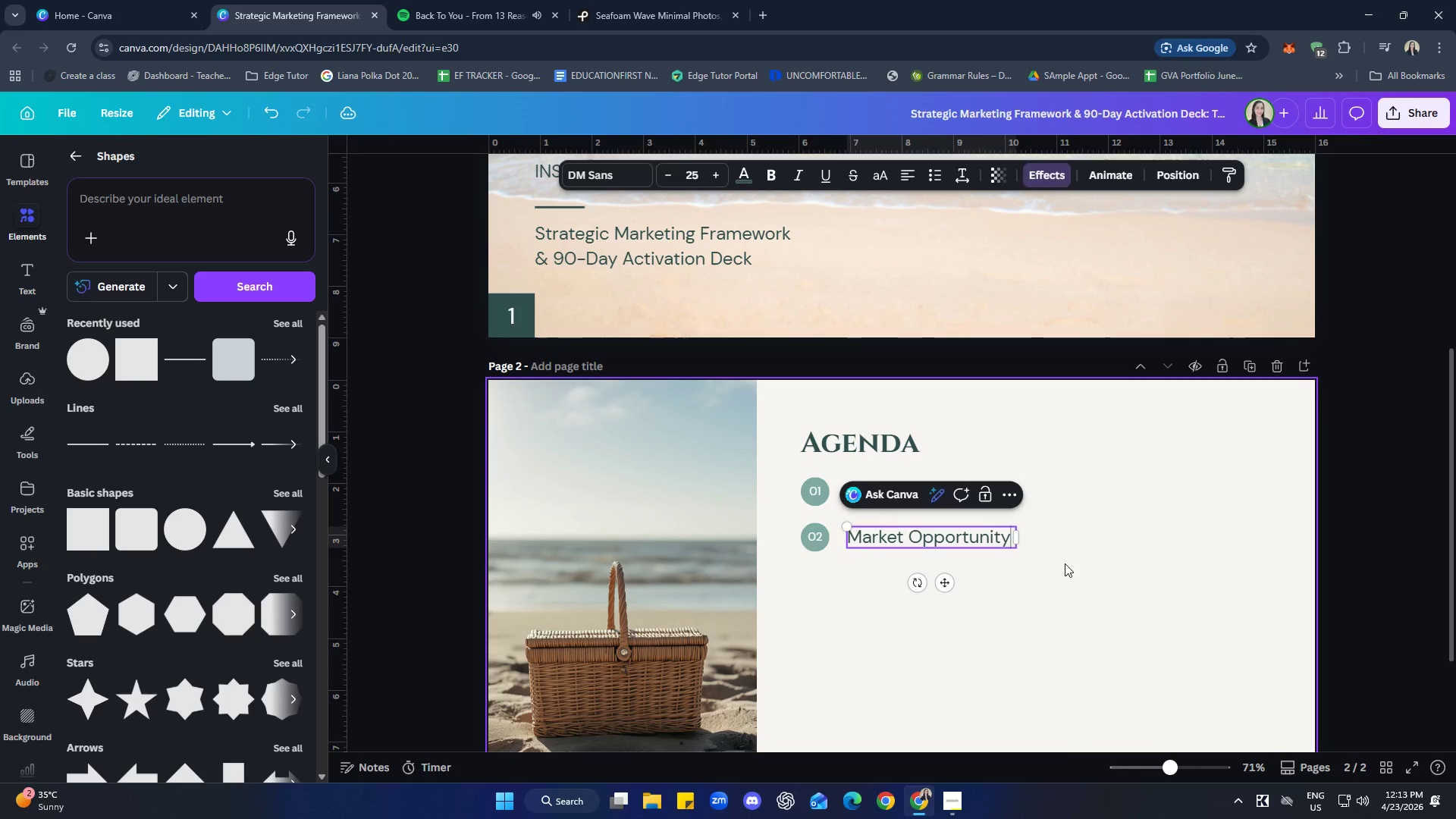 
left_click([1065, 563])
 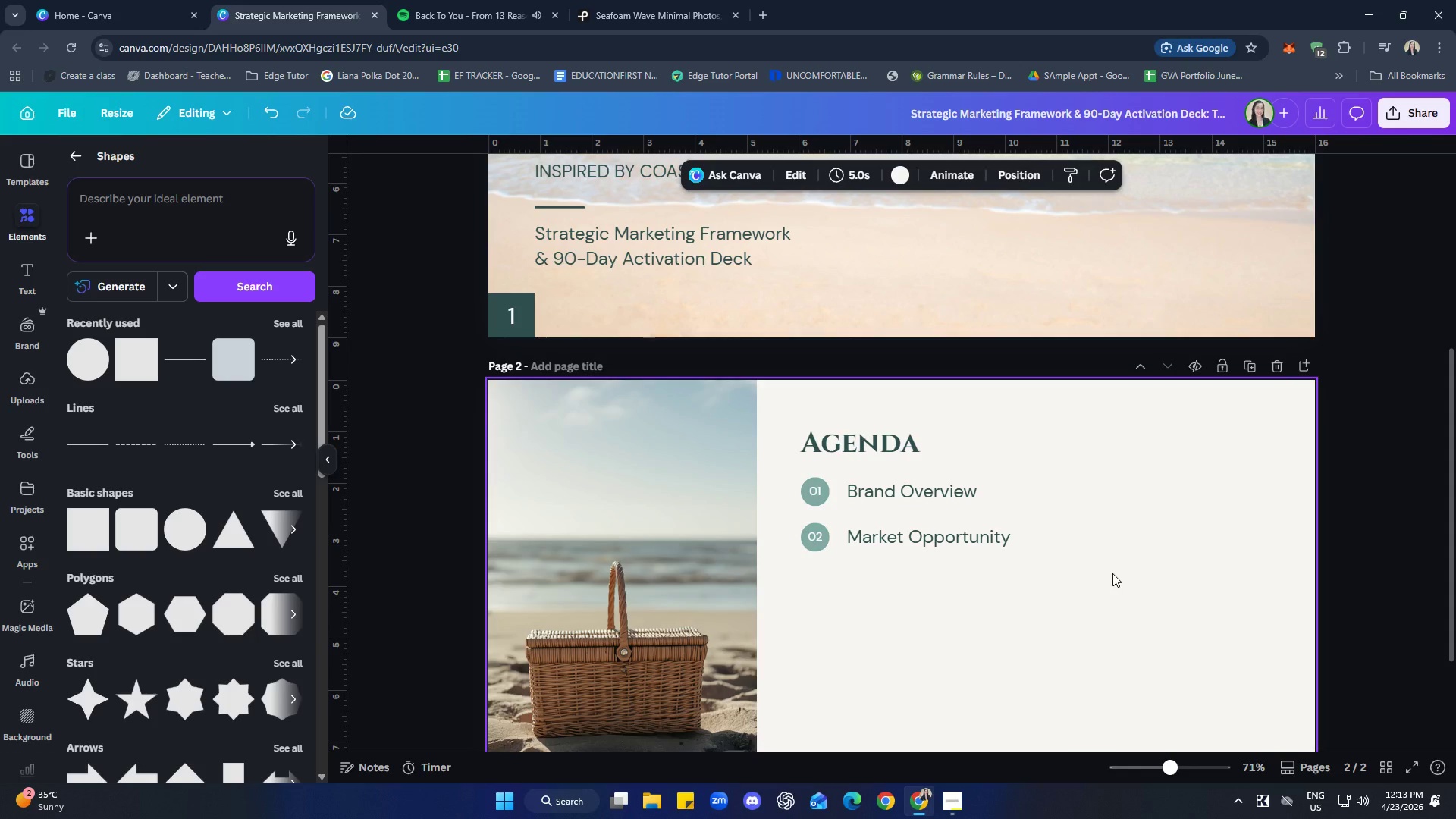 
left_click_drag(start_coordinate=[946, 552], to_coordinate=[946, 548])
 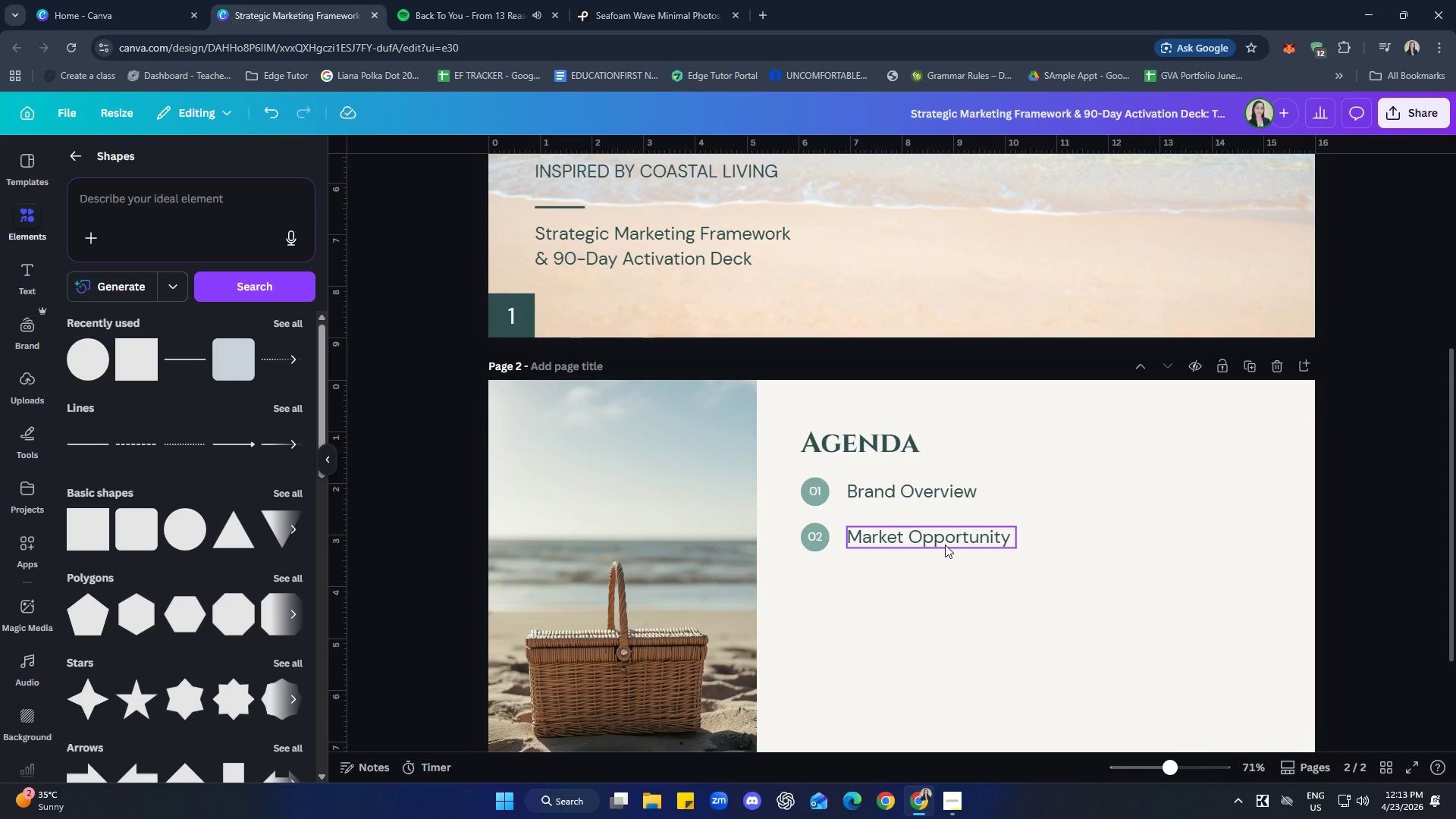 
left_click([945, 544])
 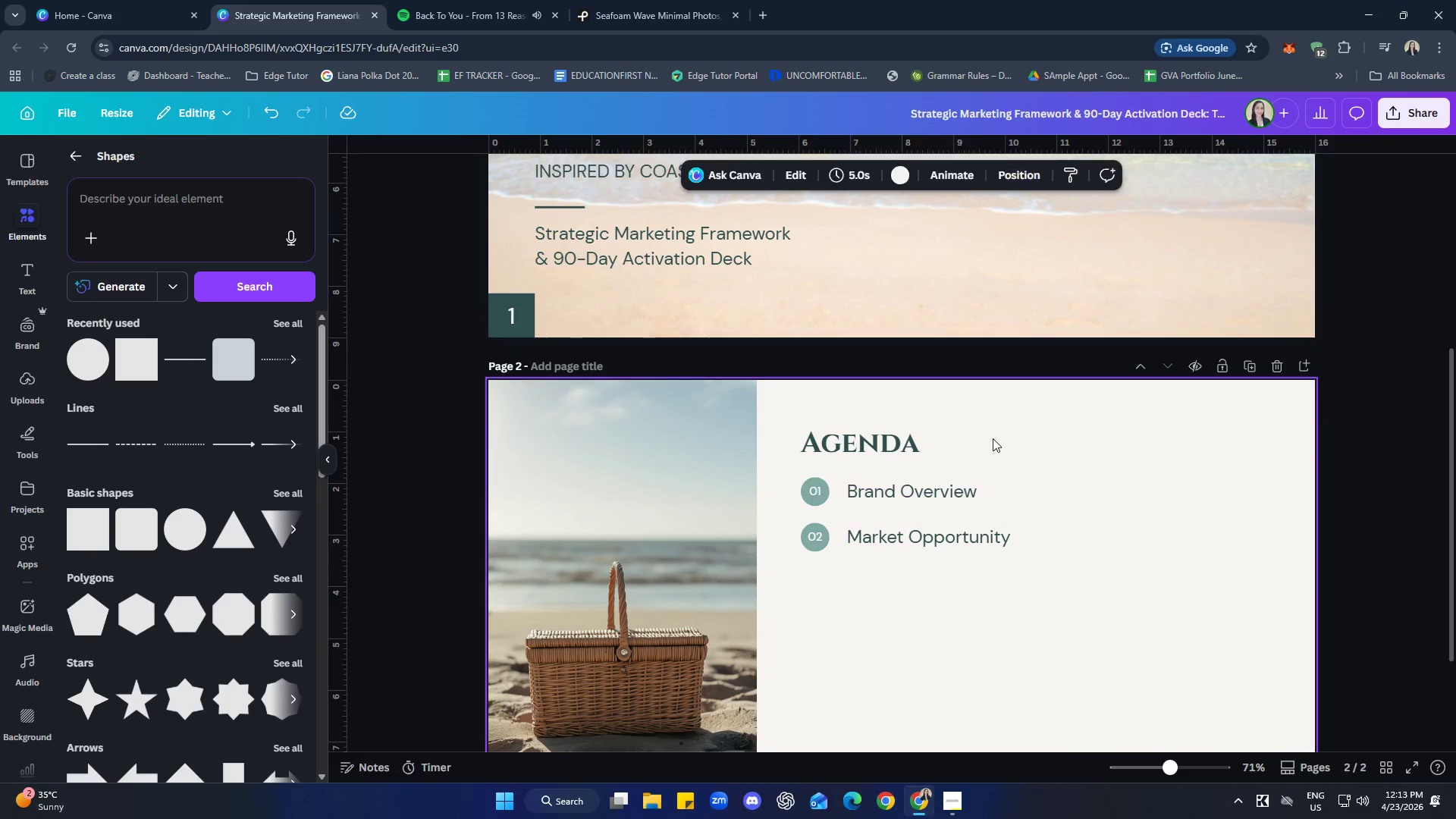 
left_click([940, 488])
 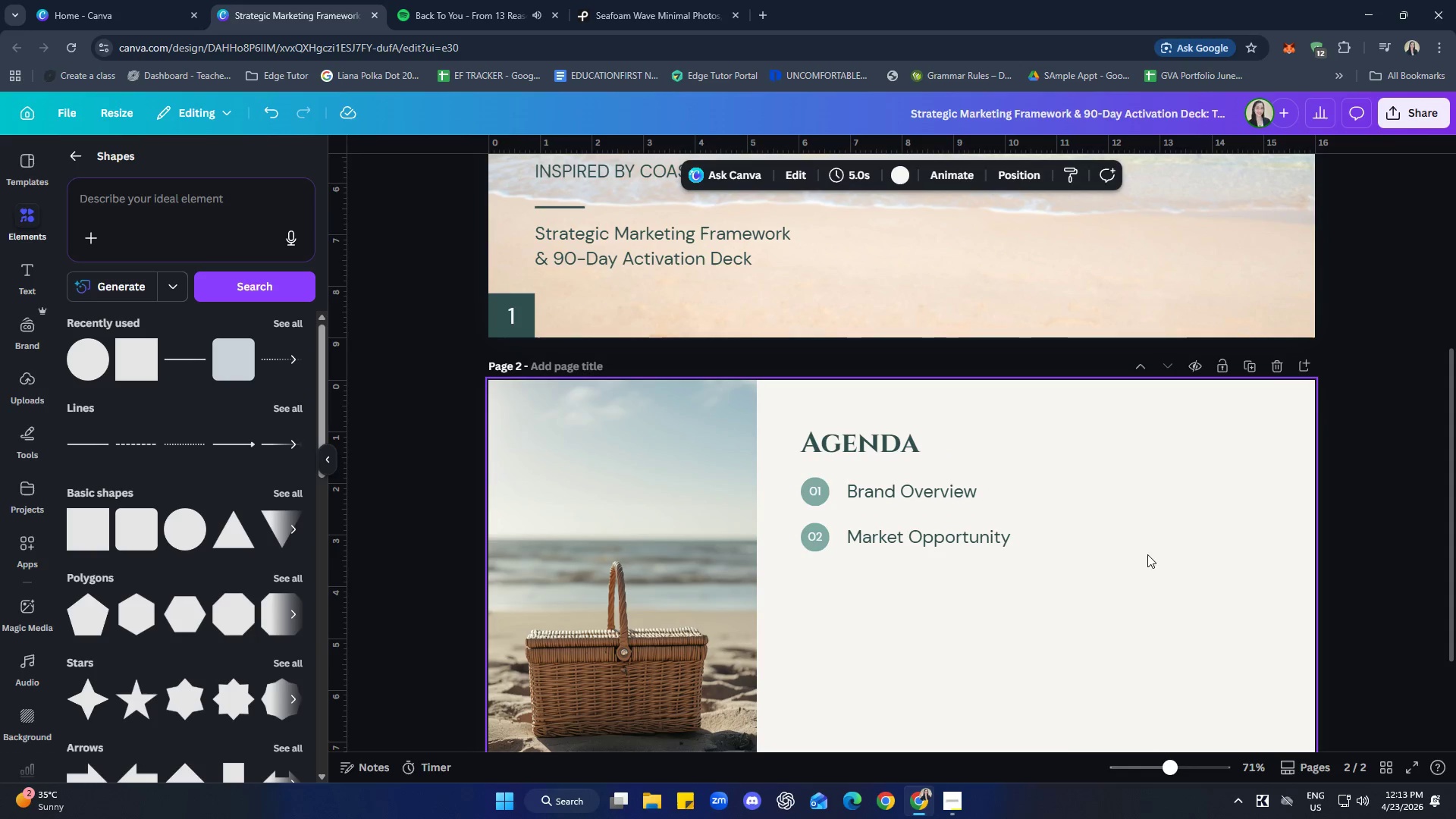 
left_click([941, 494])
 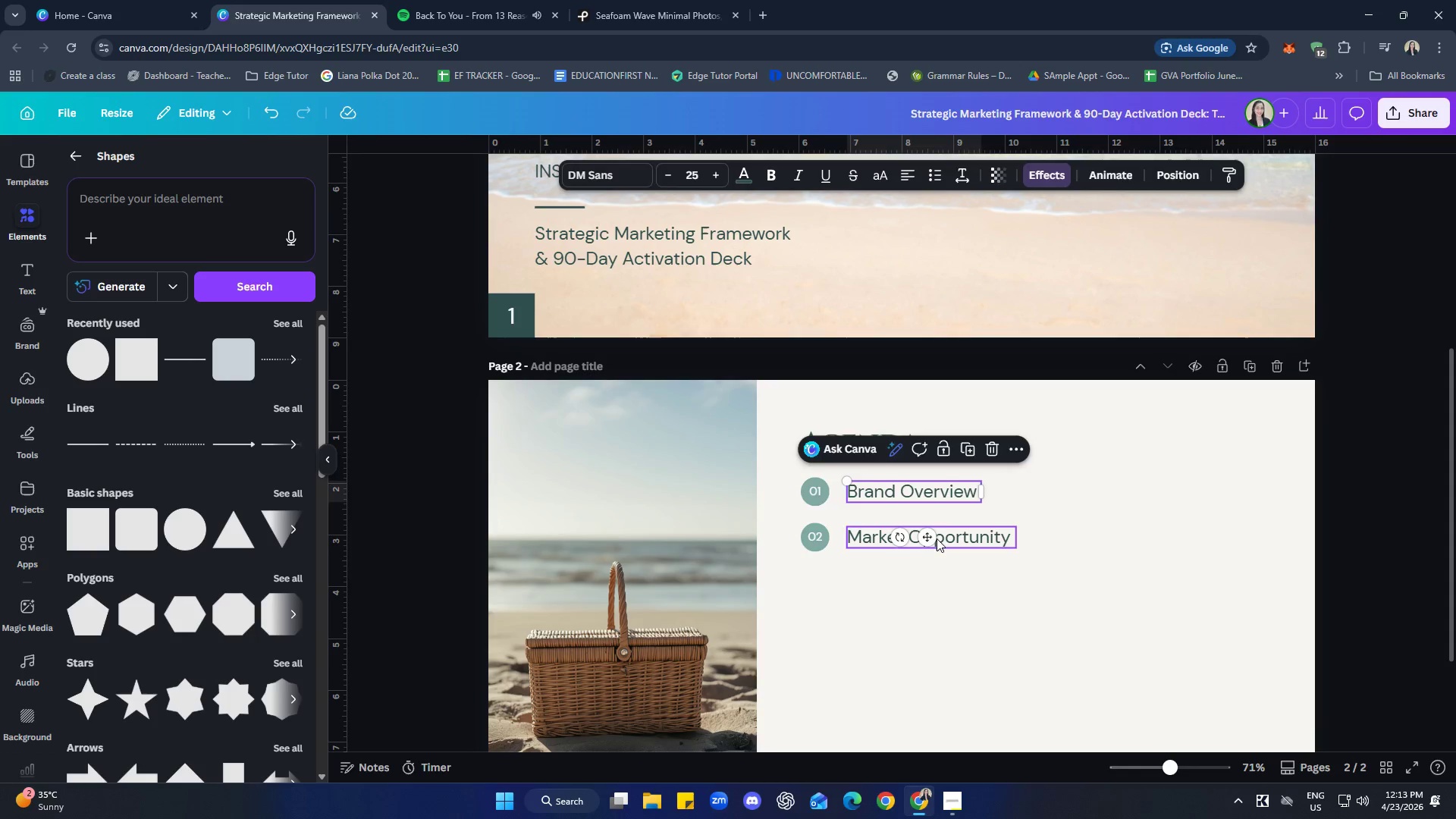 
left_click([937, 538])
 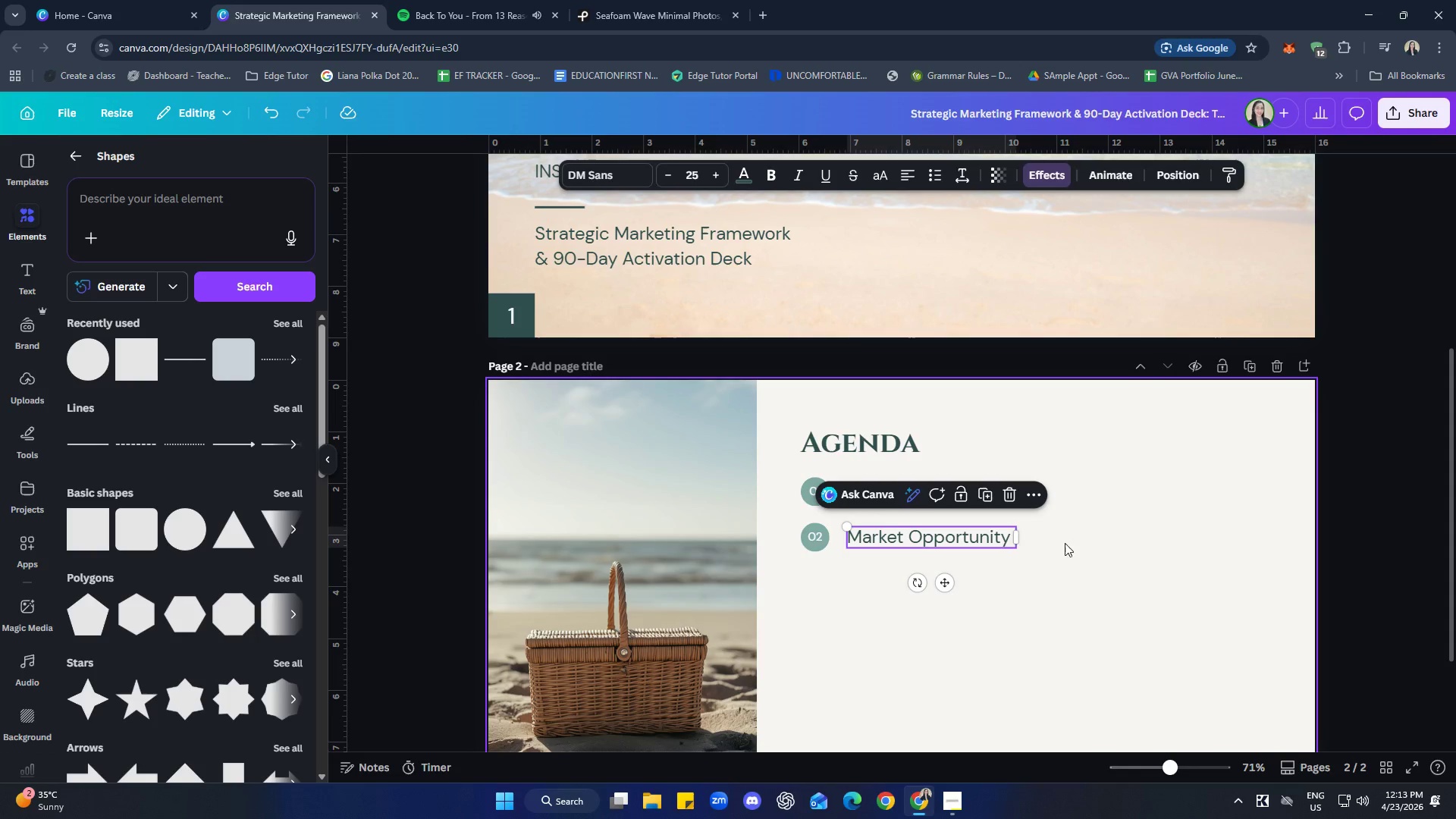 
double_click([940, 494])
 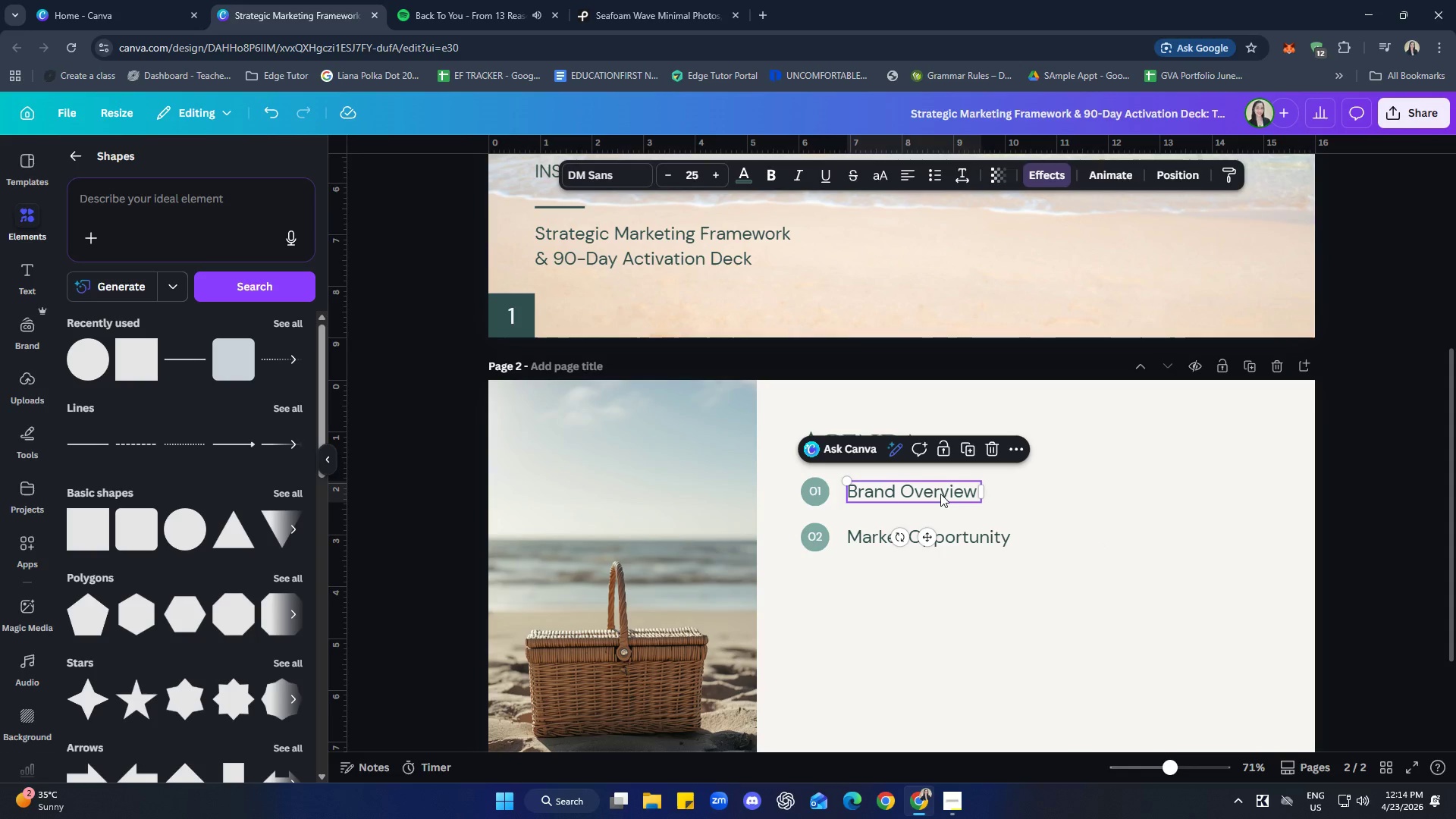 
left_click([940, 494])
 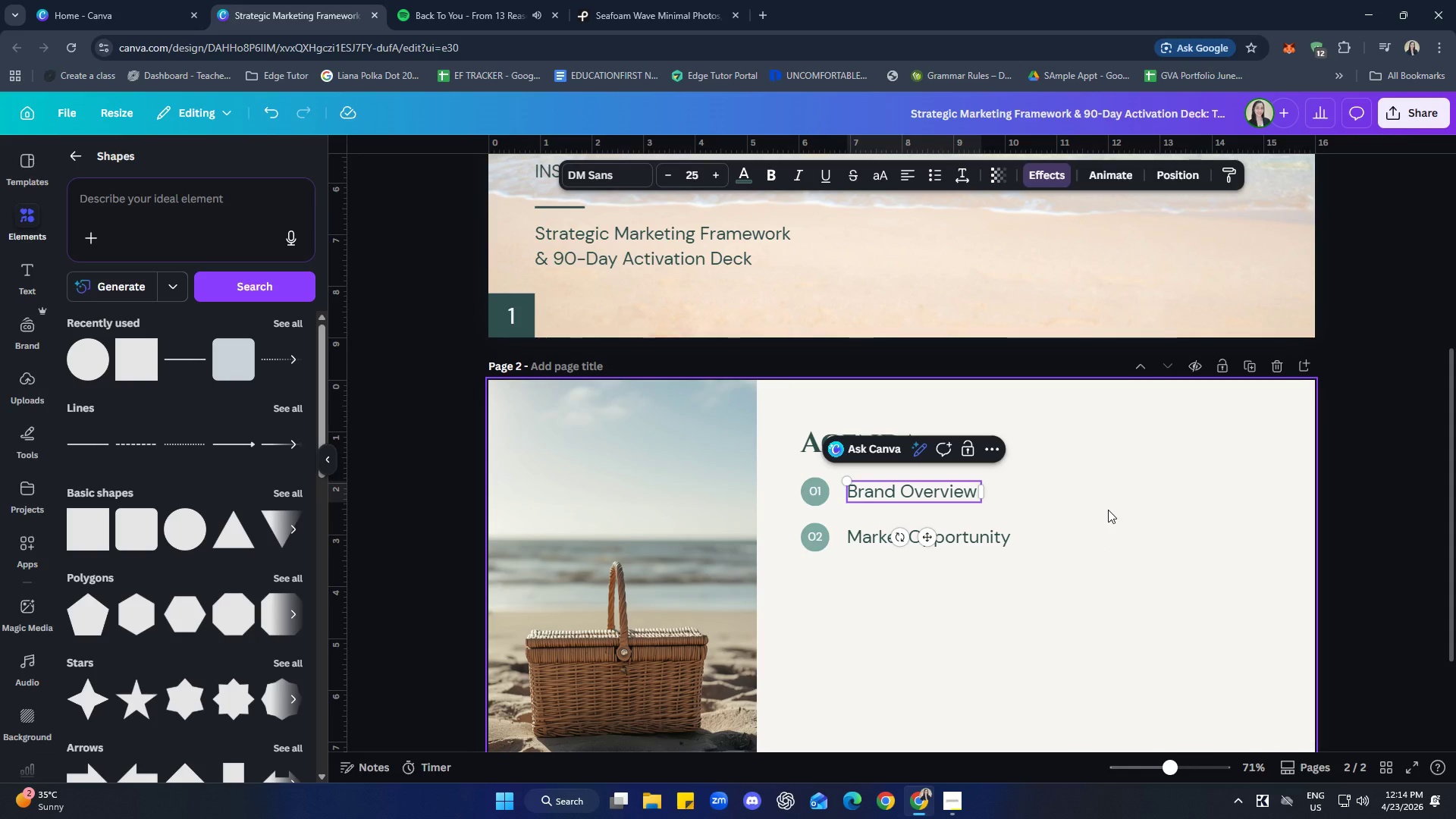 
left_click([1110, 507])
 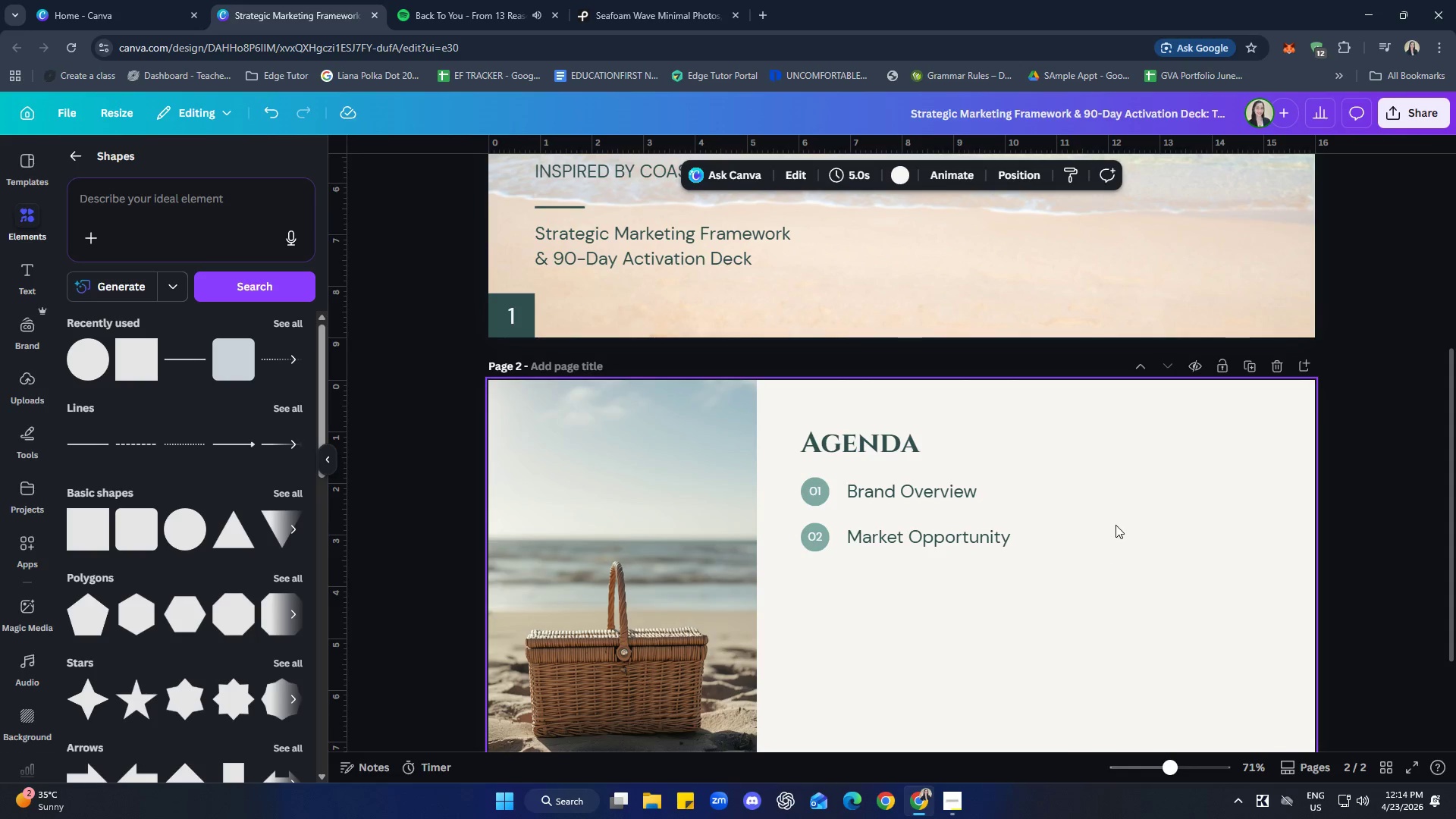 
left_click([938, 505])
 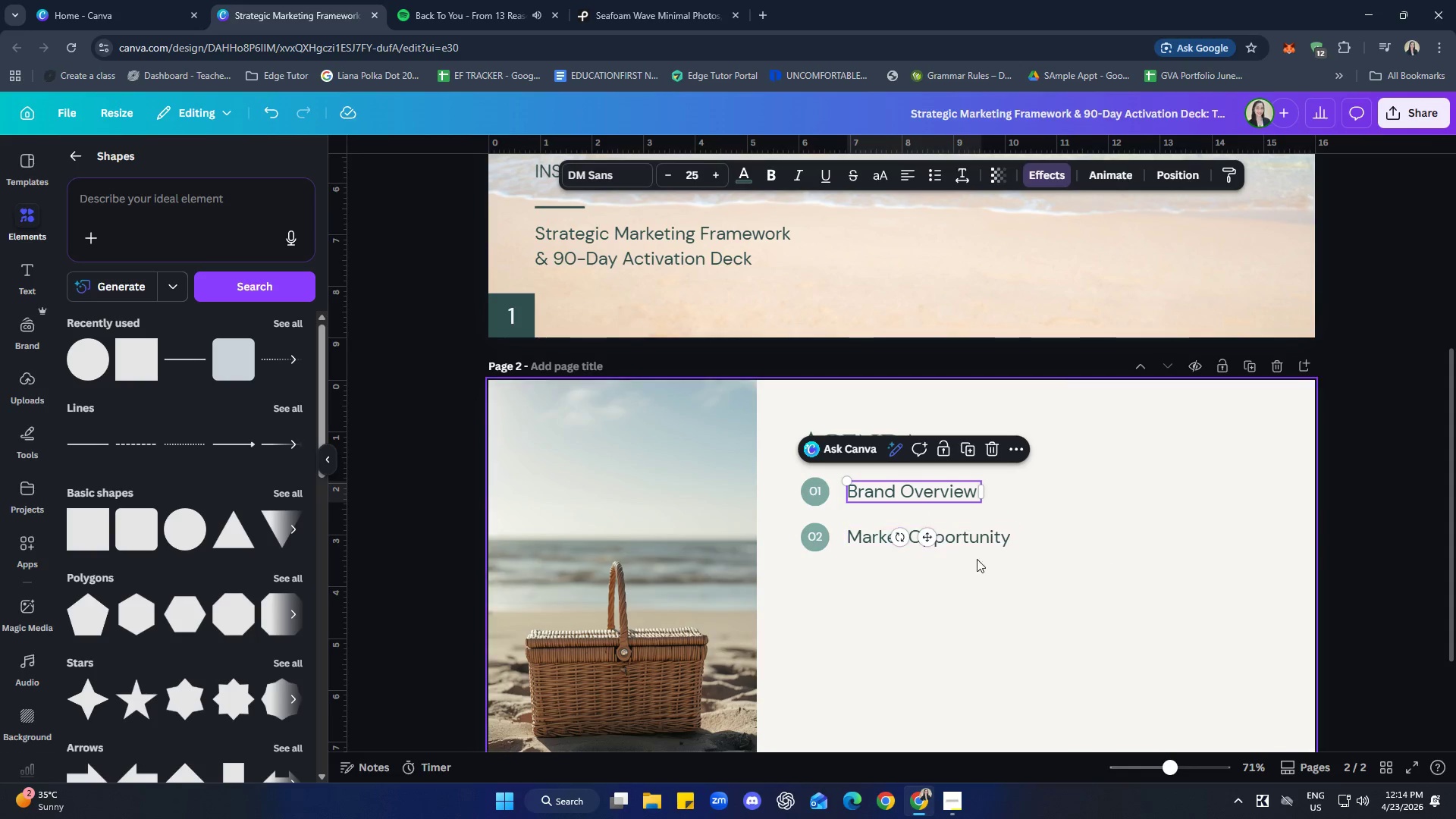 
left_click([1152, 544])
 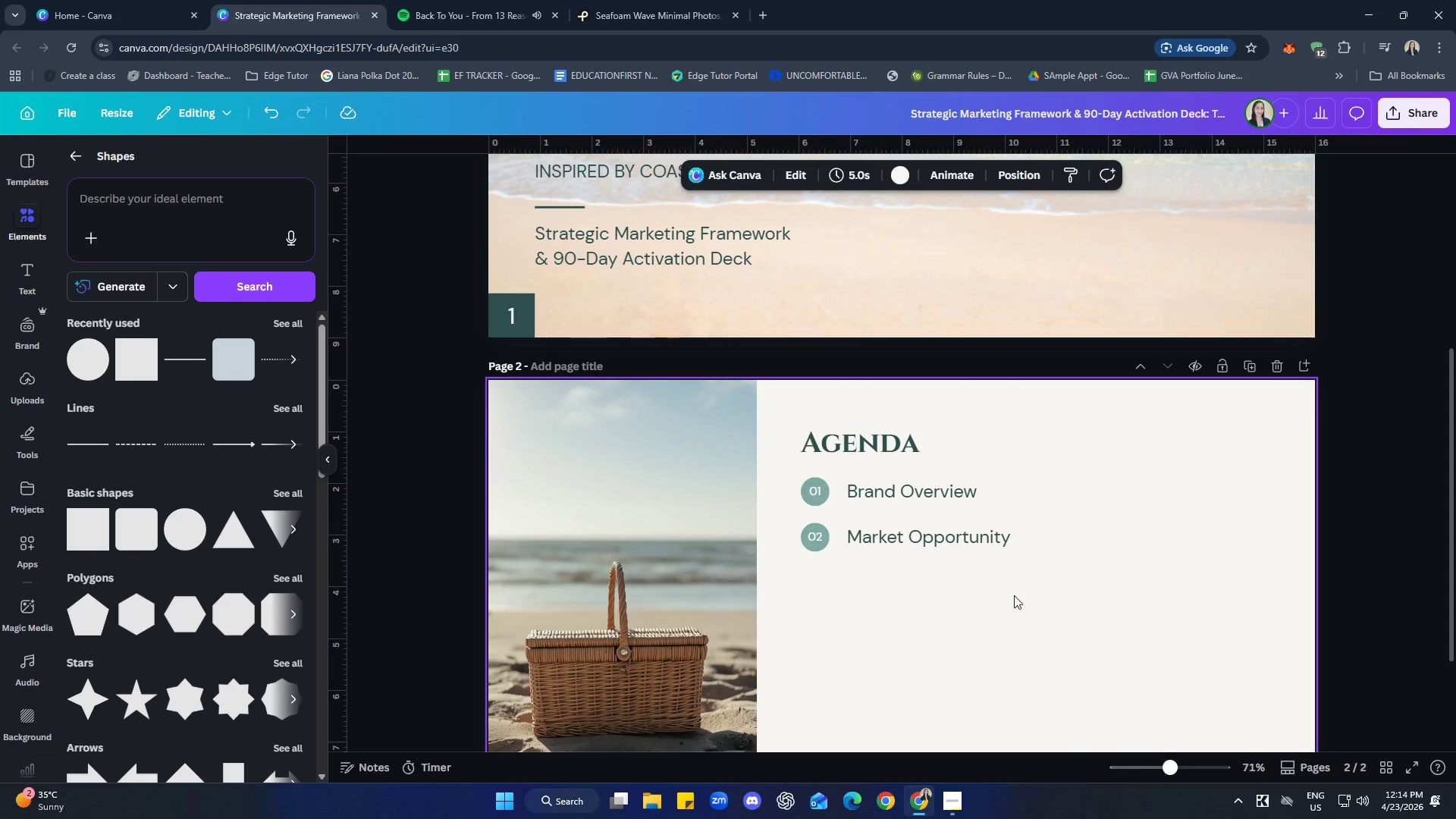 
key(Control+V)
 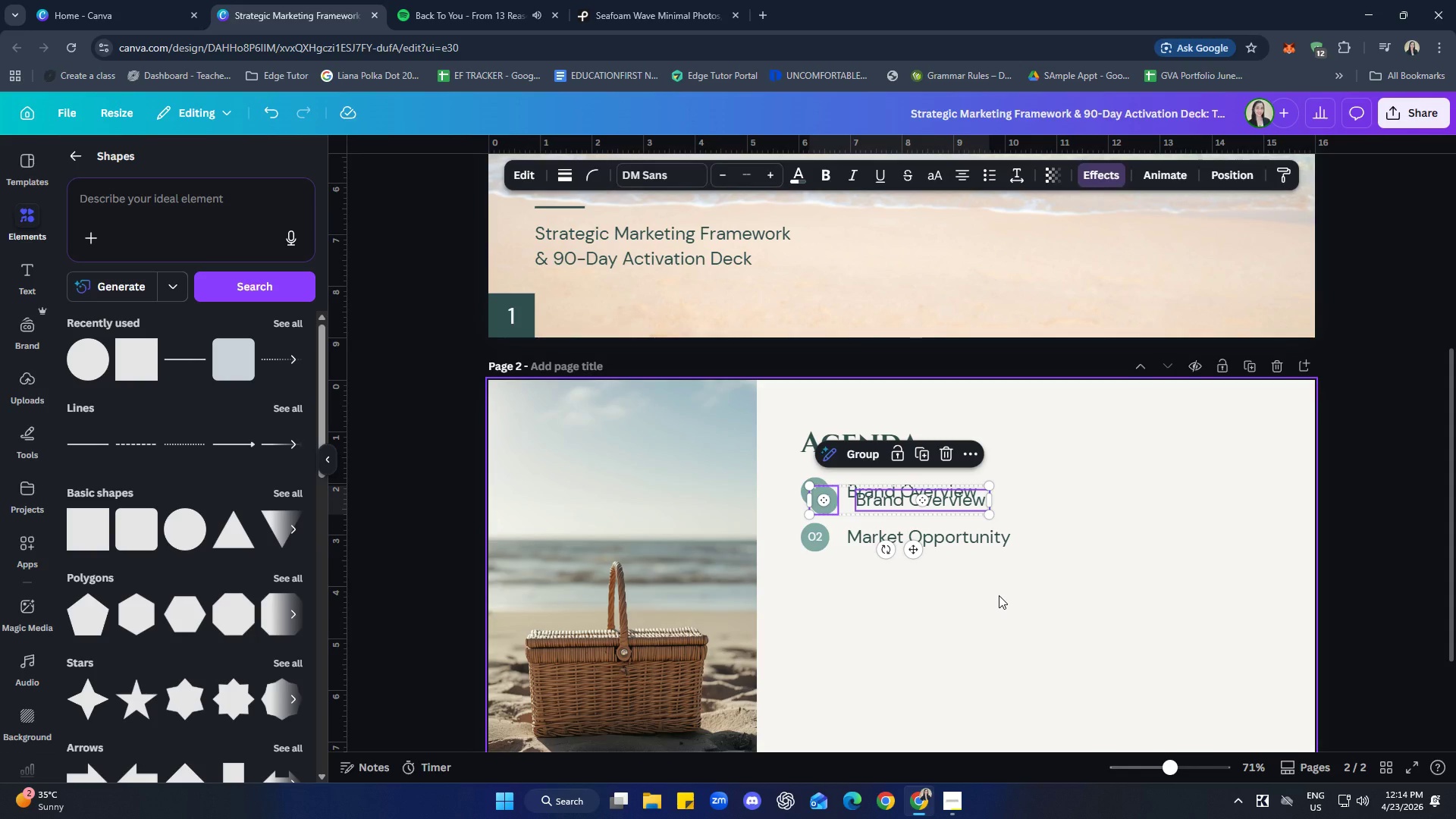 
wait(8.25)
 